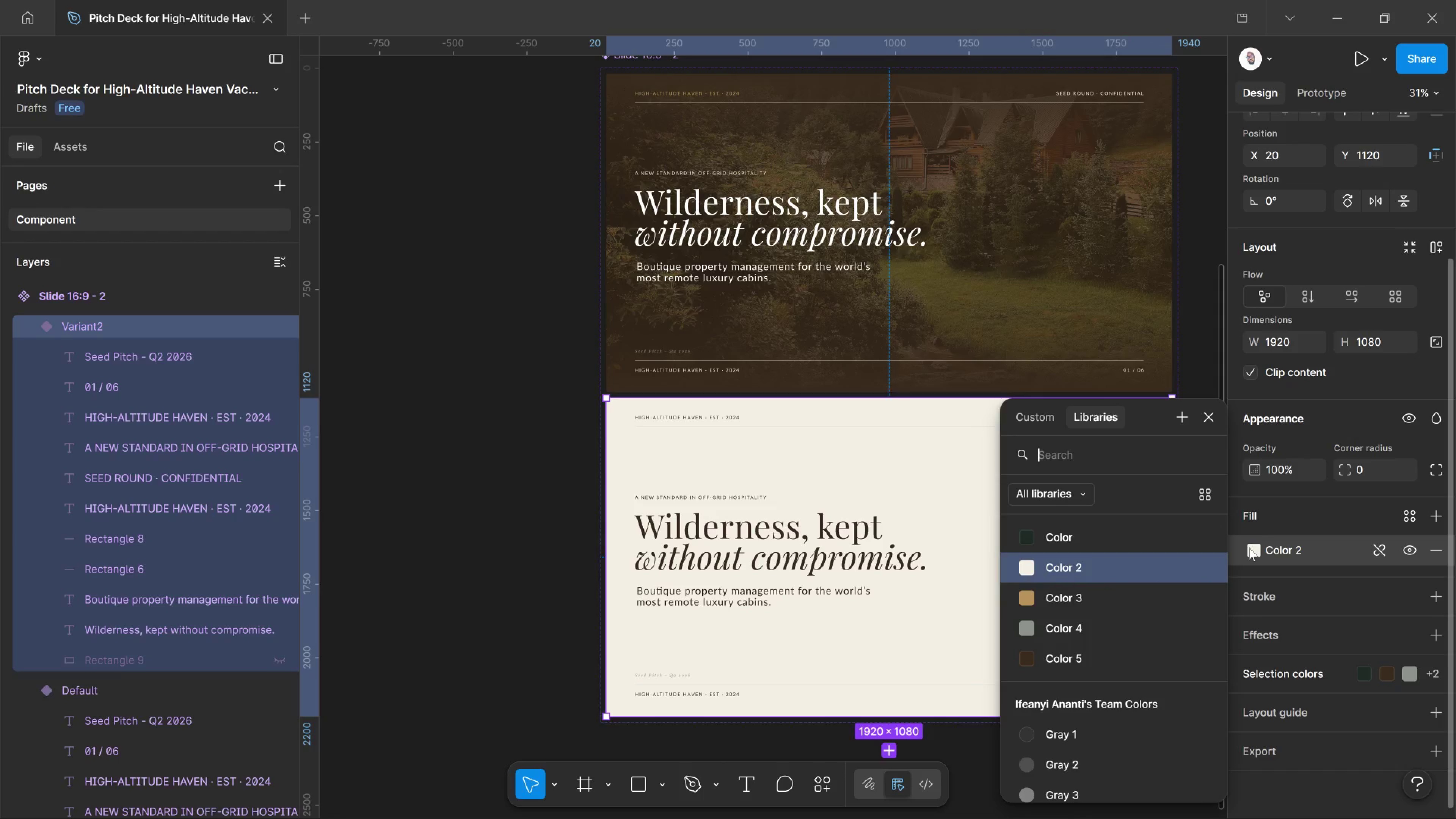 
left_click([1251, 548])
 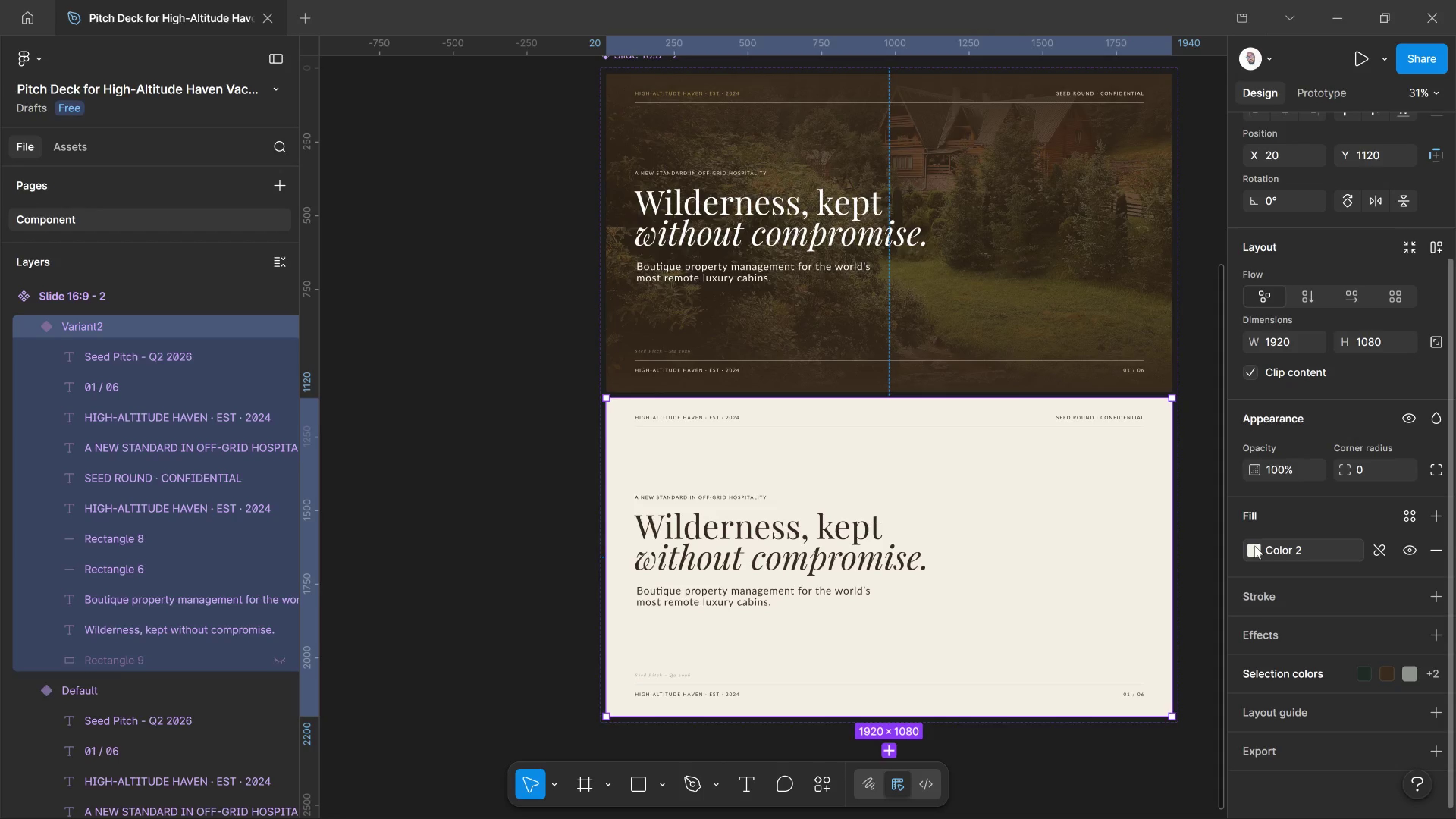 
left_click([1255, 546])
 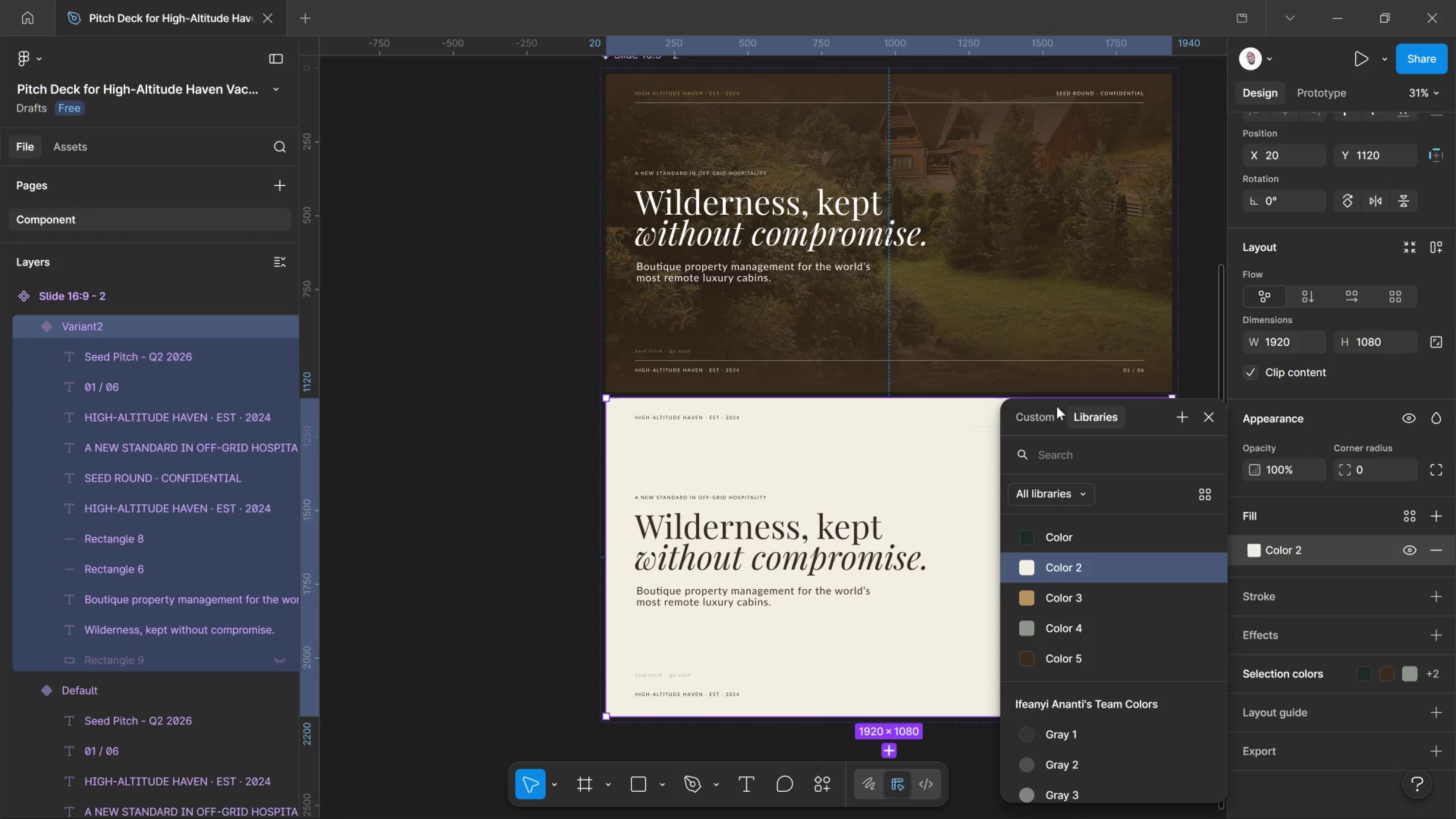 
left_click([1033, 416])
 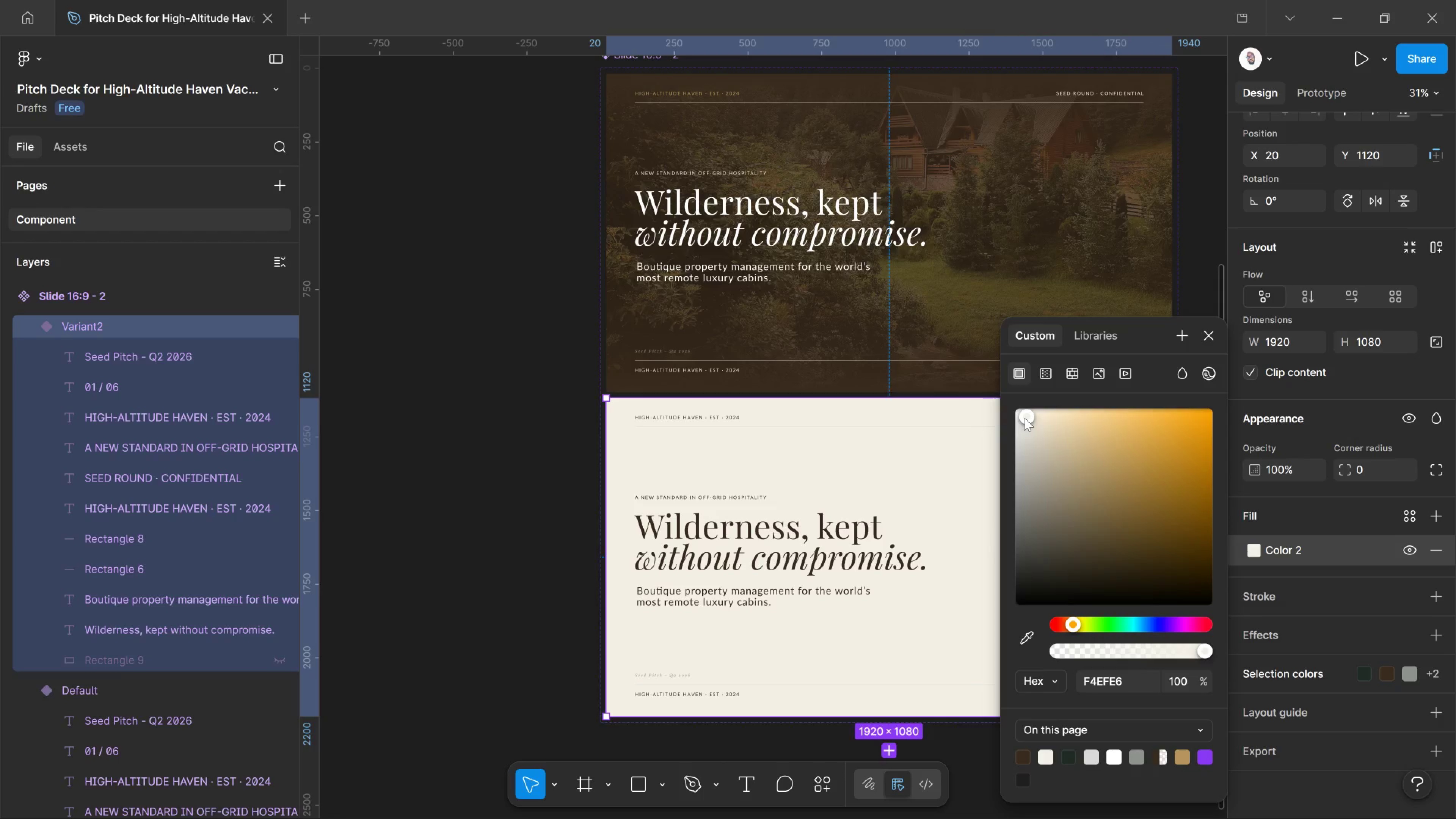 
left_click_drag(start_coordinate=[1025, 418], to_coordinate=[993, 410])
 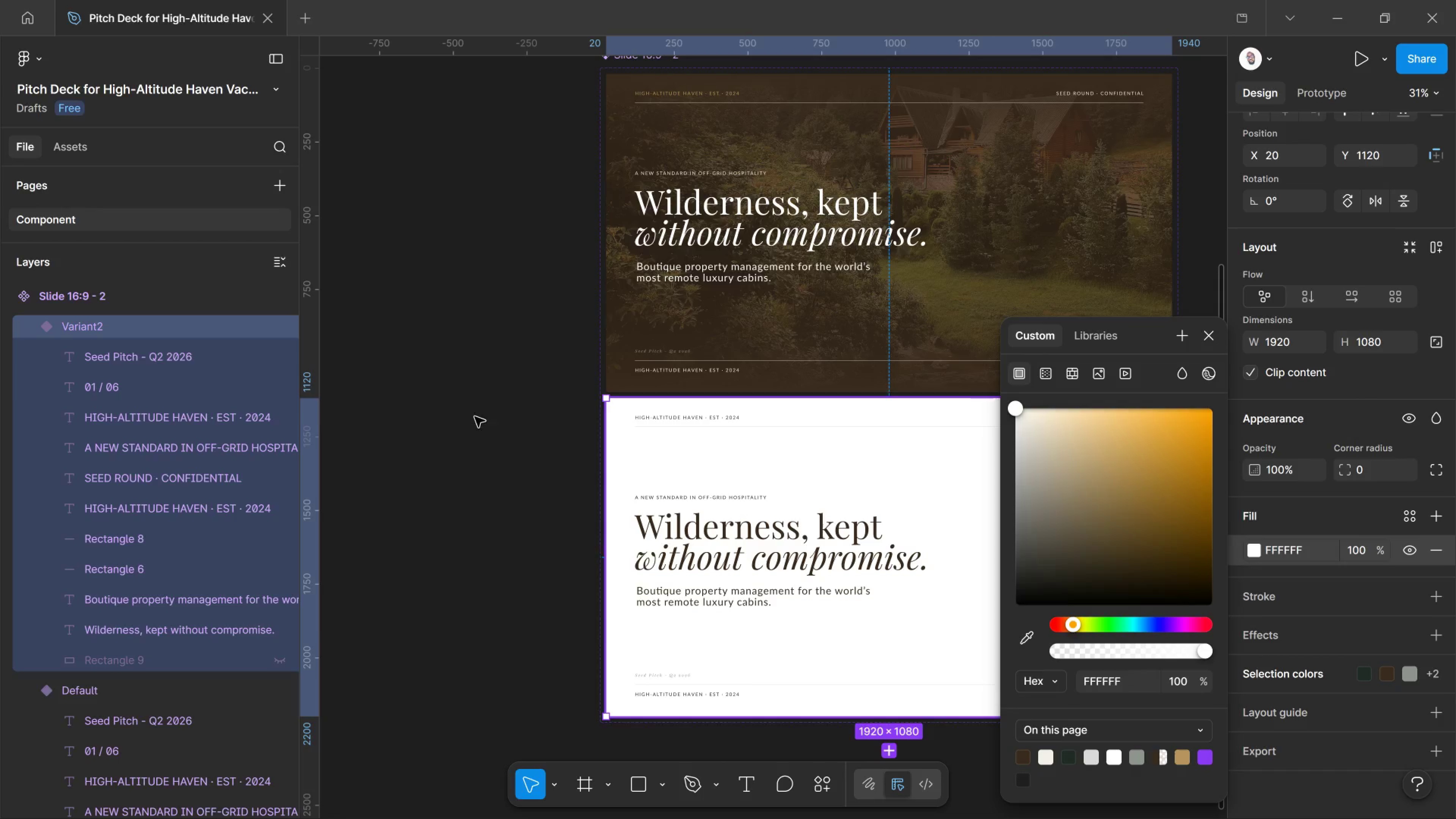 
left_click([478, 411])
 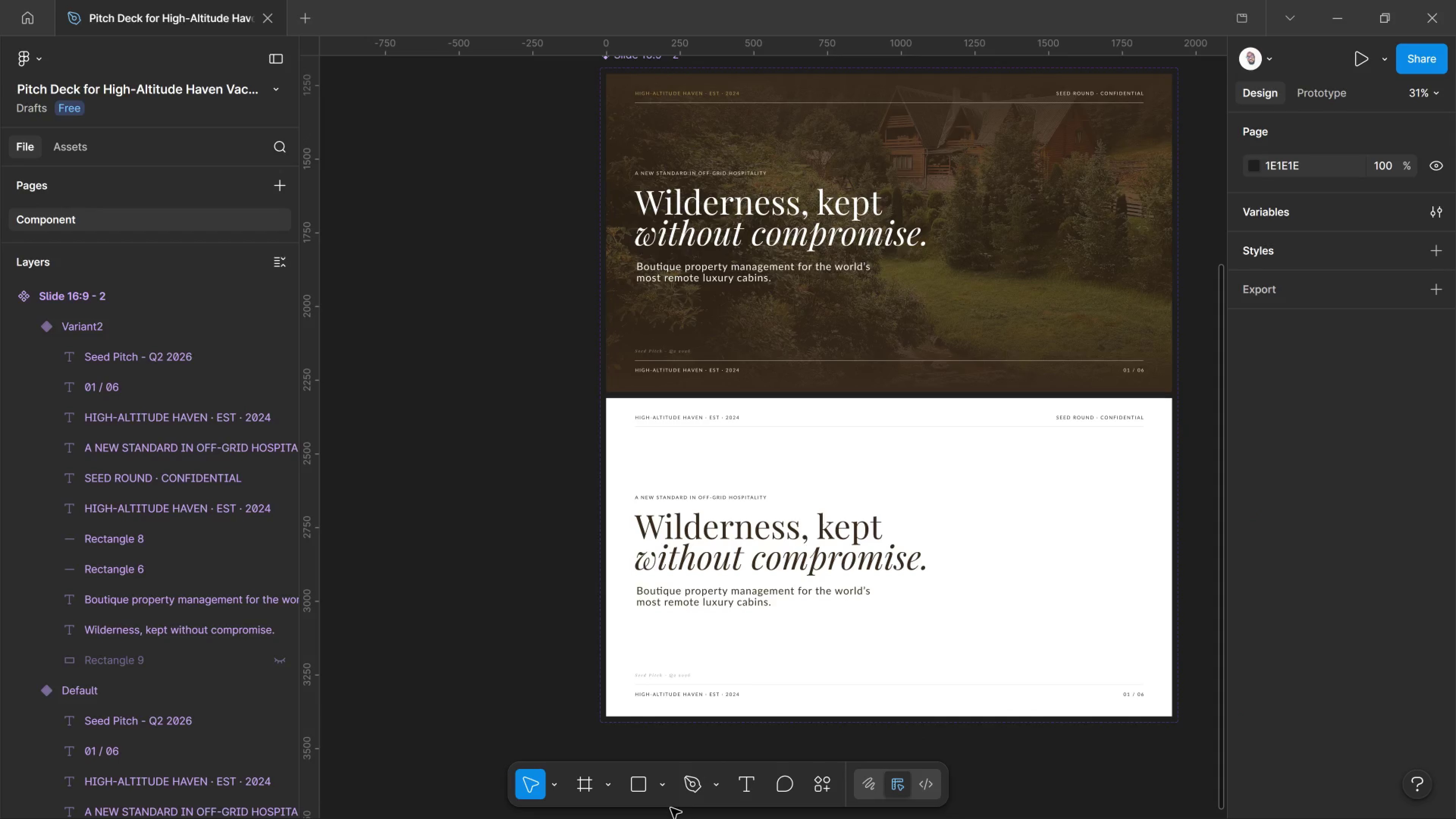 
left_click([655, 786])
 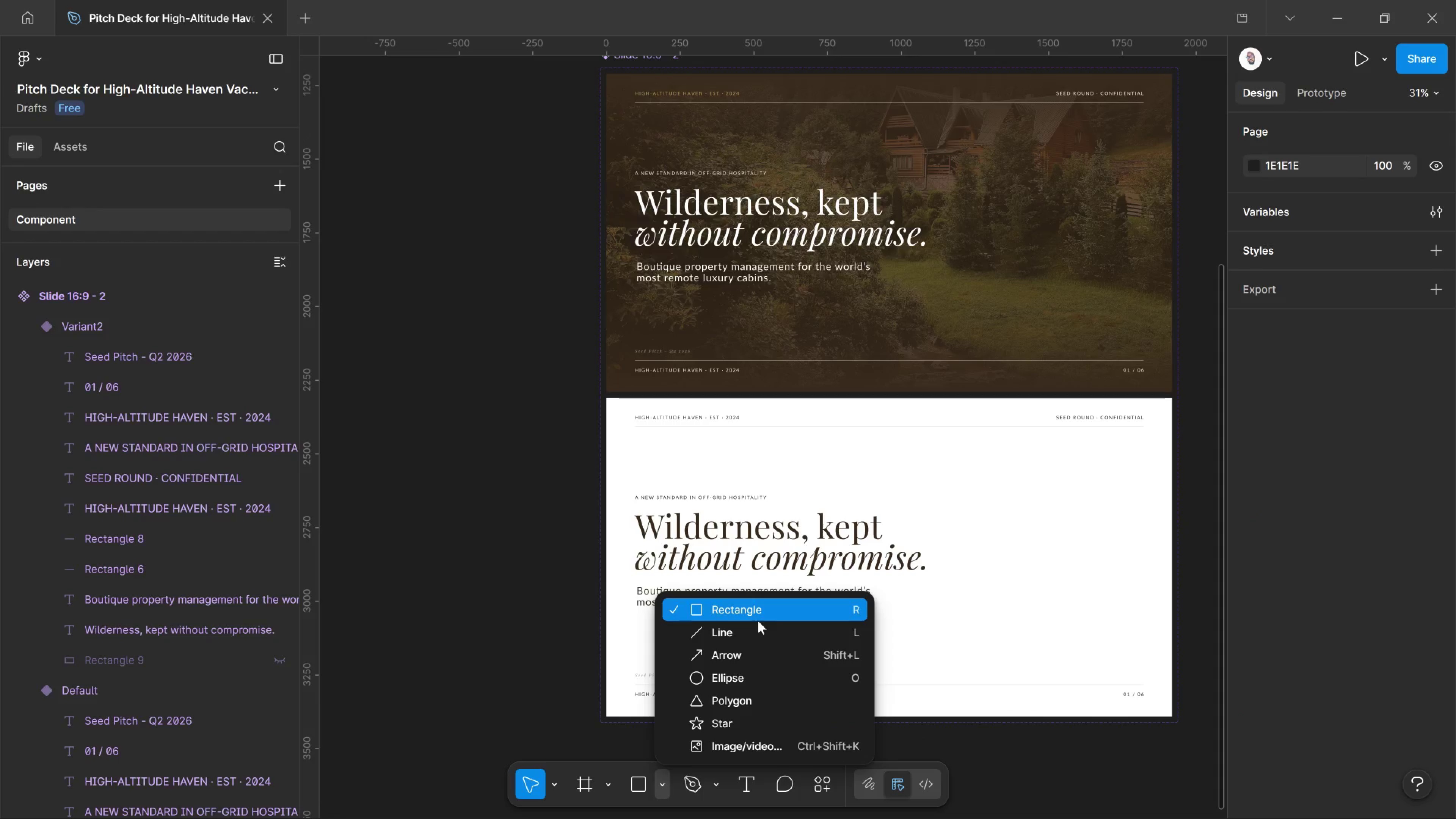 
left_click([755, 615])
 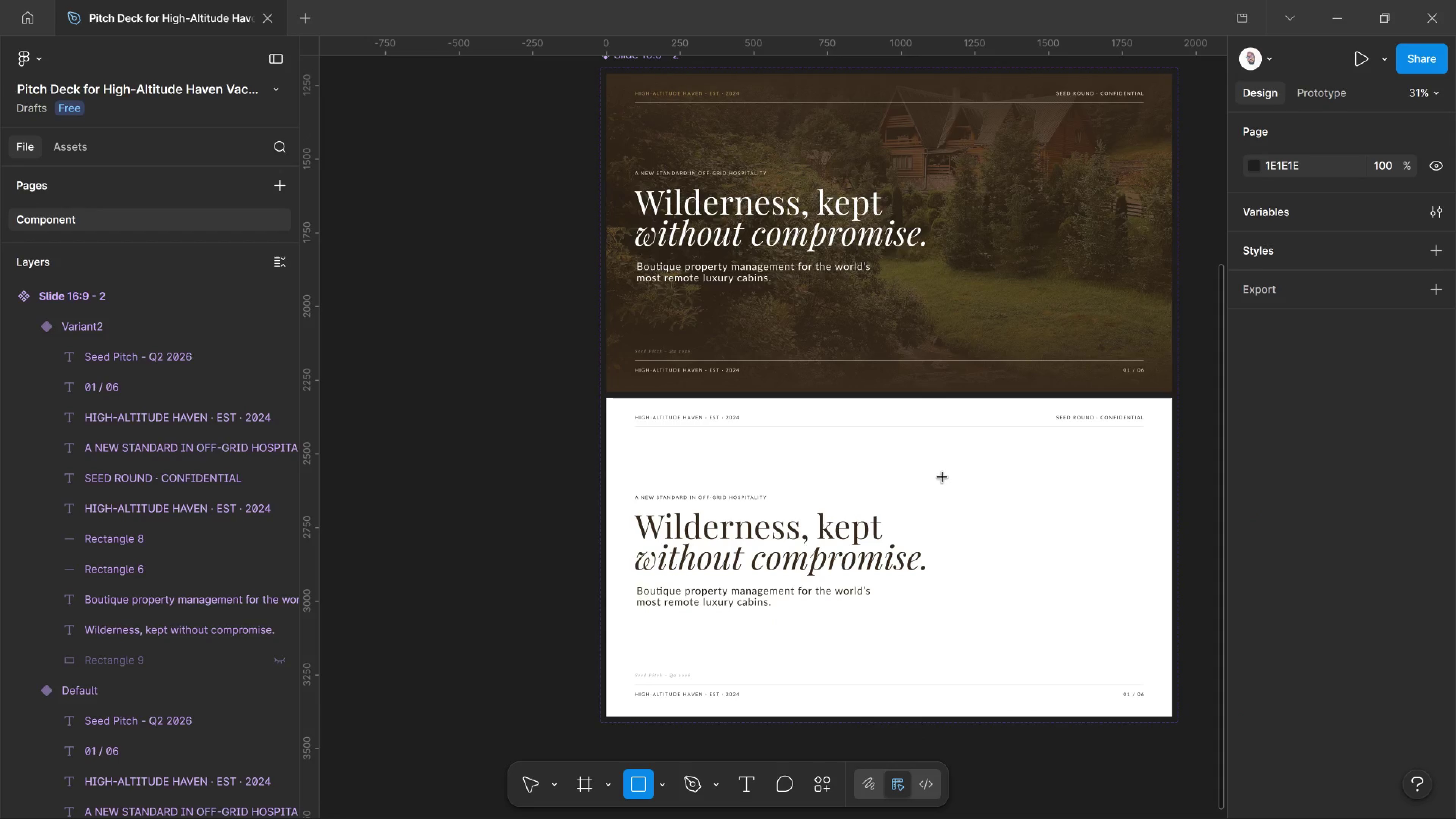 
left_click_drag(start_coordinate=[943, 477], to_coordinate=[1119, 637])
 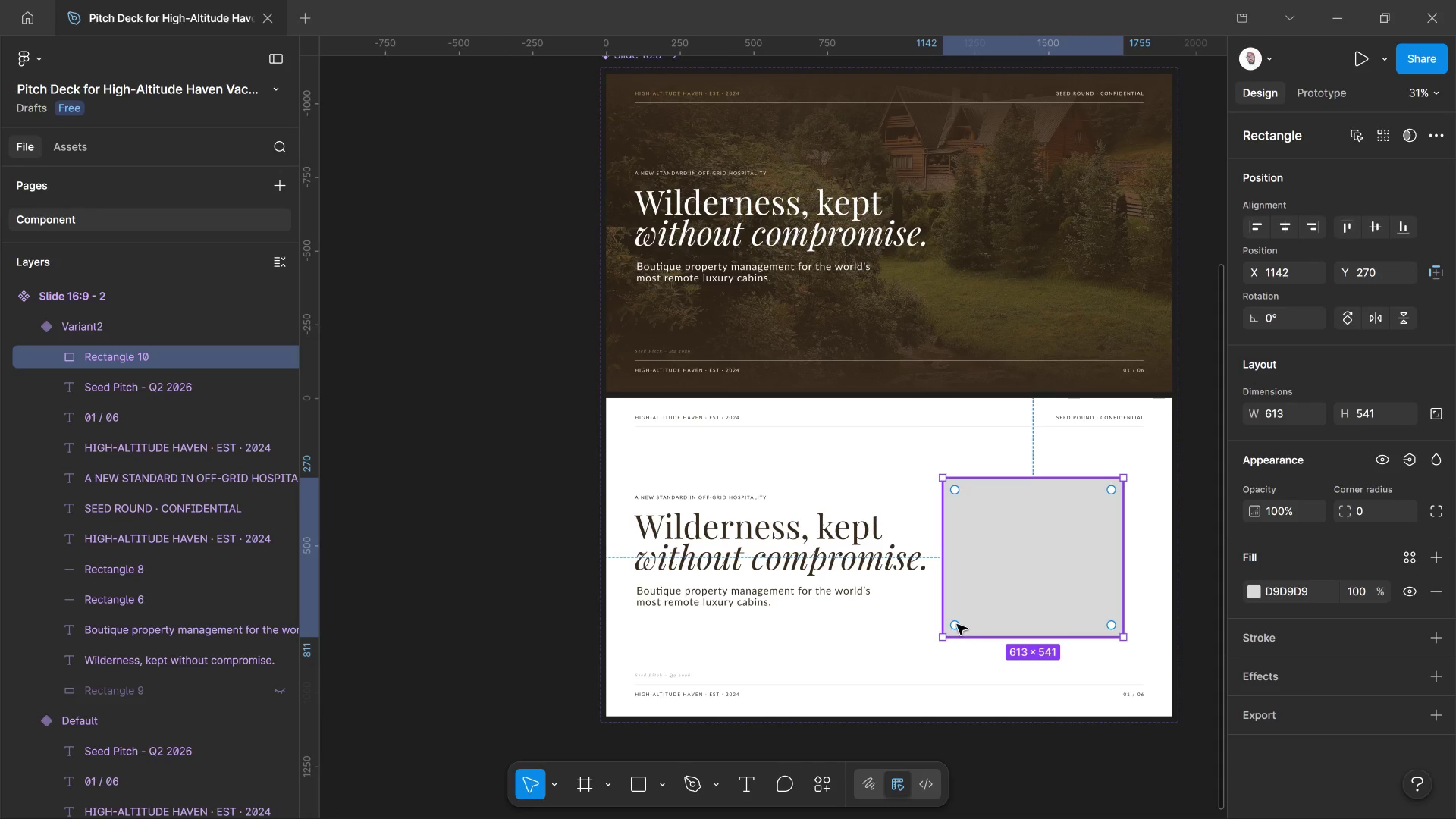 
left_click_drag(start_coordinate=[957, 624], to_coordinate=[956, 629])
 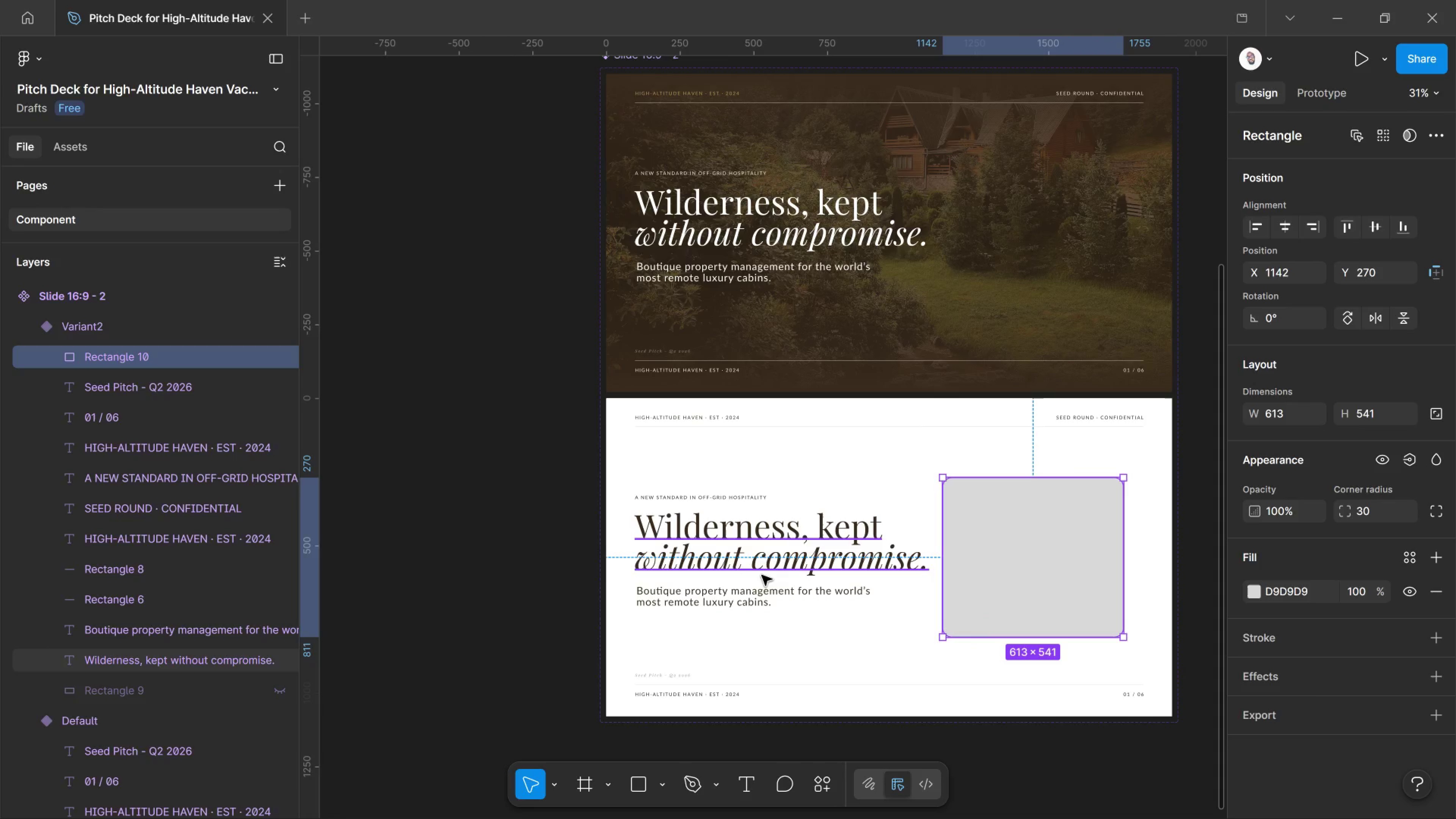 
double_click([766, 559])
 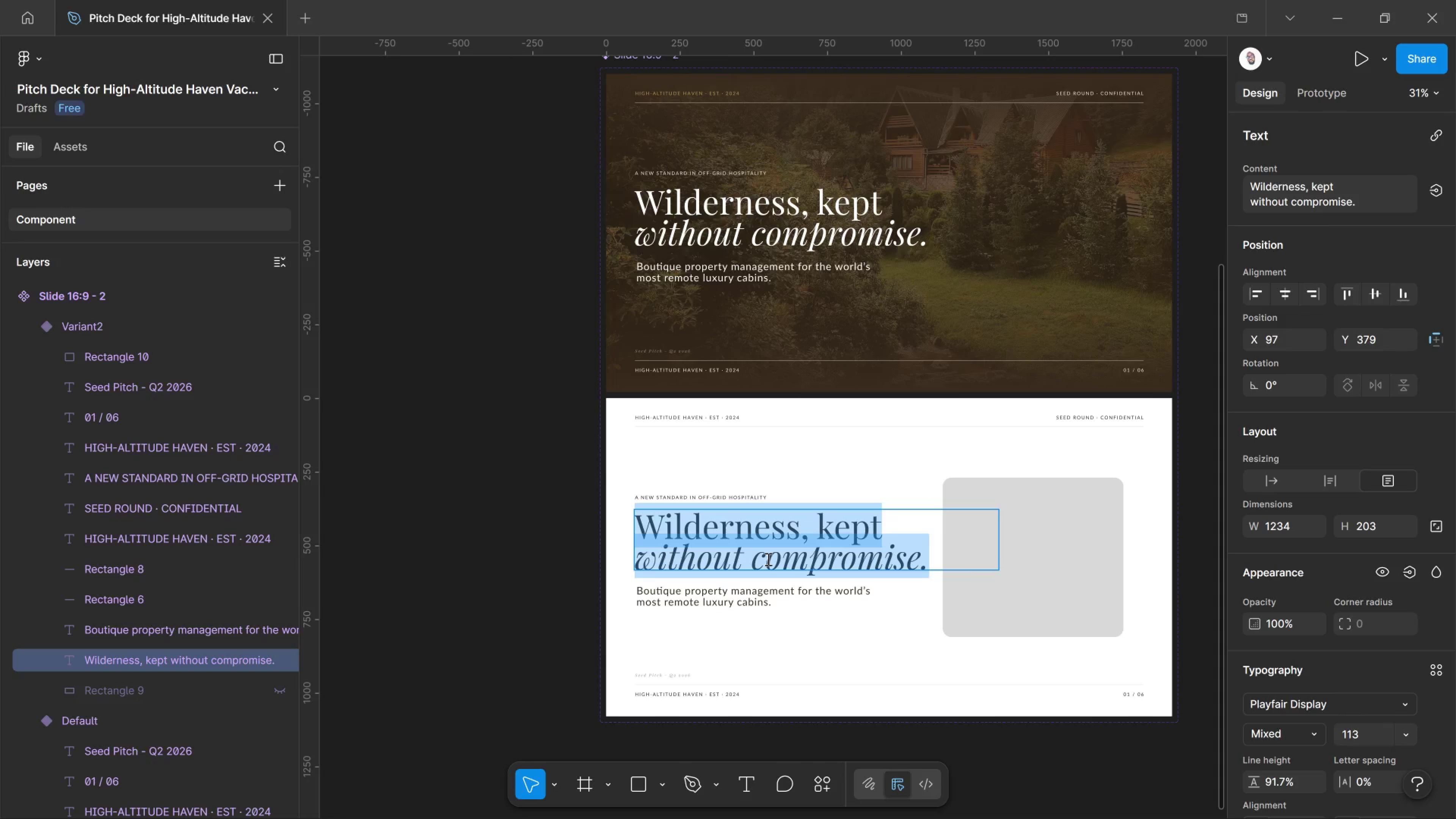 
type(Remote os)
key(Backspace)
key(Backspace)
type(is romatic.)
 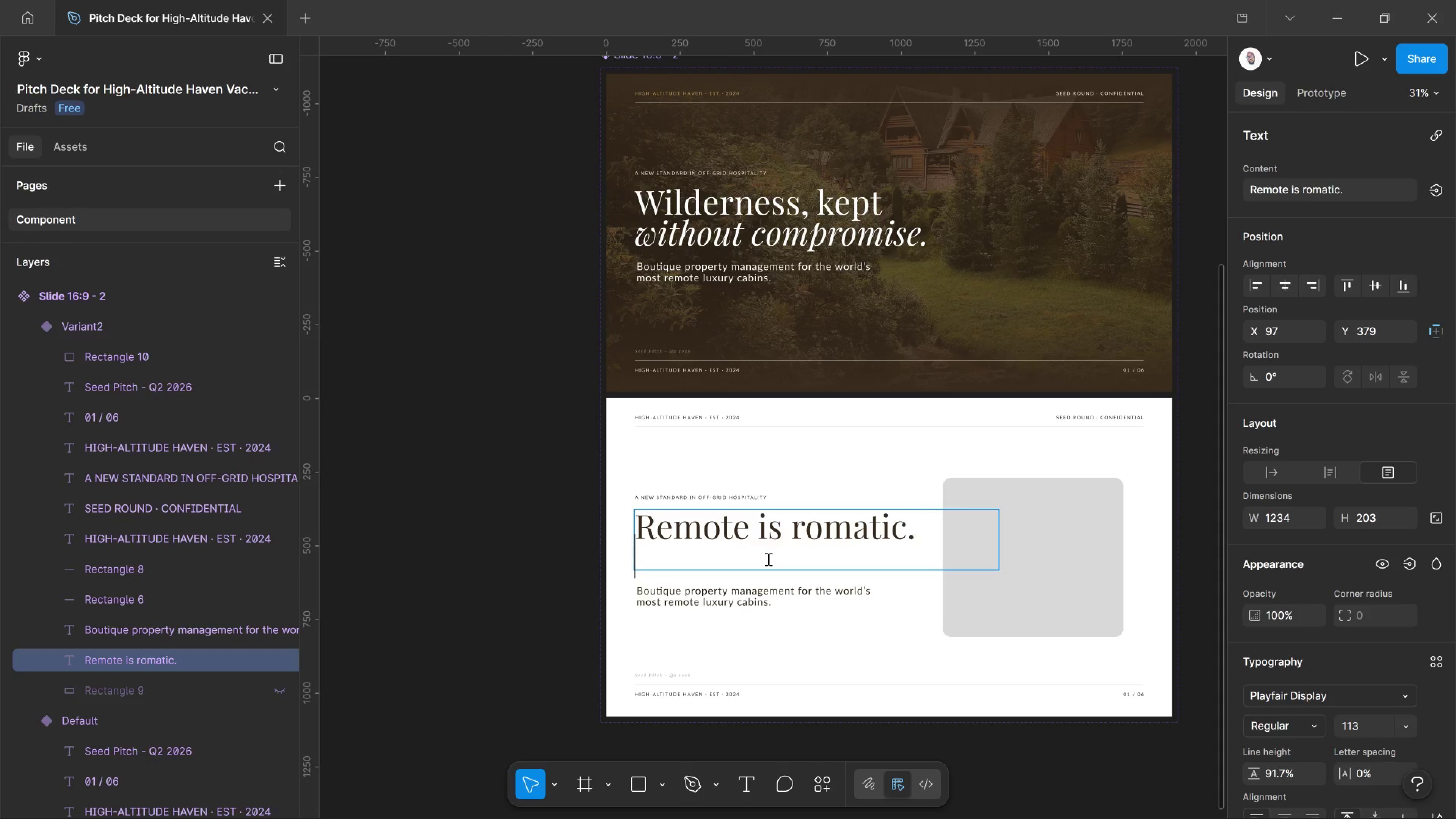 
key(Enter)
 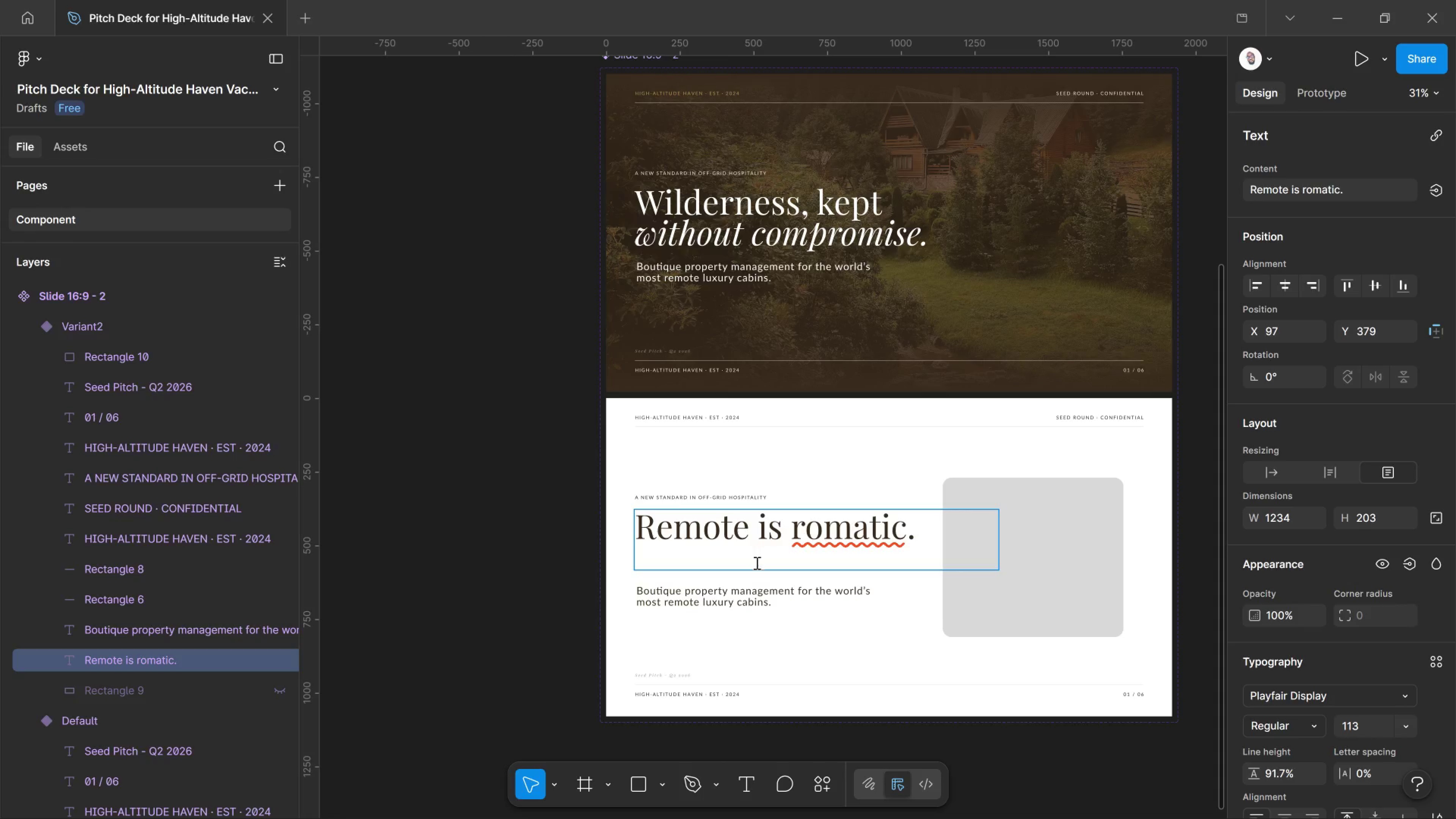 
left_click([863, 530])
 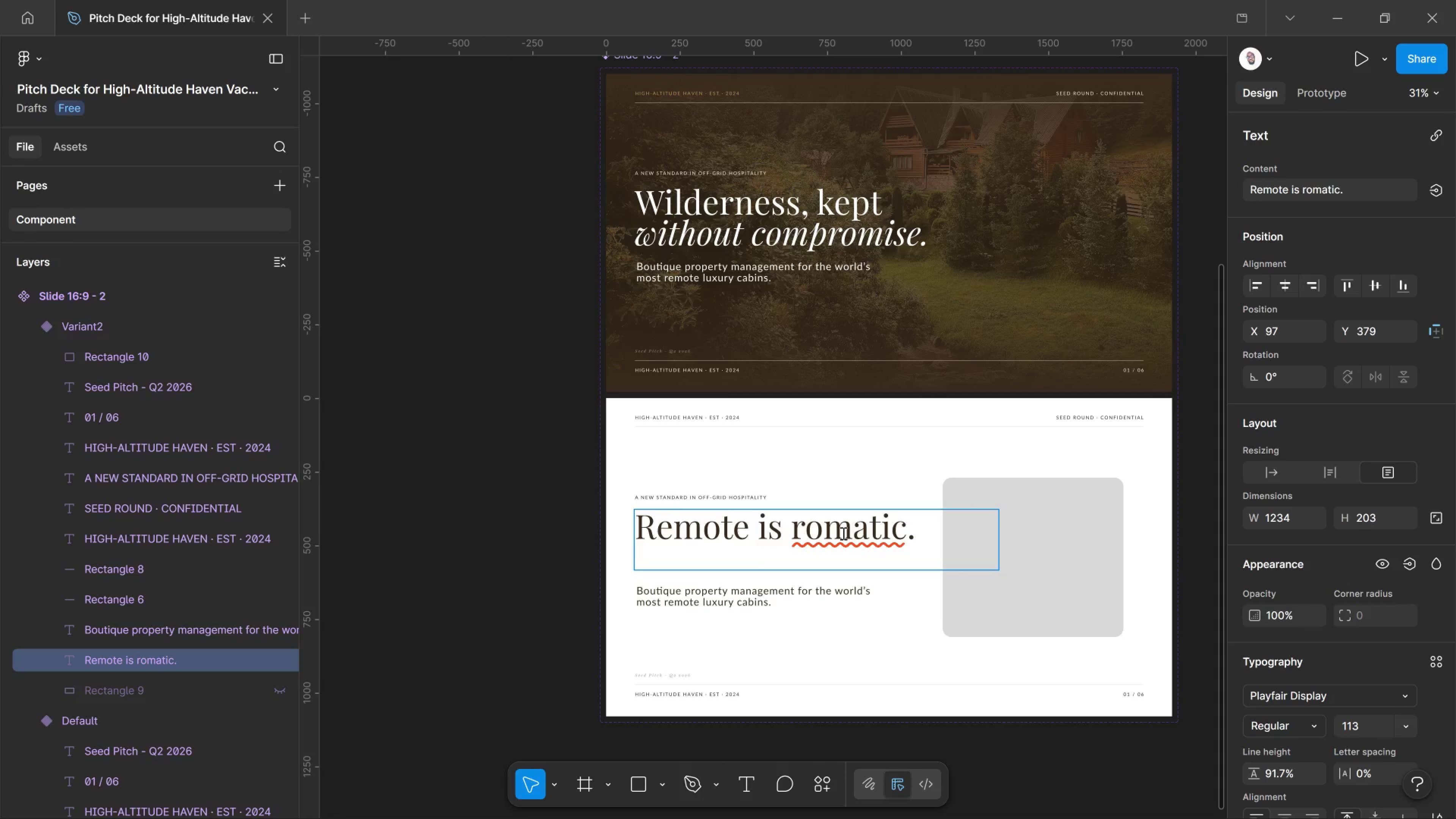 
key(N)
 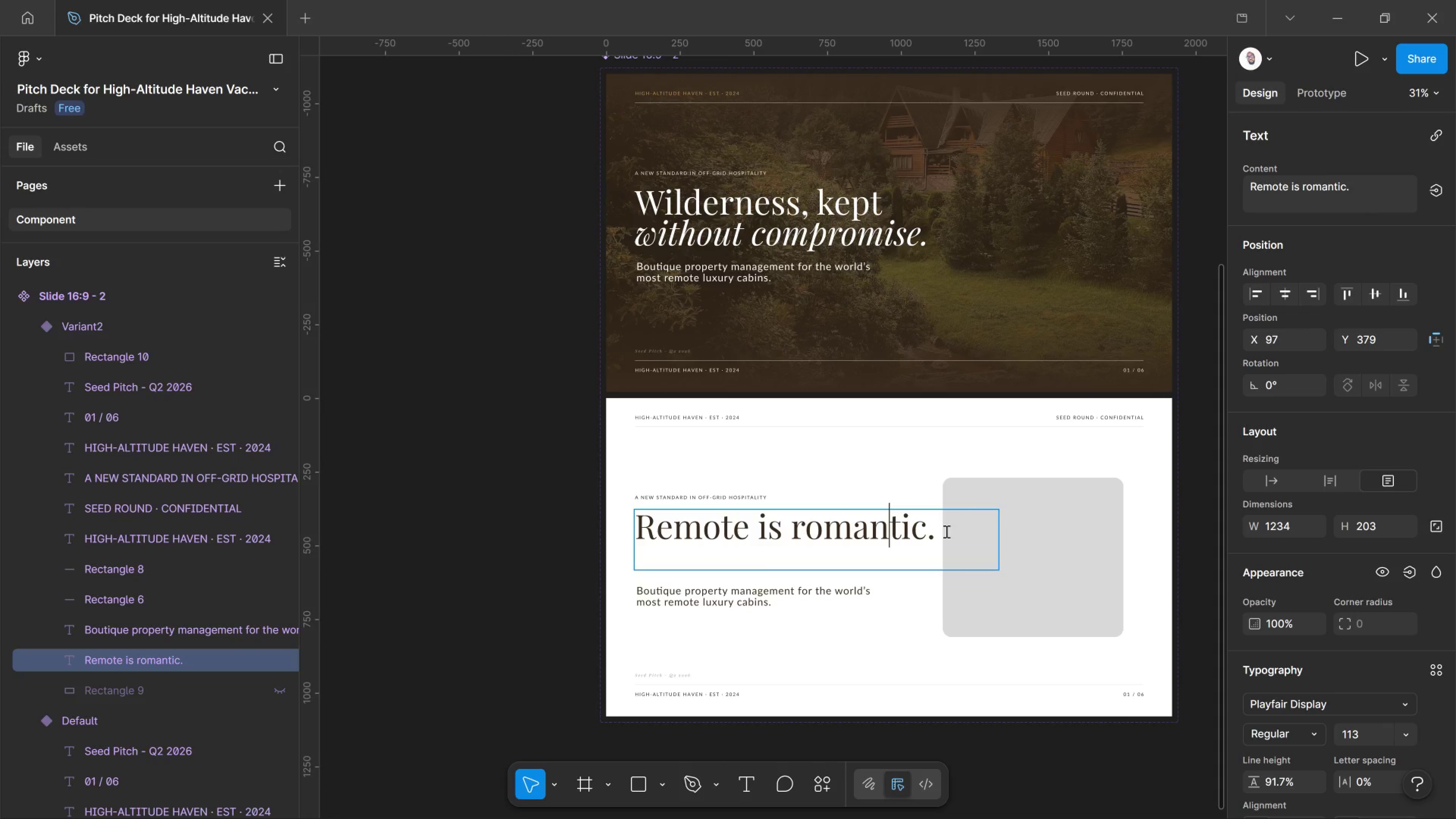 
left_click([944, 531])
 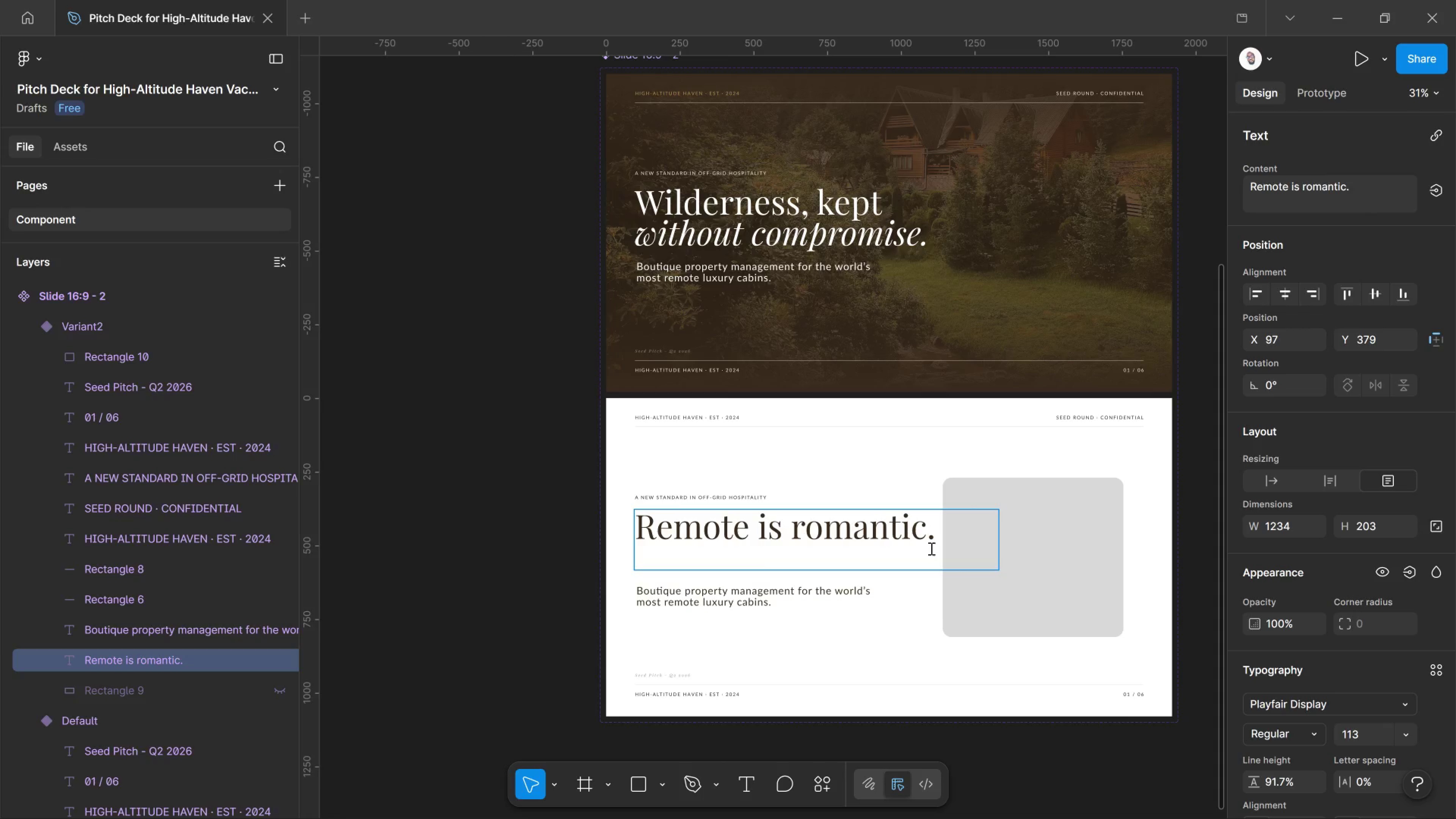 
key(Enter)
 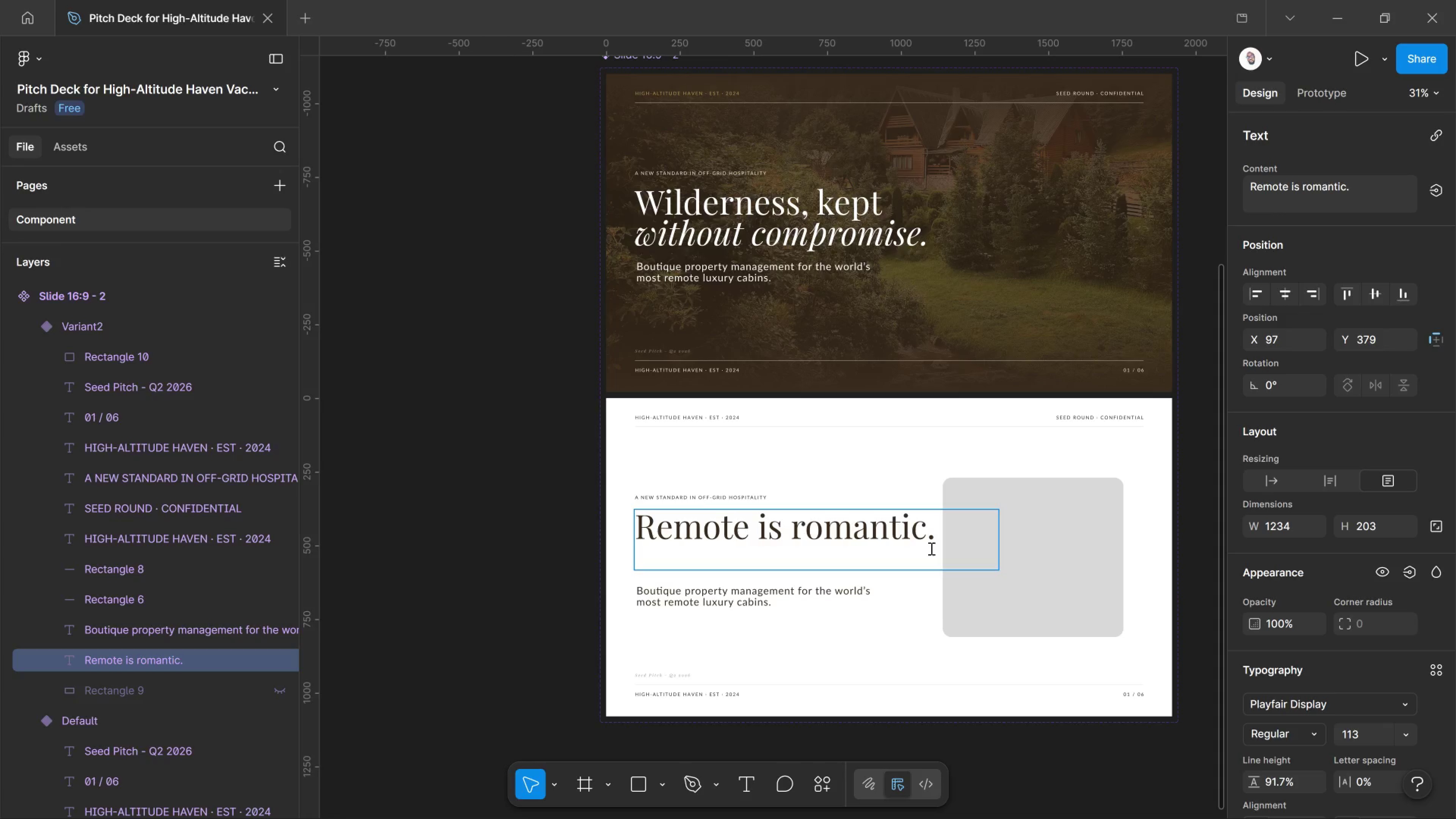 
type(Operating)
 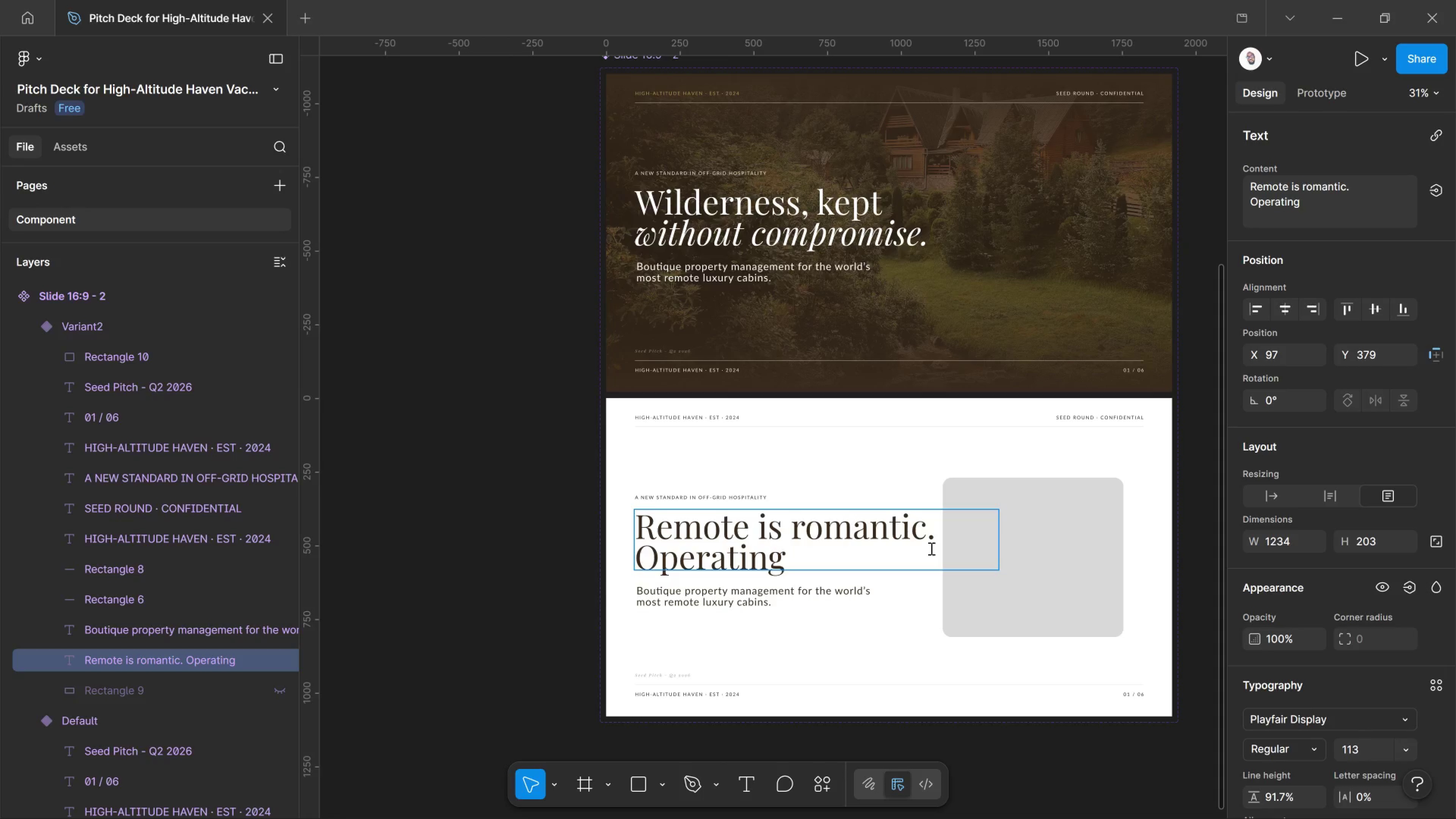 
type( it is)
 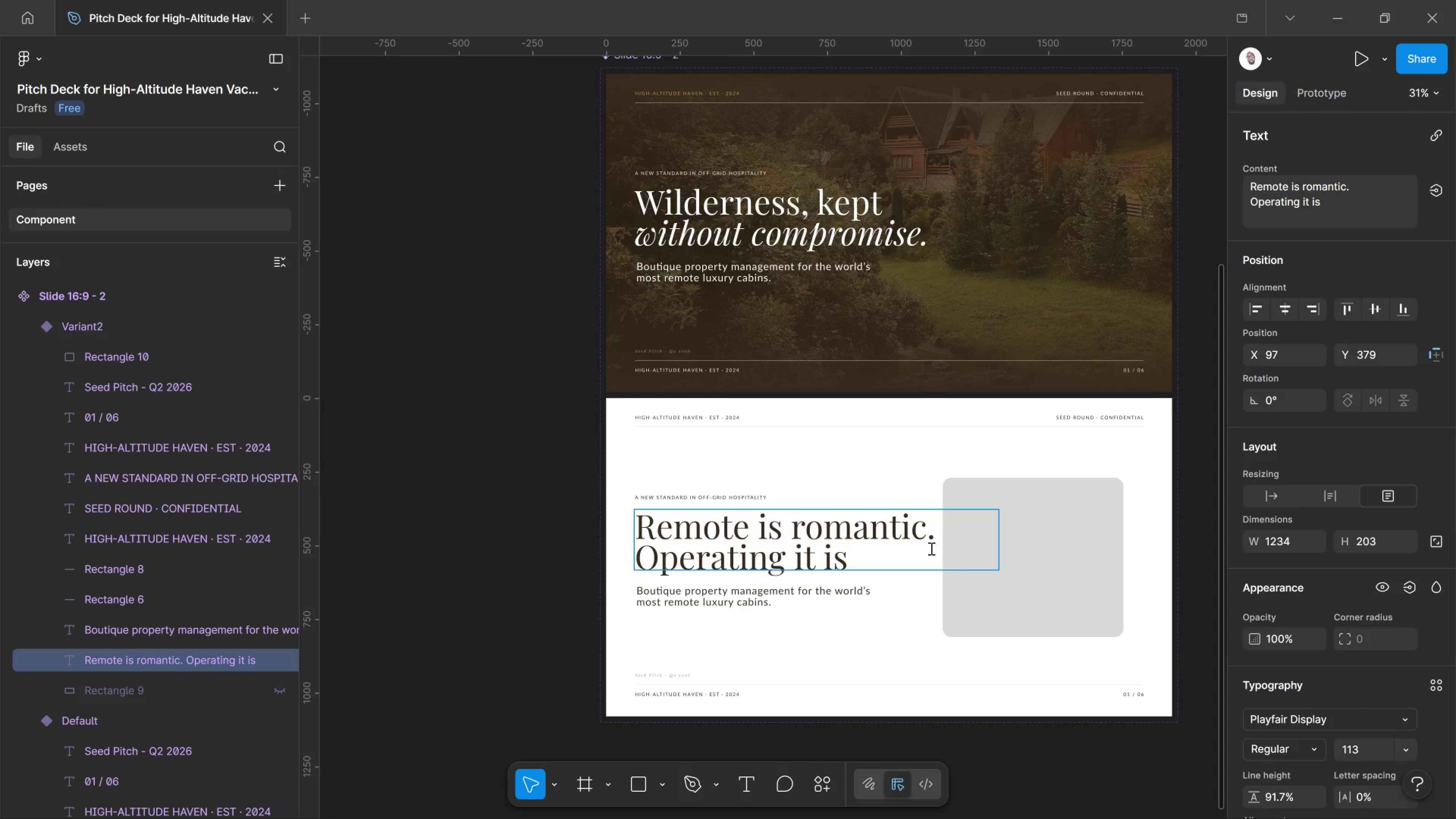 
key(Enter)
 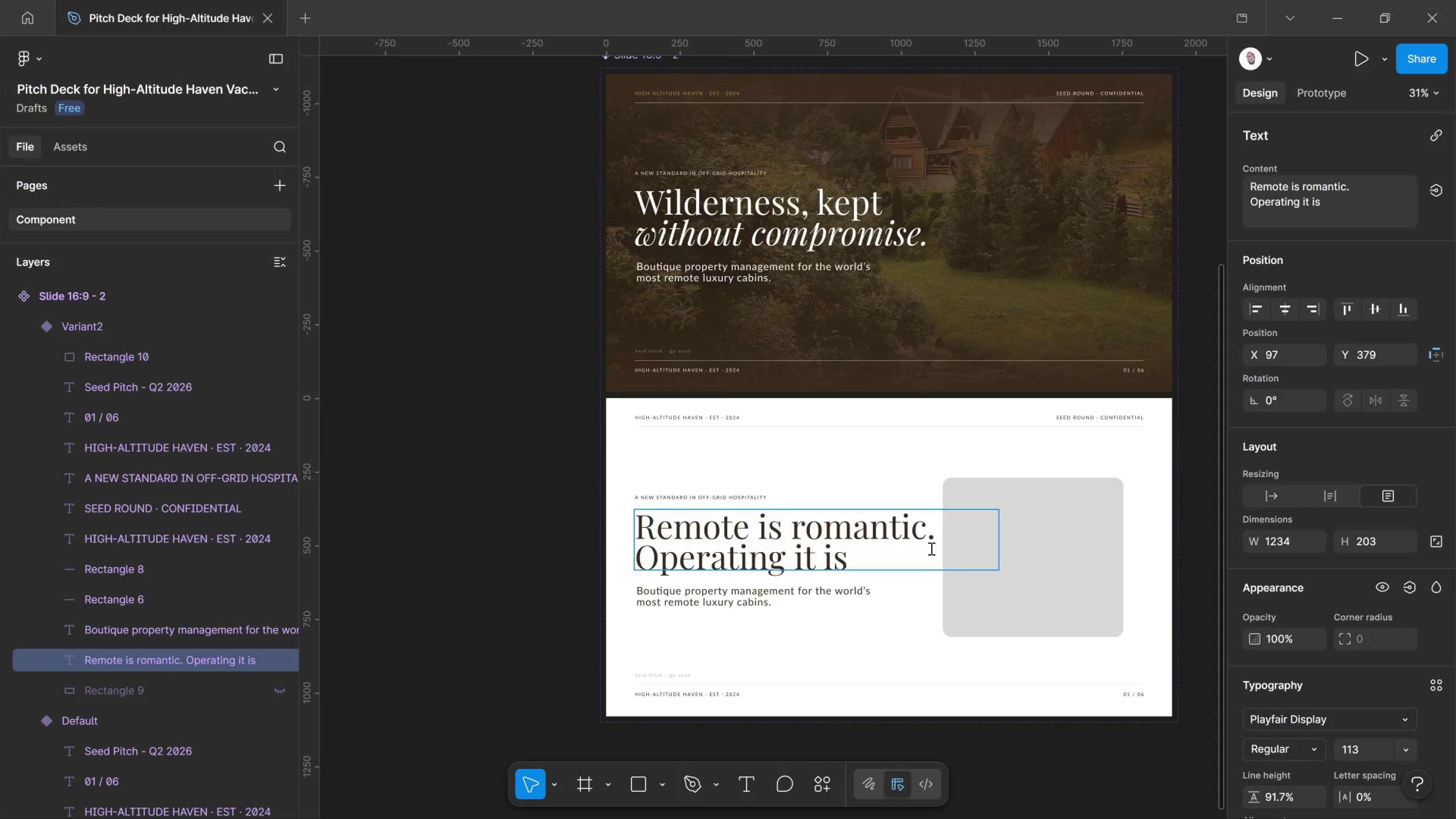 
type(brutal)
 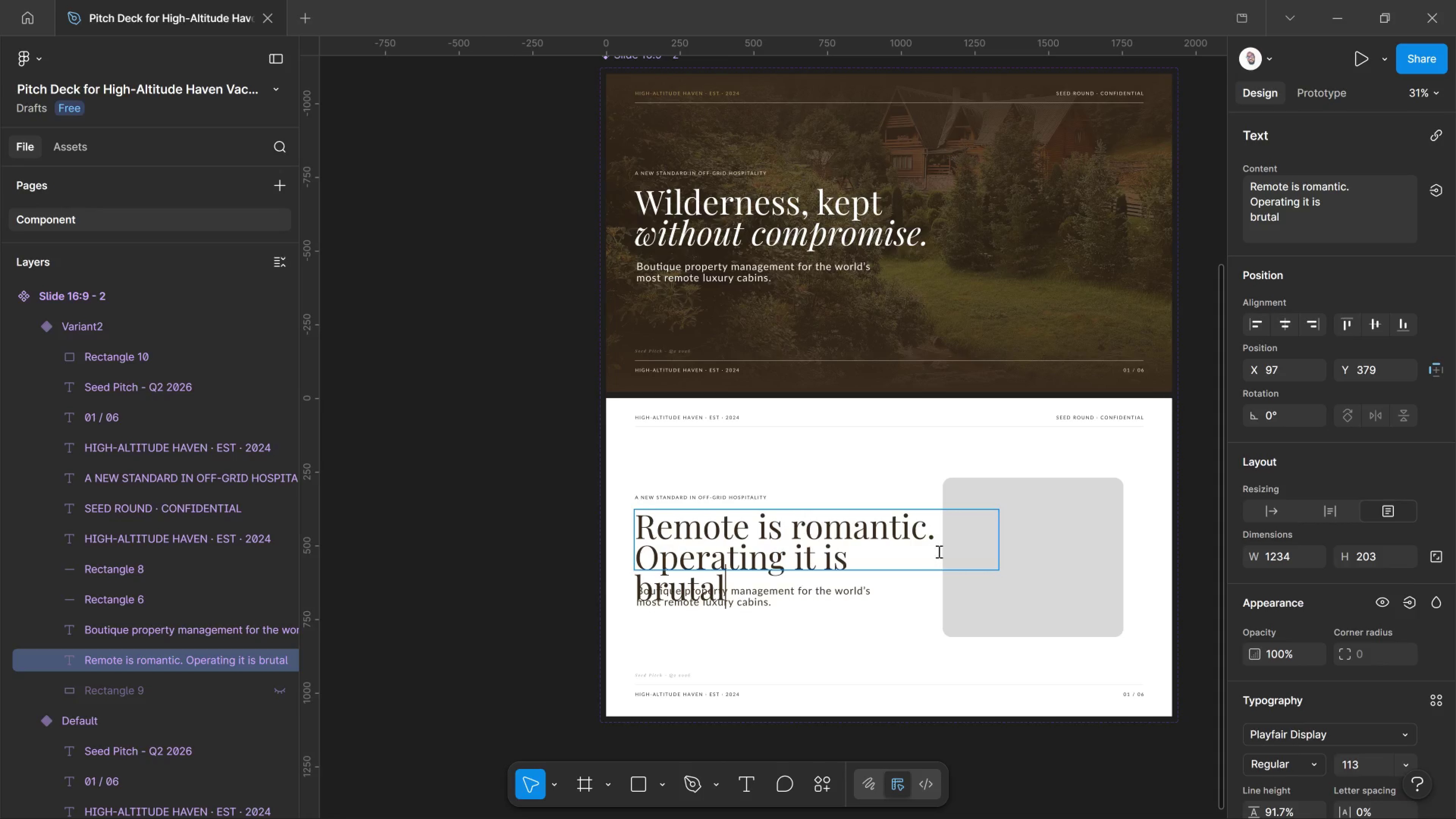 
left_click([1035, 565])
 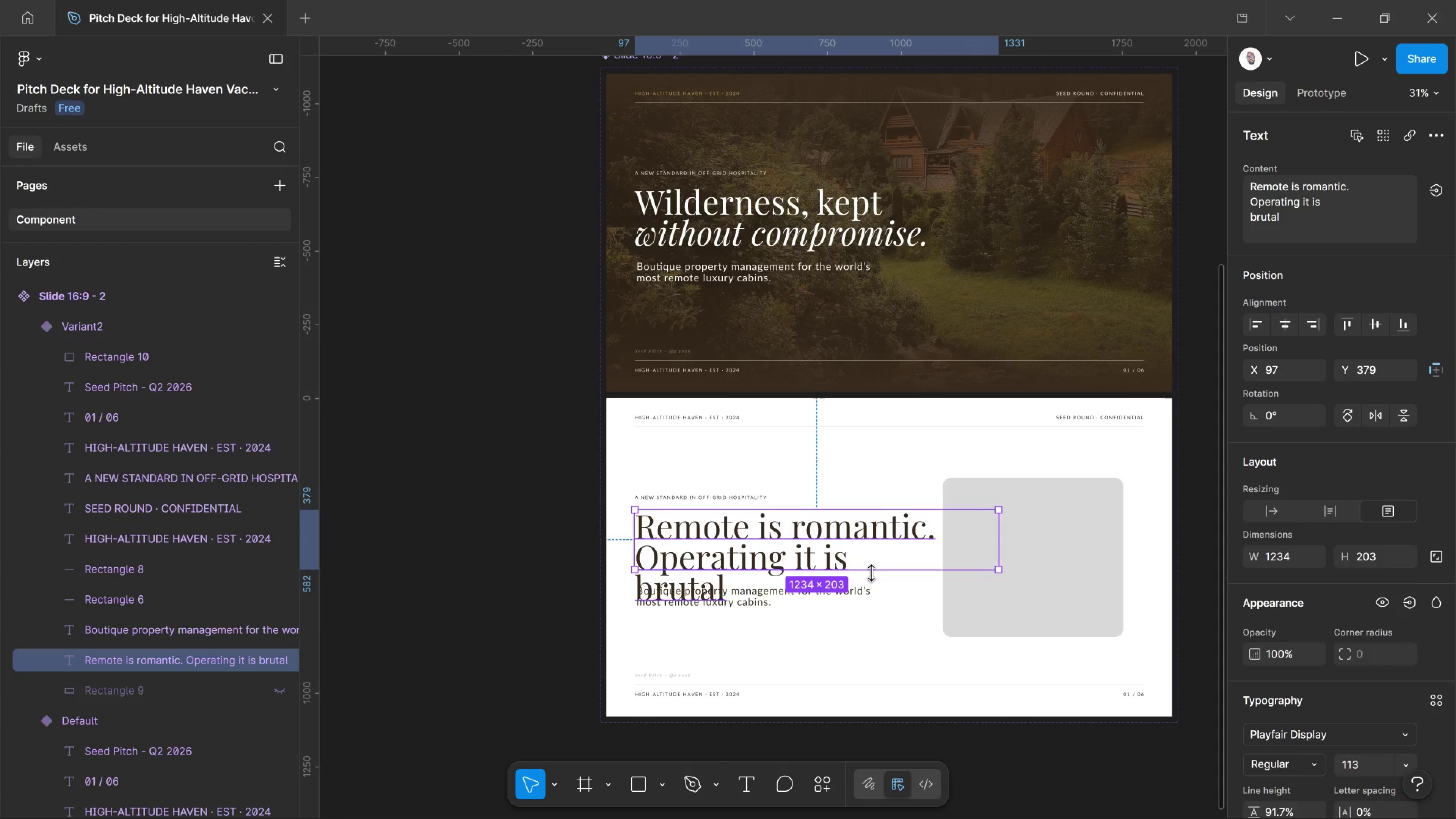 
left_click_drag(start_coordinate=[871, 573], to_coordinate=[864, 606])
 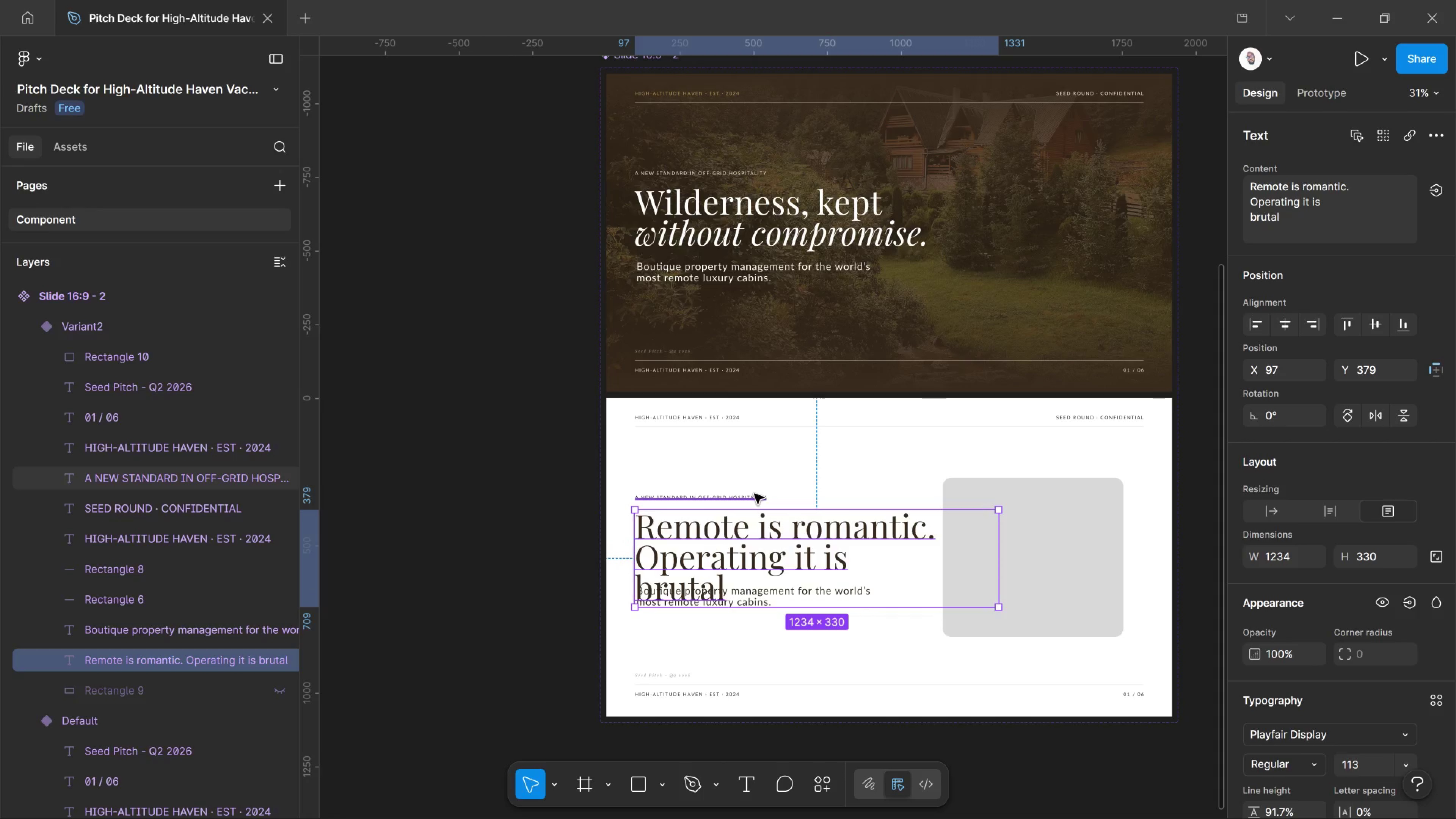 
hold_key(key=ShiftLeft, duration=0.83)
left_click_drag(start_coordinate=[754, 494], to_coordinate=[758, 494])
 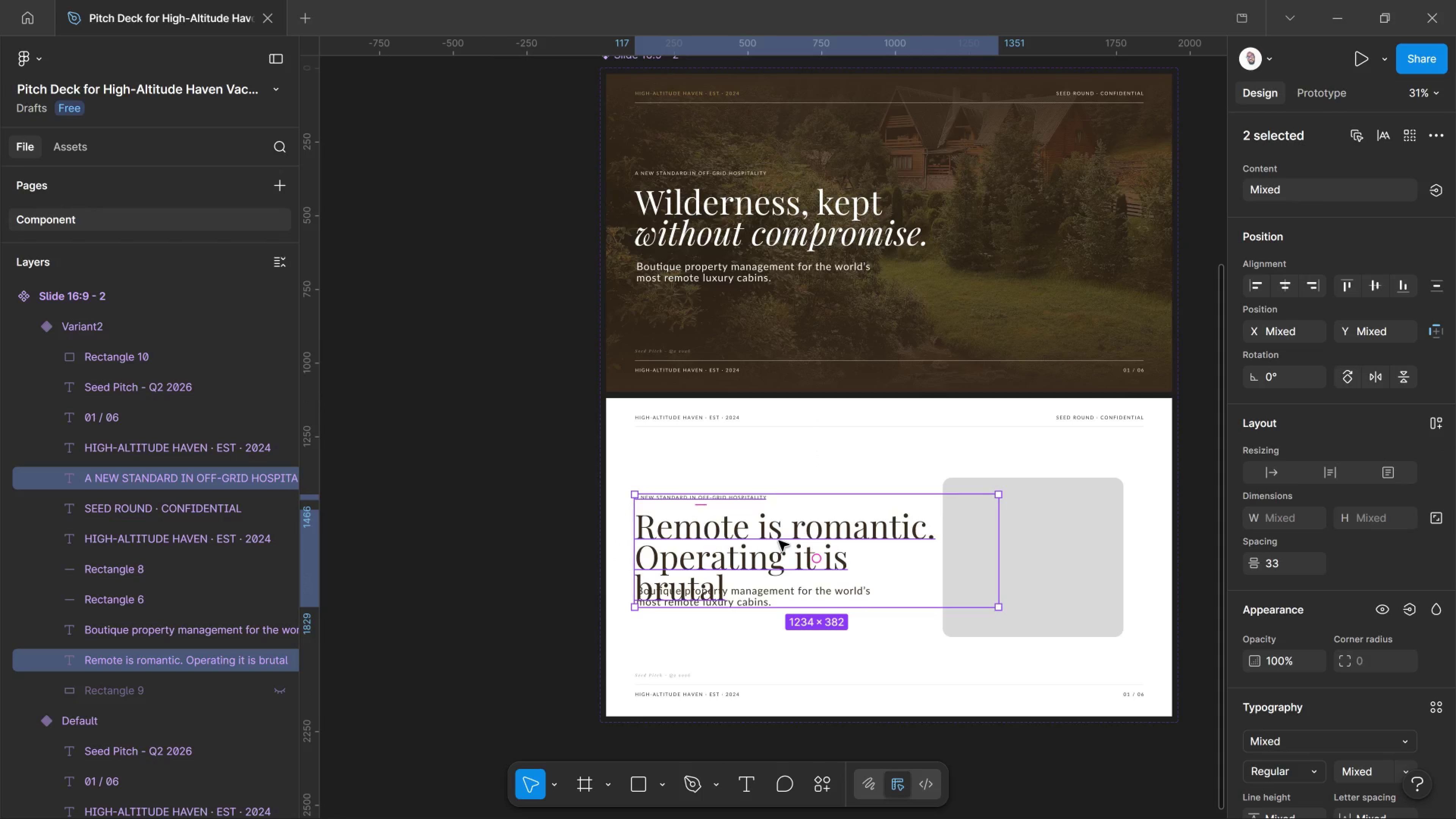 
hold_key(key=ArrowUp, duration=0.81)
 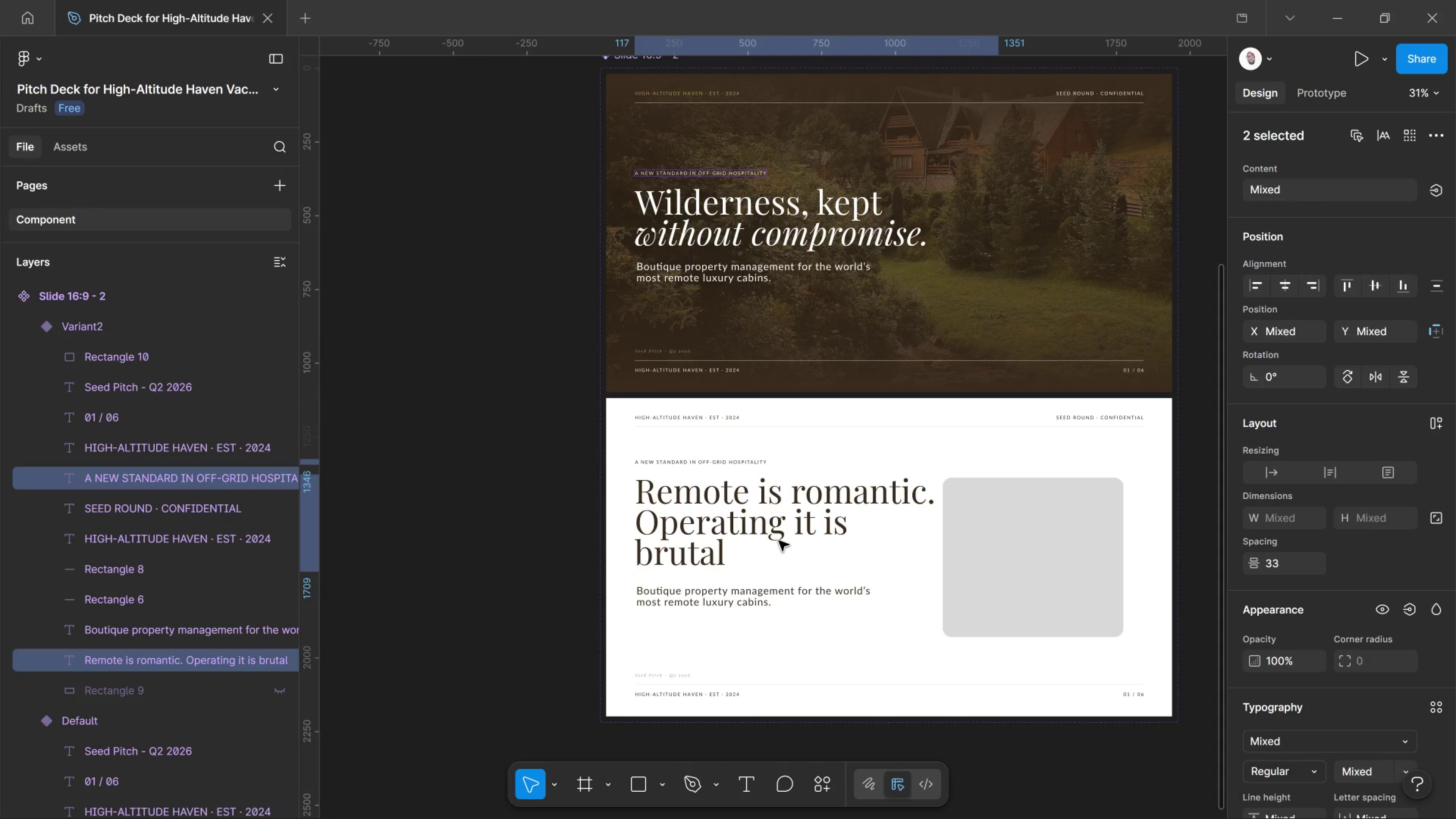 
key(Shift+ArrowDown)
 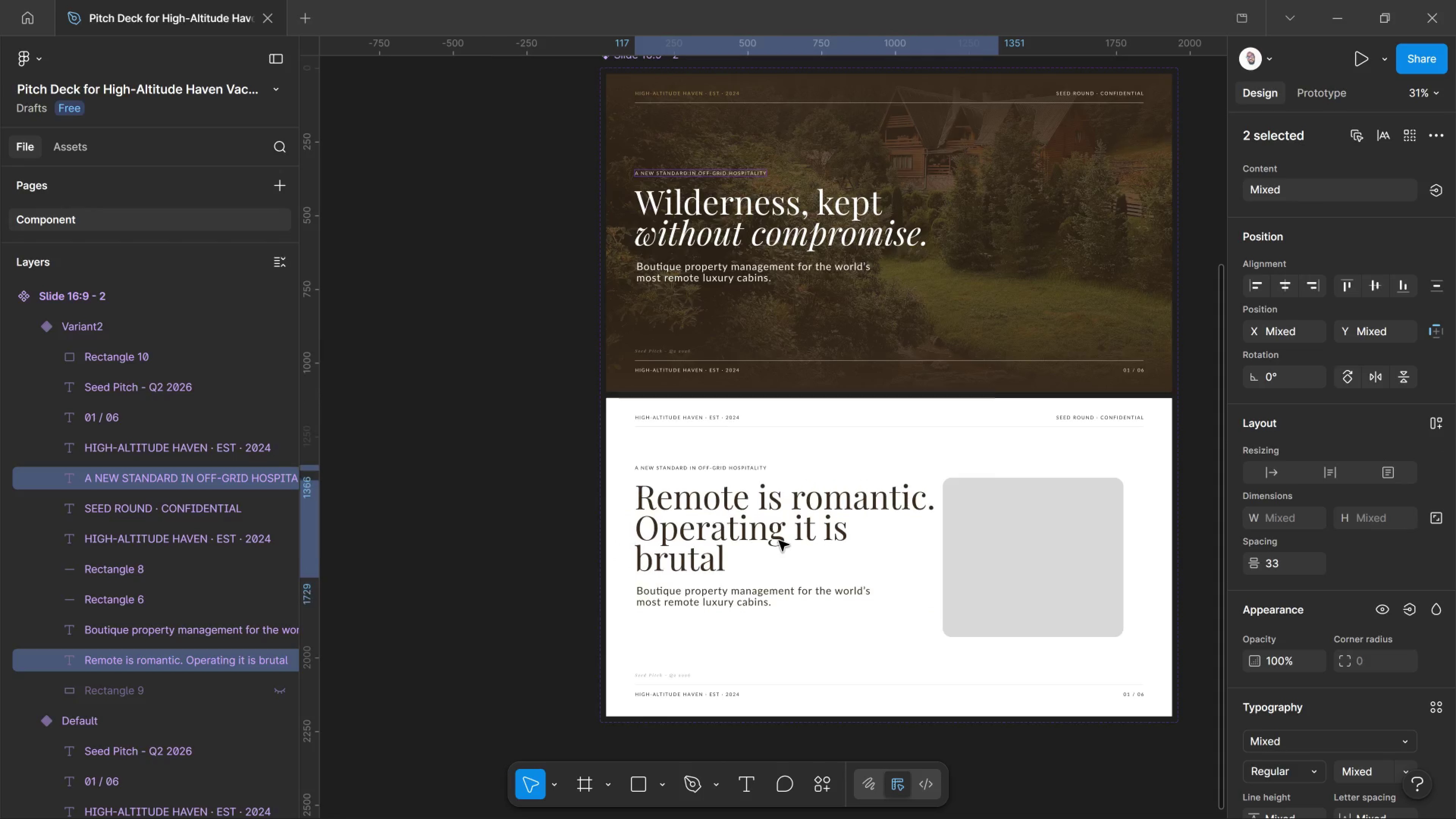 
key(Shift+ArrowDown)
 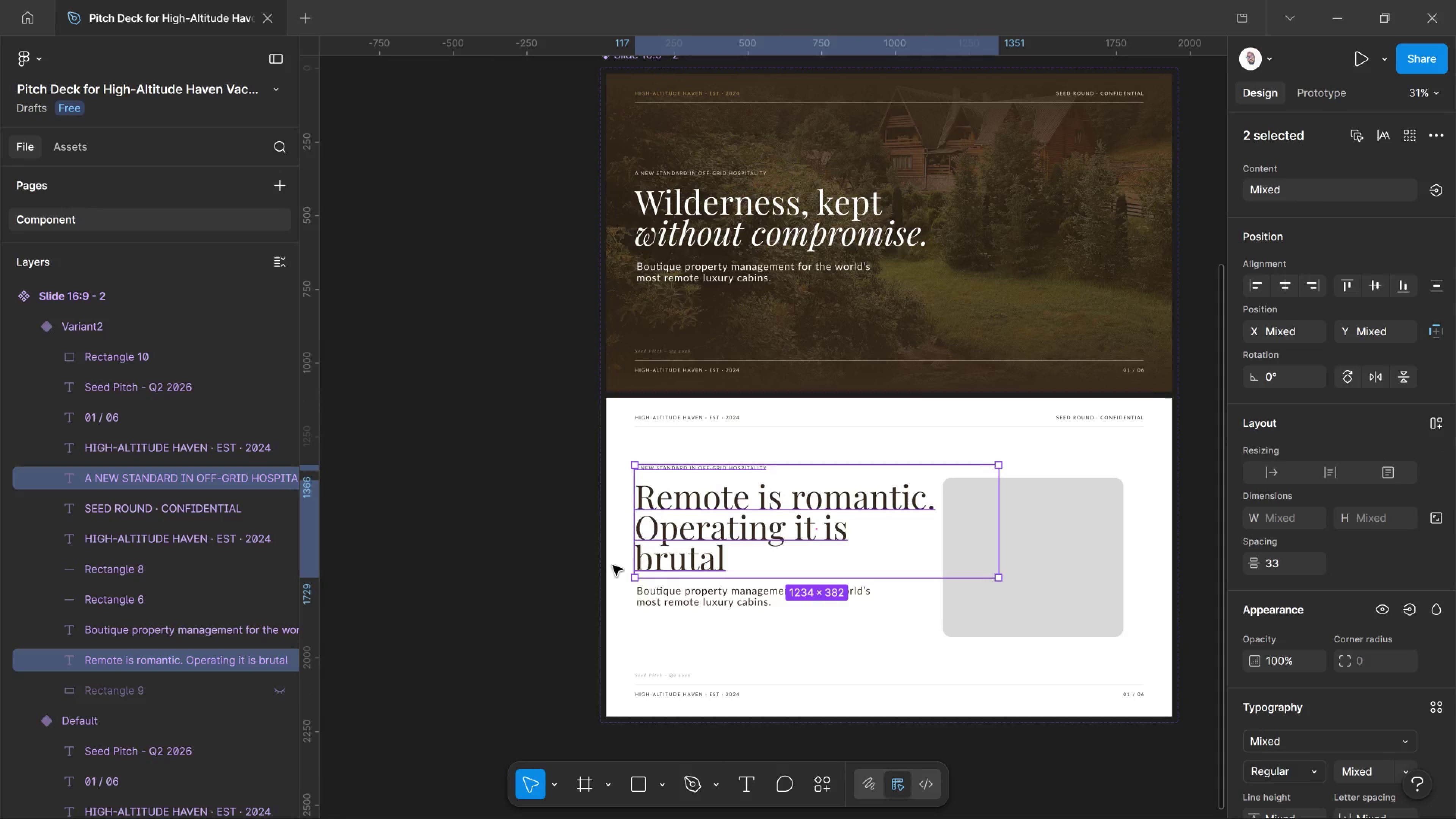 
left_click([708, 602])
 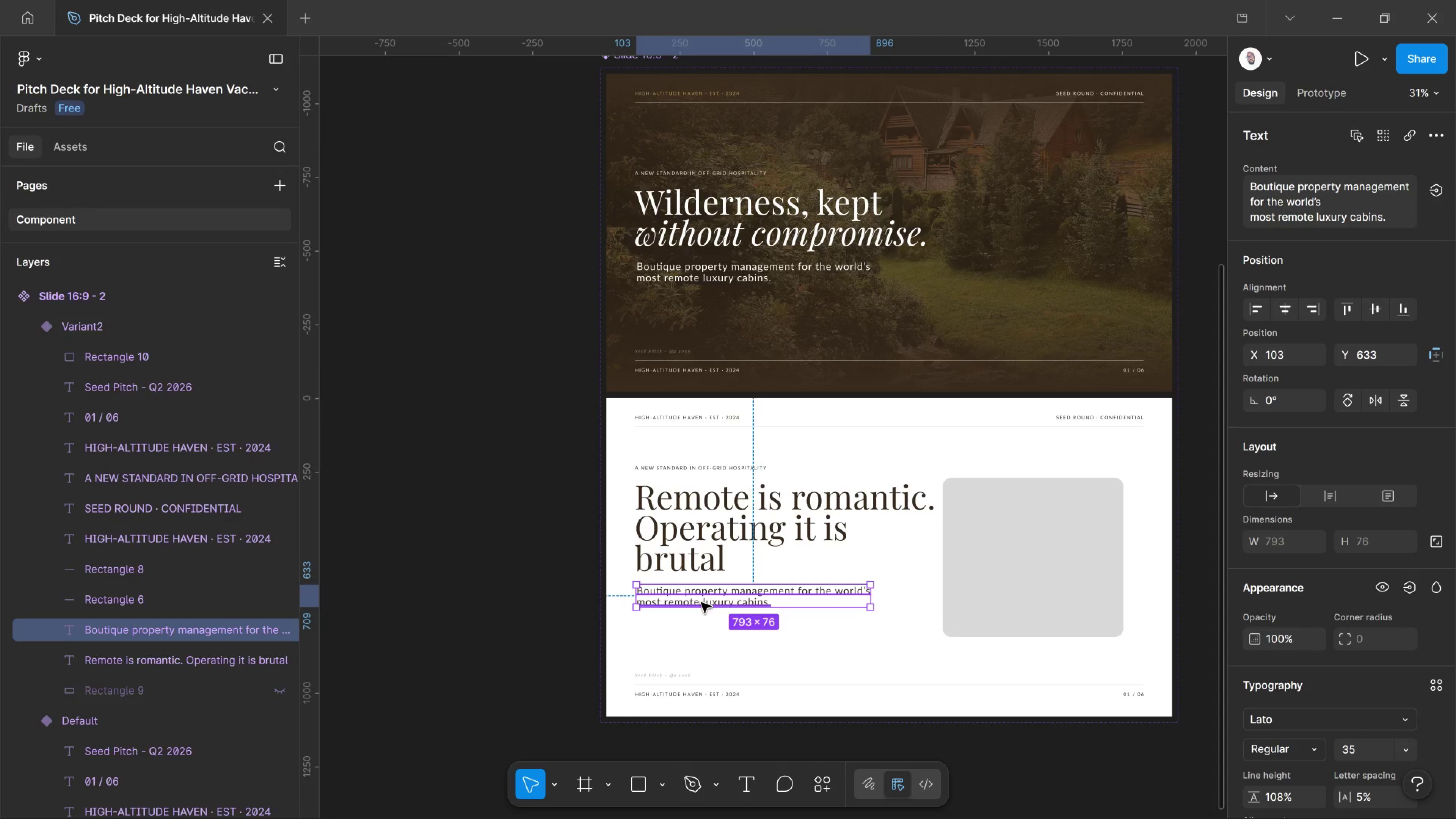 
key(Shift+ArrowDown)
 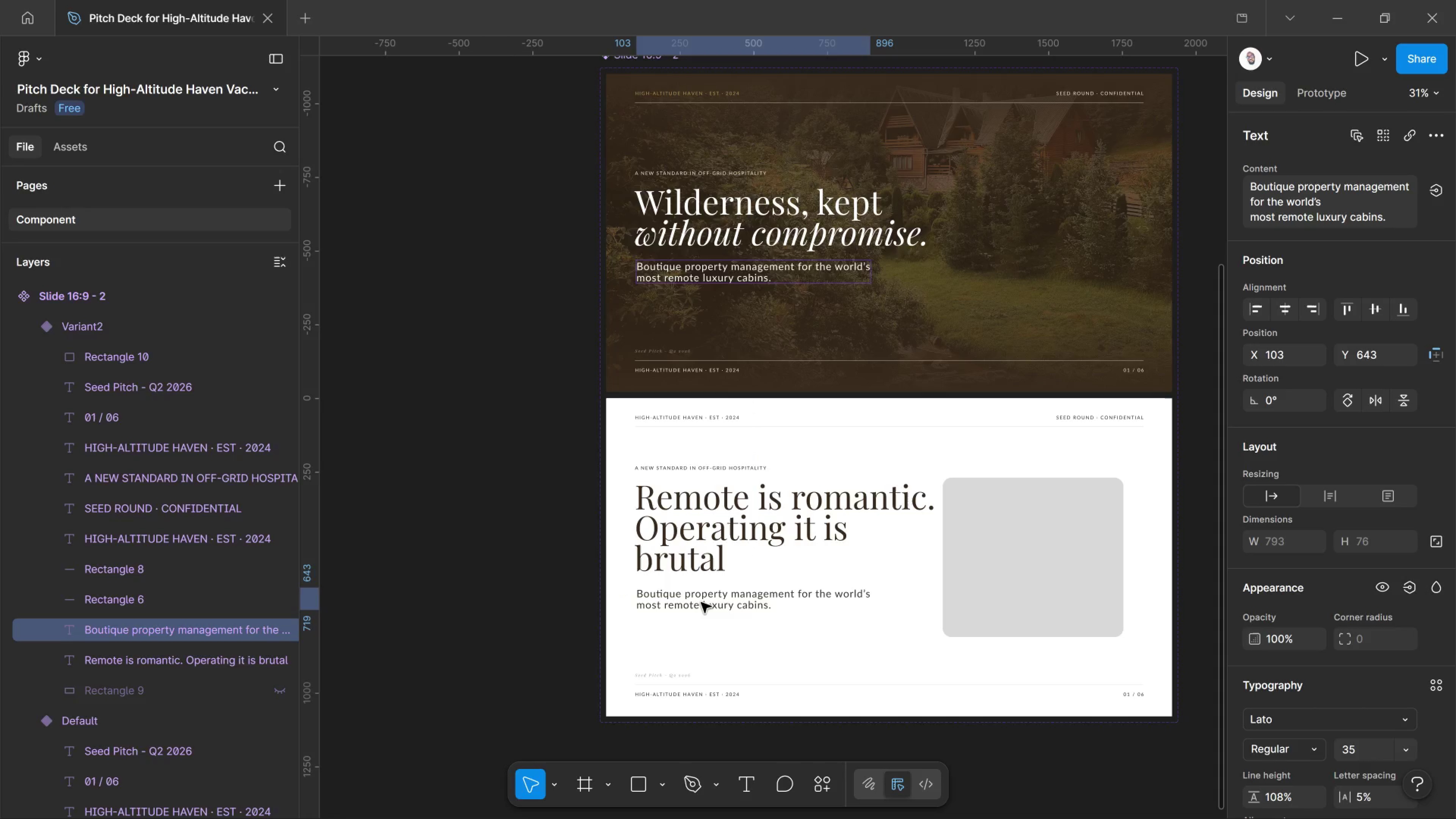 
key(Shift+ArrowDown)
 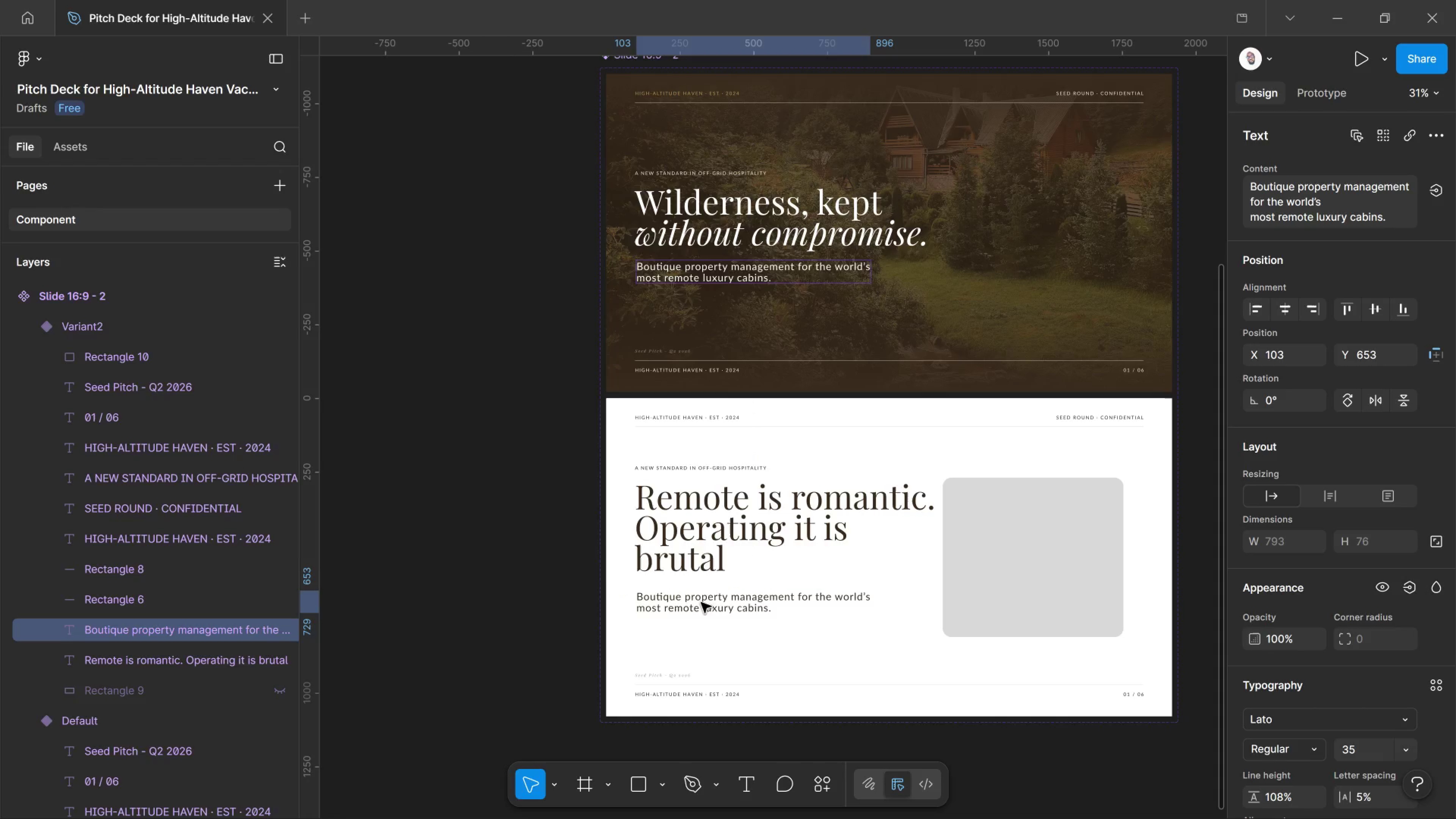 
key(Shift+ArrowDown)
 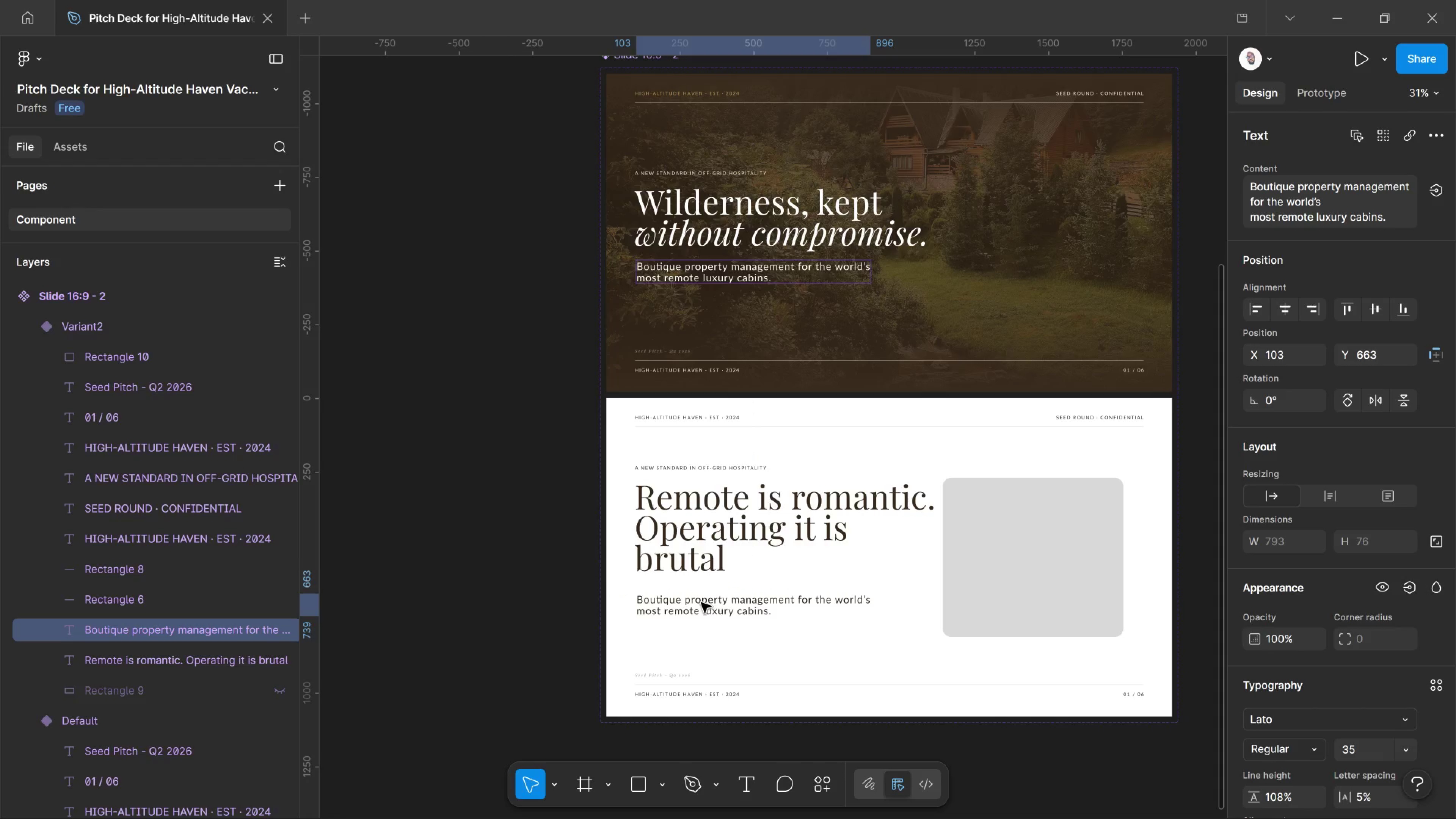 
key(Shift+ArrowDown)
 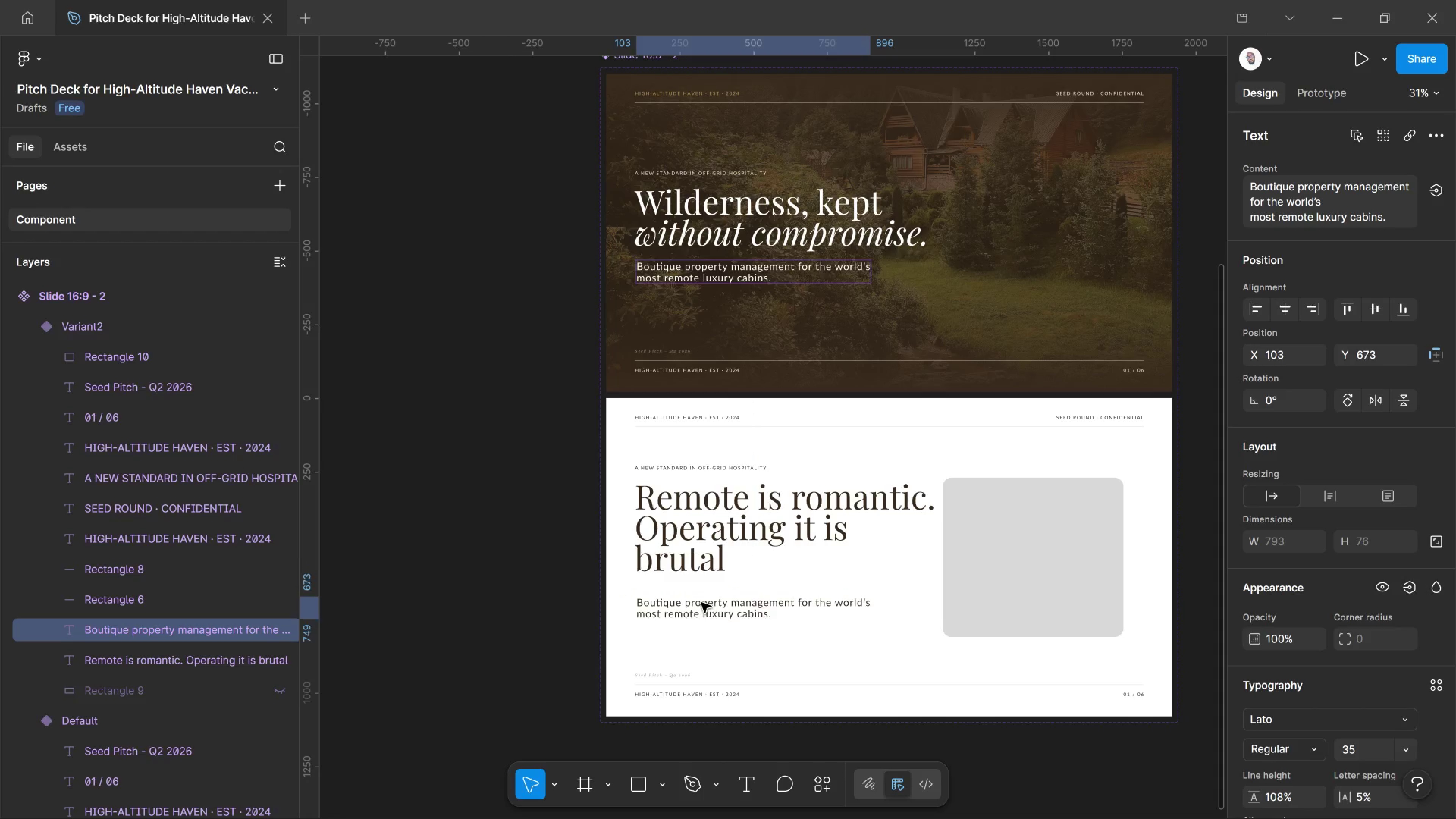 
key(Shift+ArrowDown)
 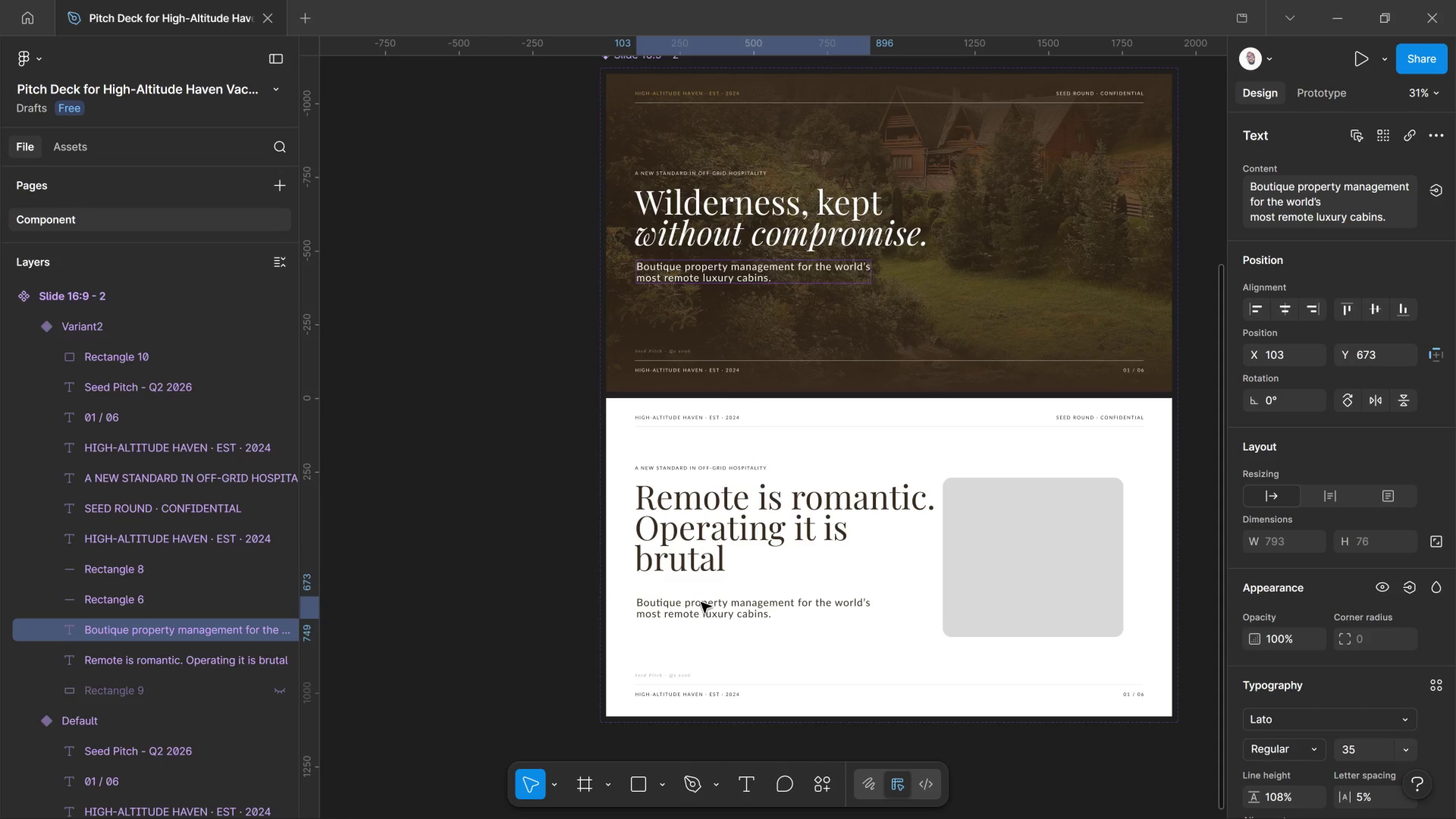 
key(Shift+ArrowDown)
 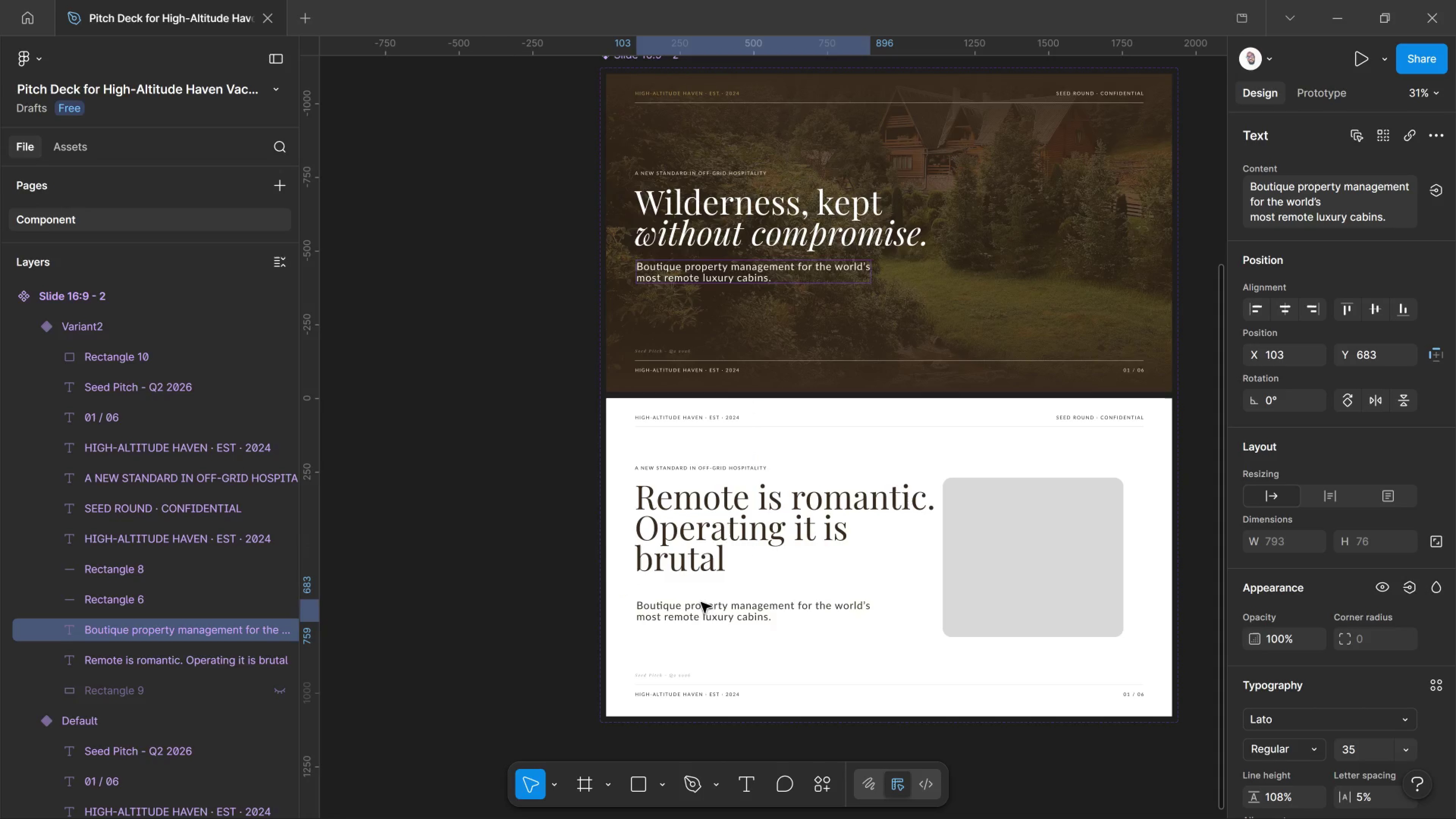 
key(Shift+ArrowDown)
 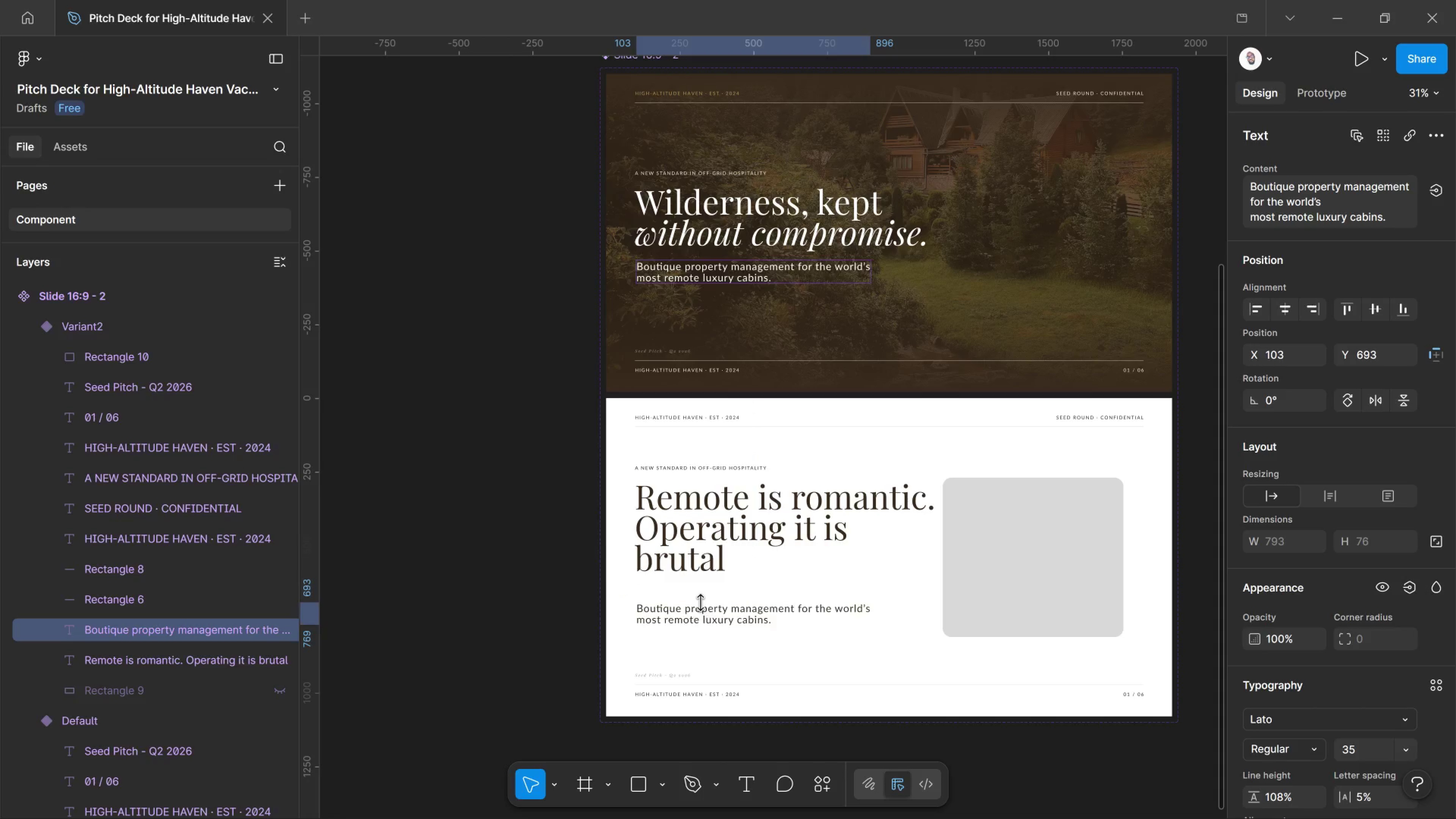 
key(Shift+ArrowDown)
 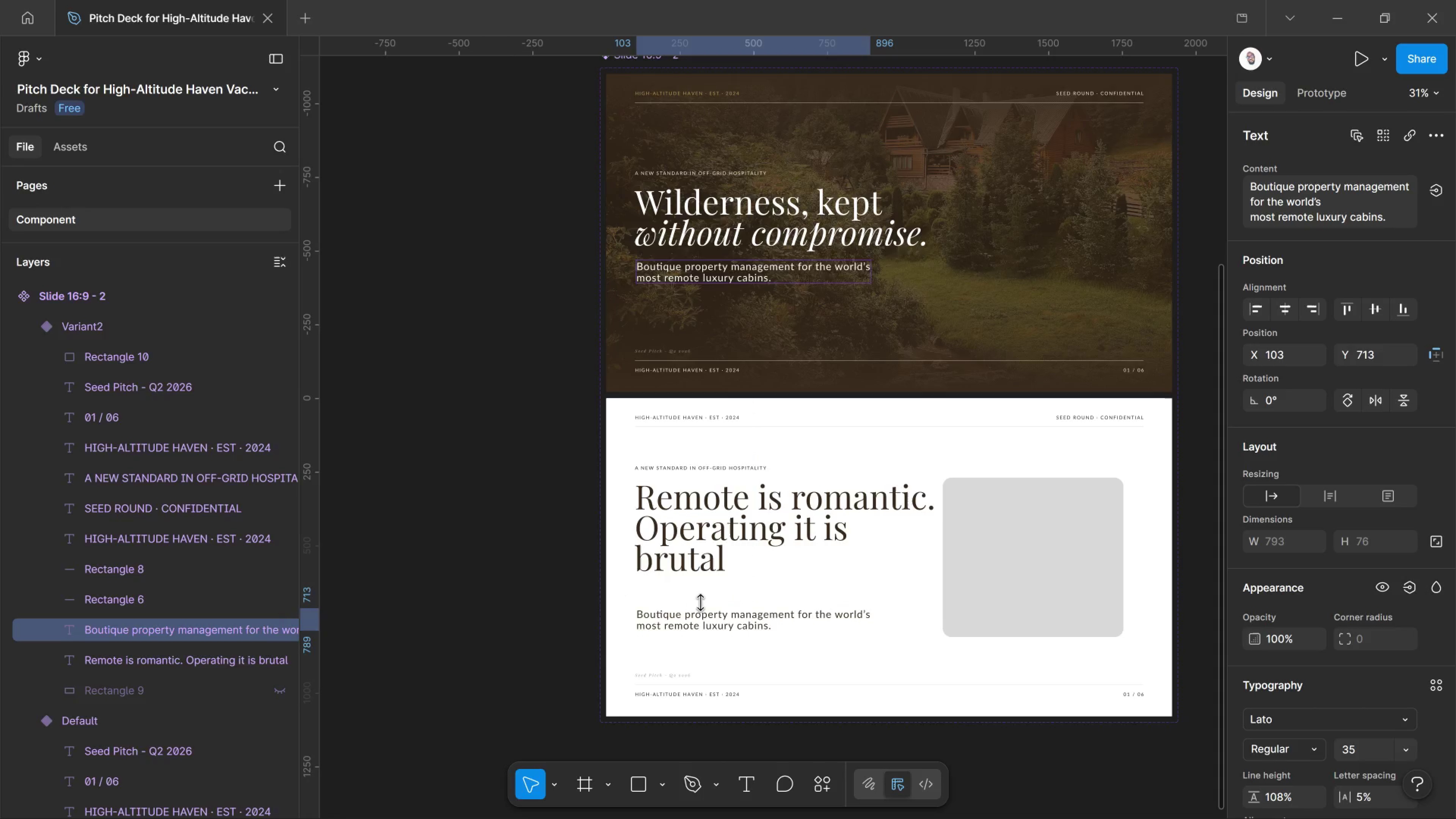 
key(Shift+ArrowDown)
 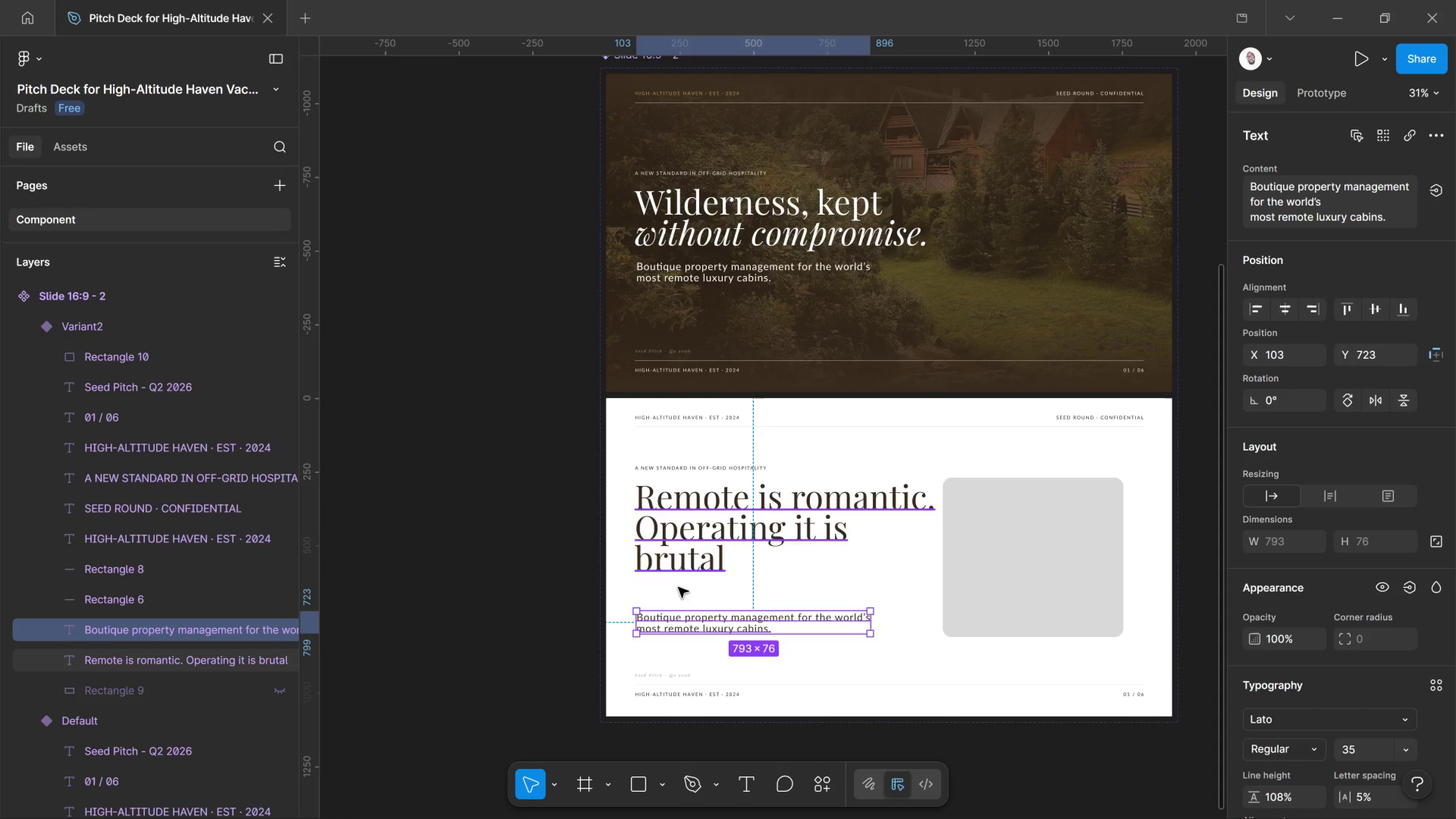 
left_click([684, 547])
 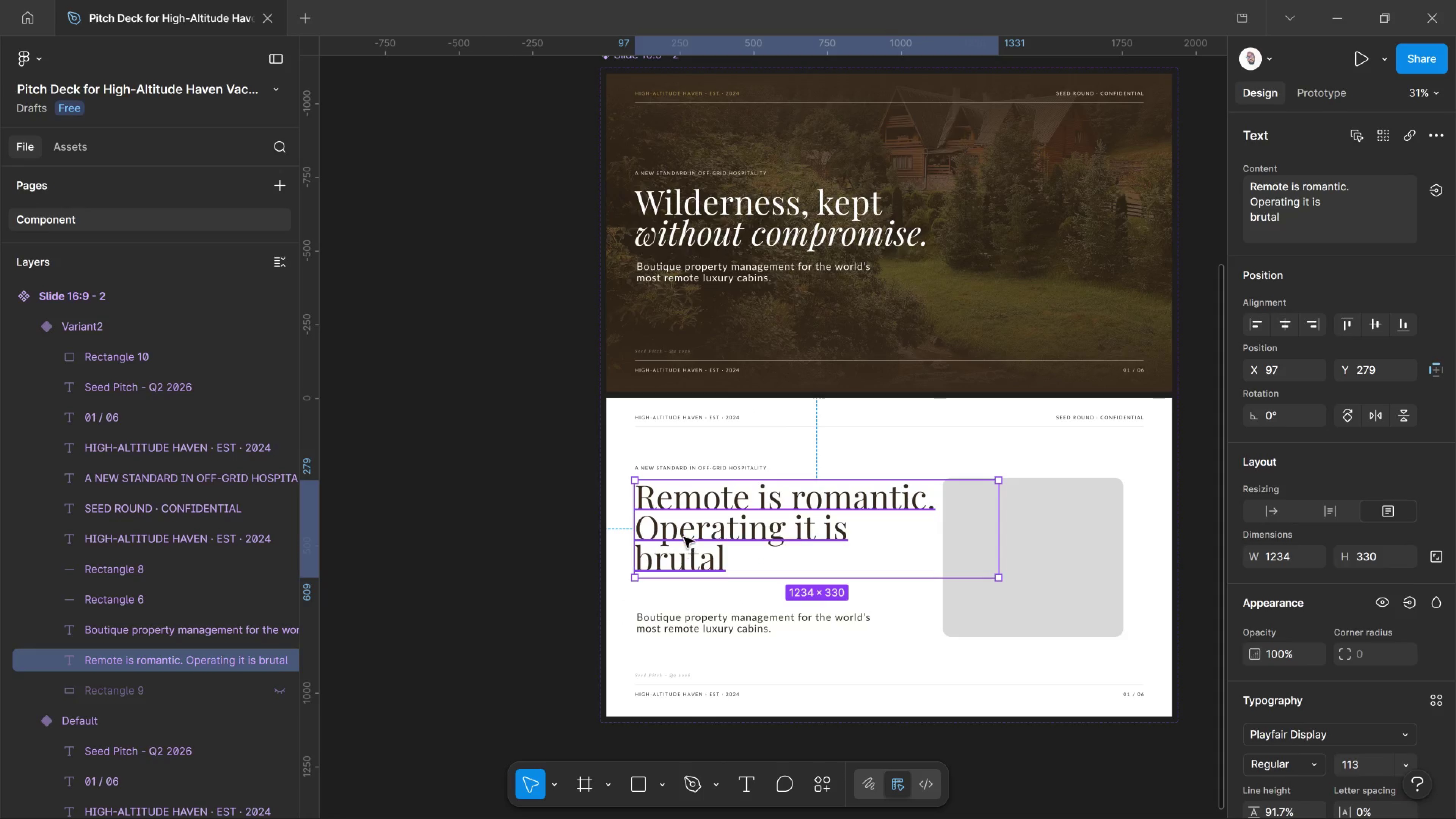 
hold_key(key=ShiftLeft, duration=1.09)
left_click([678, 464])
 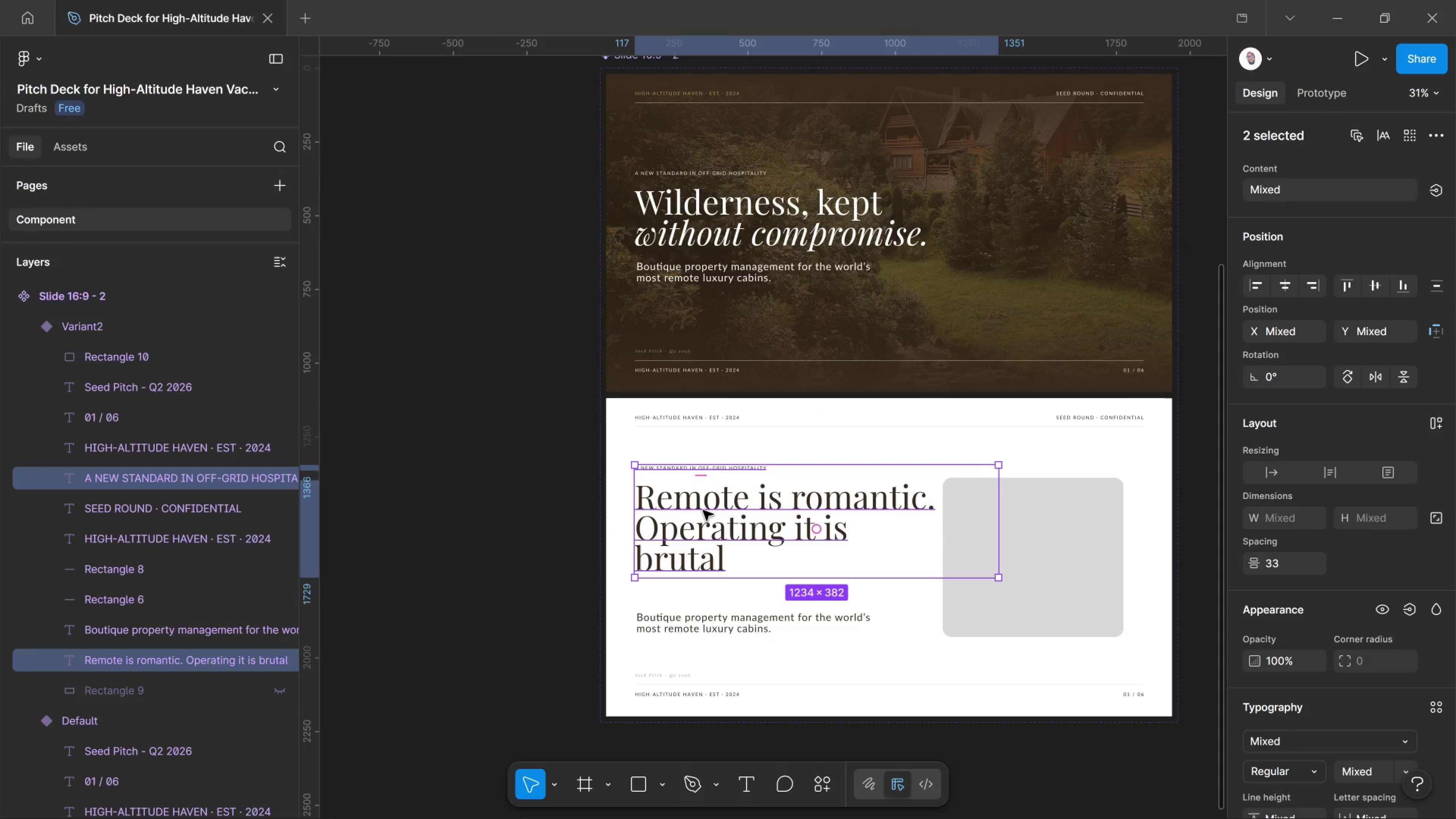 
key(Shift+ArrowDown)
 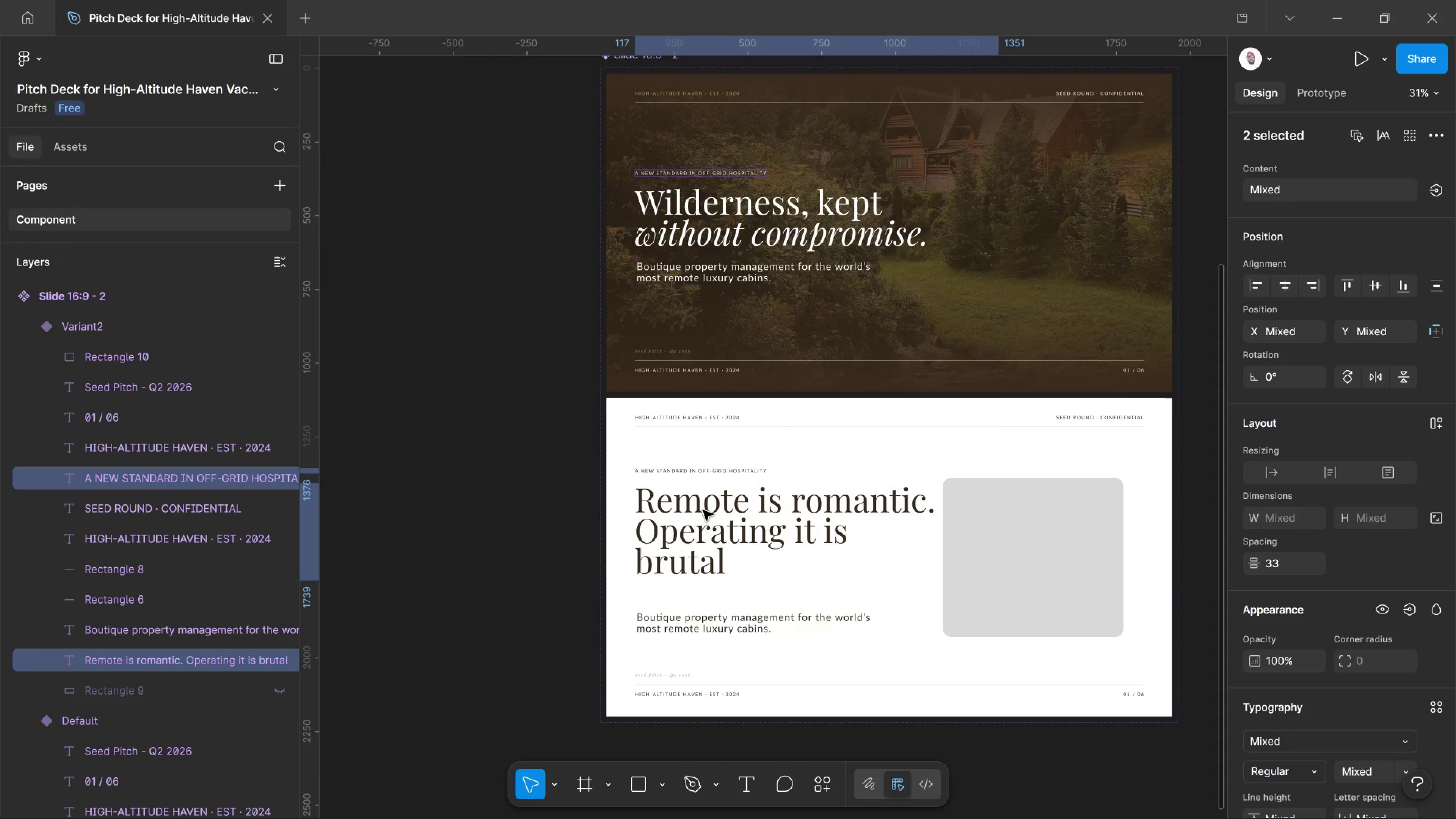 
key(Shift+ArrowDown)
 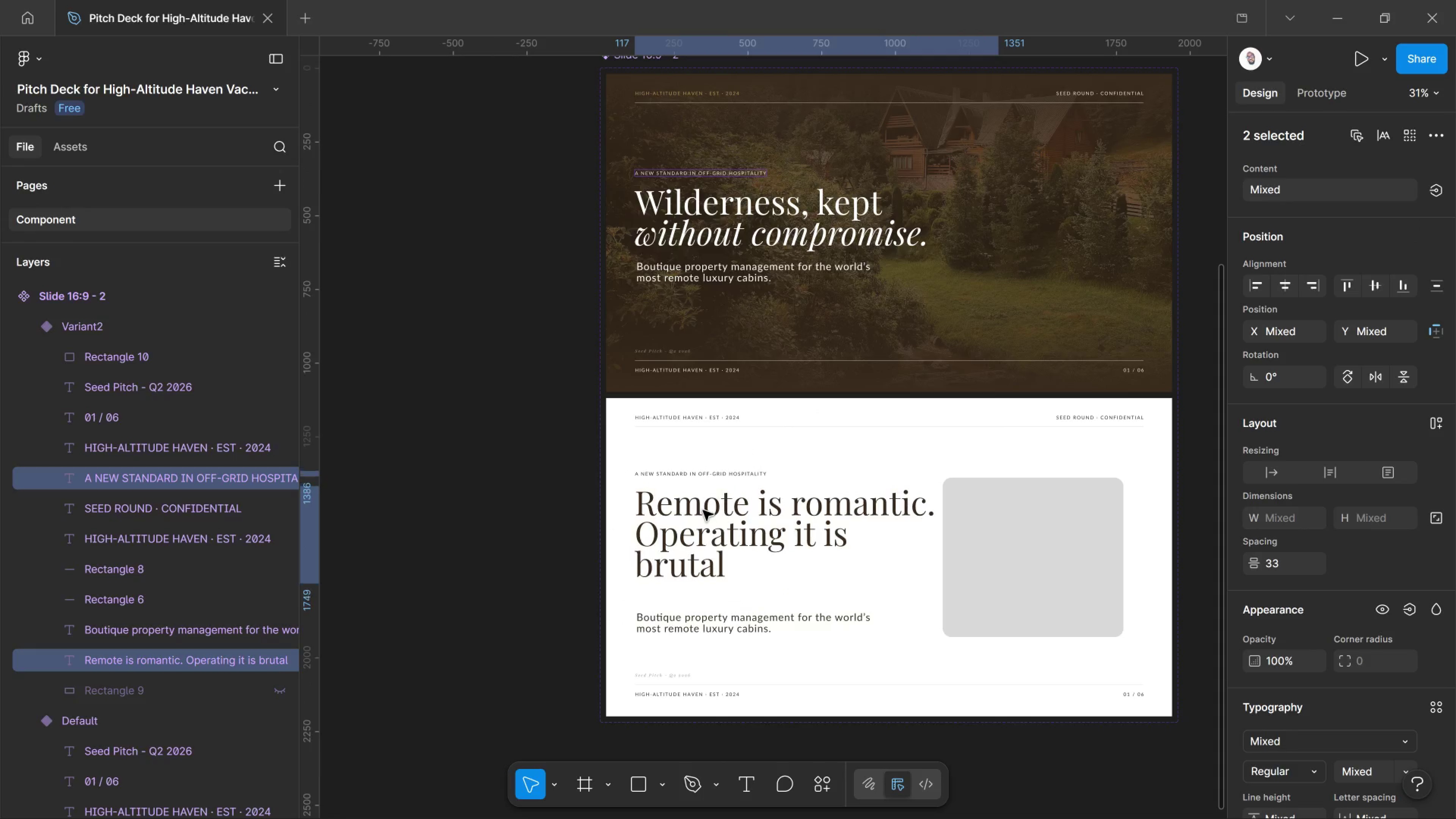 
key(Shift+ArrowDown)
 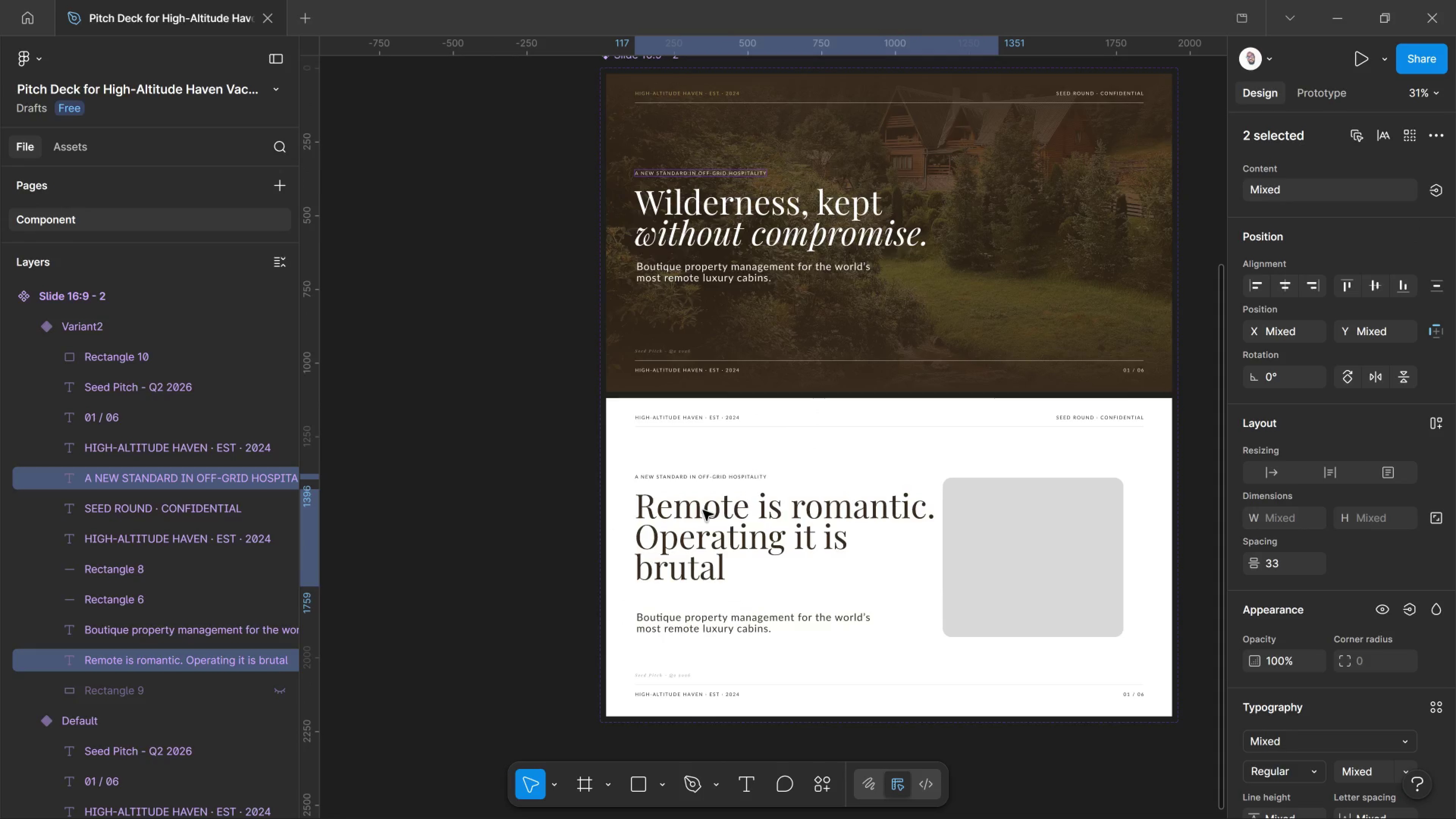 
key(Shift+ArrowDown)
 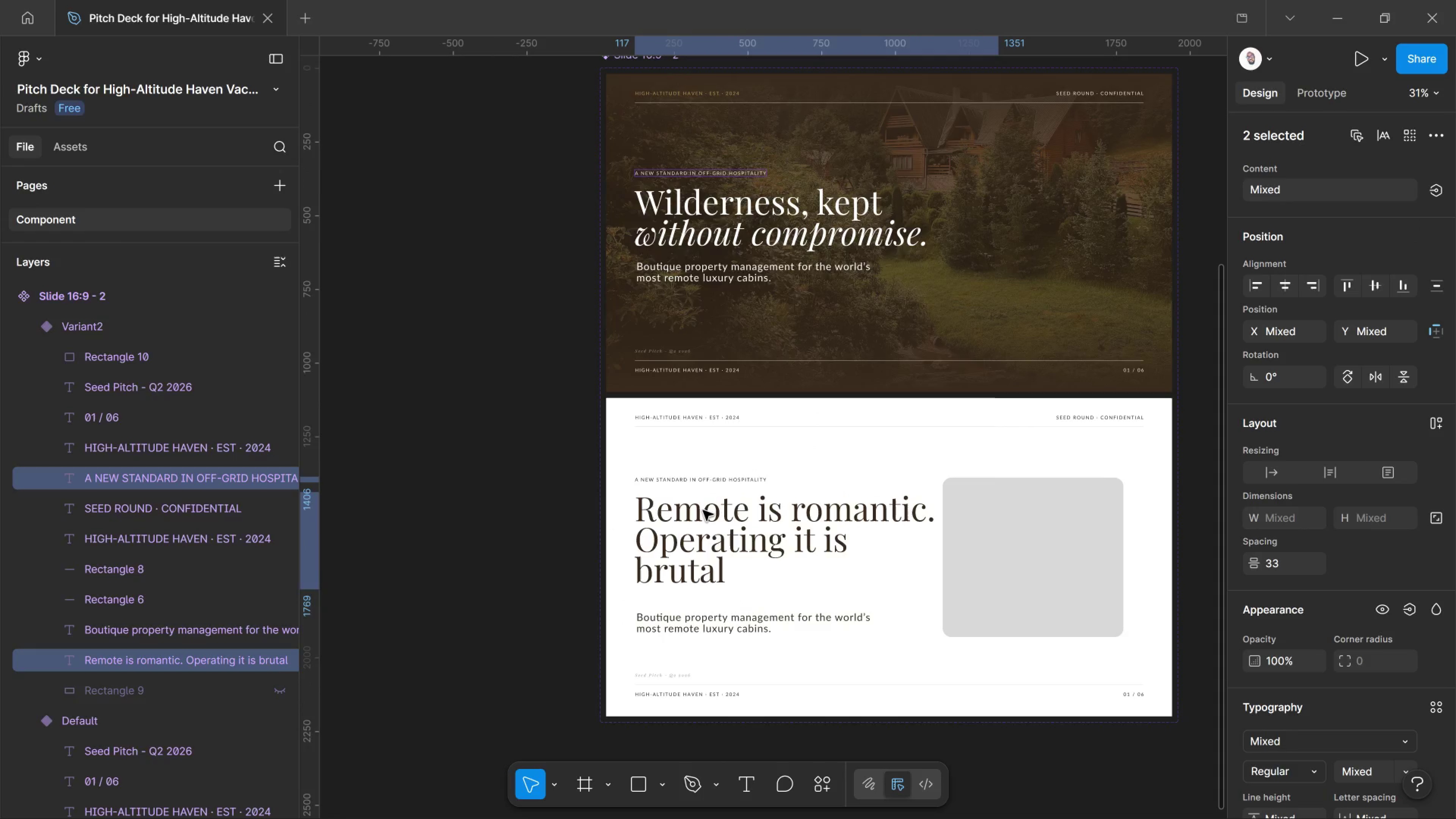 
key(Shift+ArrowDown)
 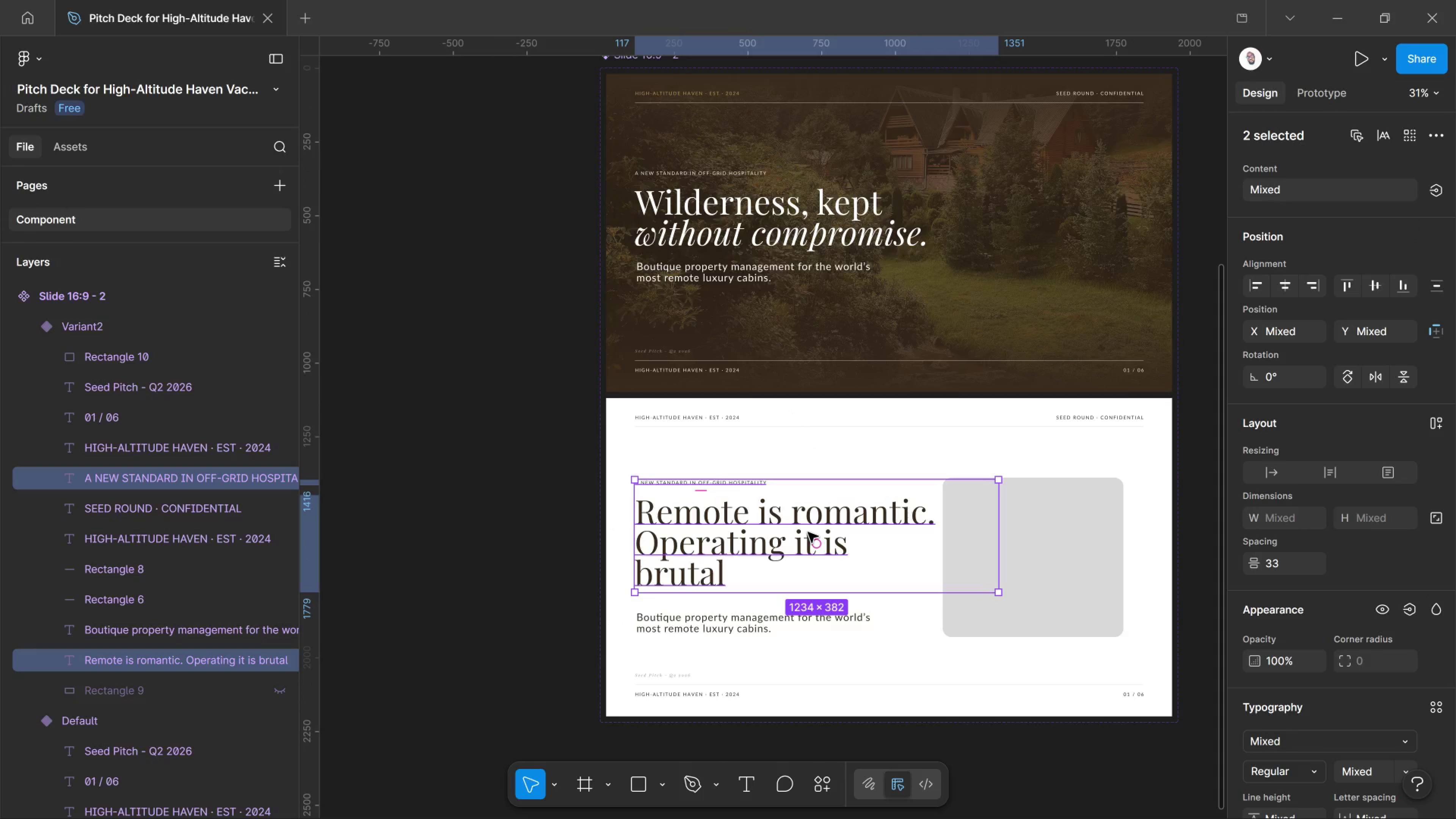 
key(Shift+ArrowDown)
 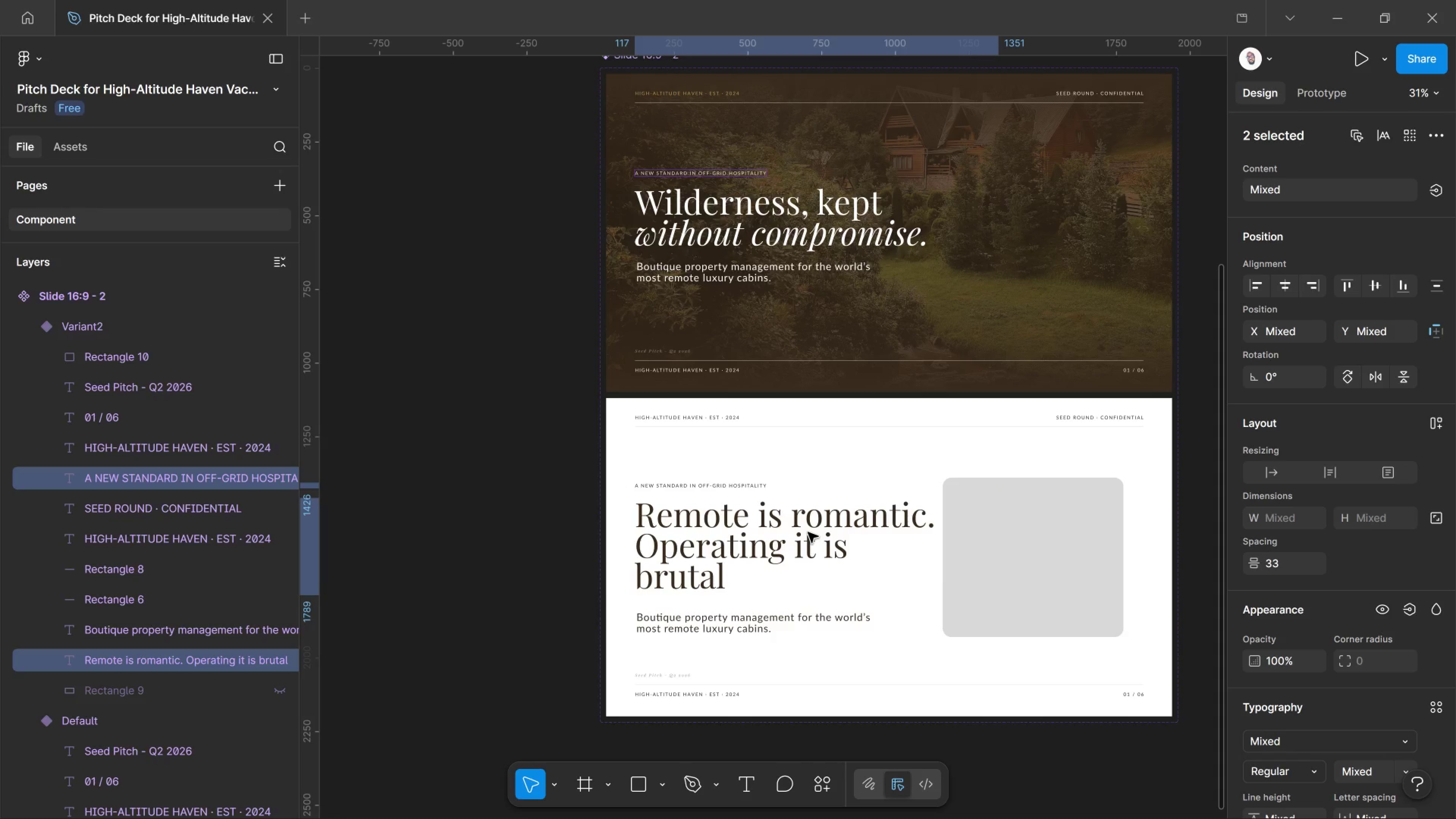 
key(Shift+ArrowDown)
 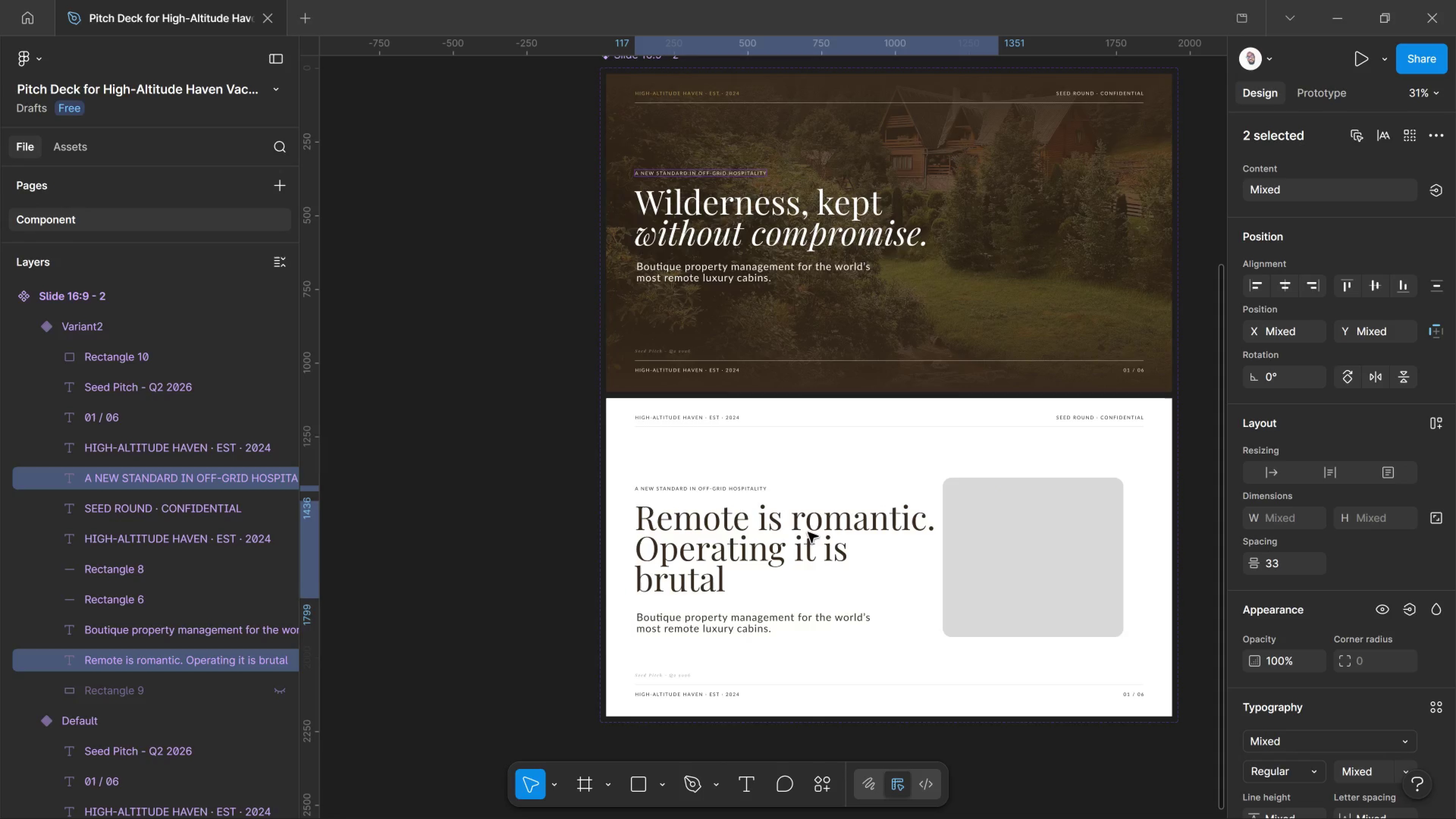 
key(Shift+ArrowDown)
 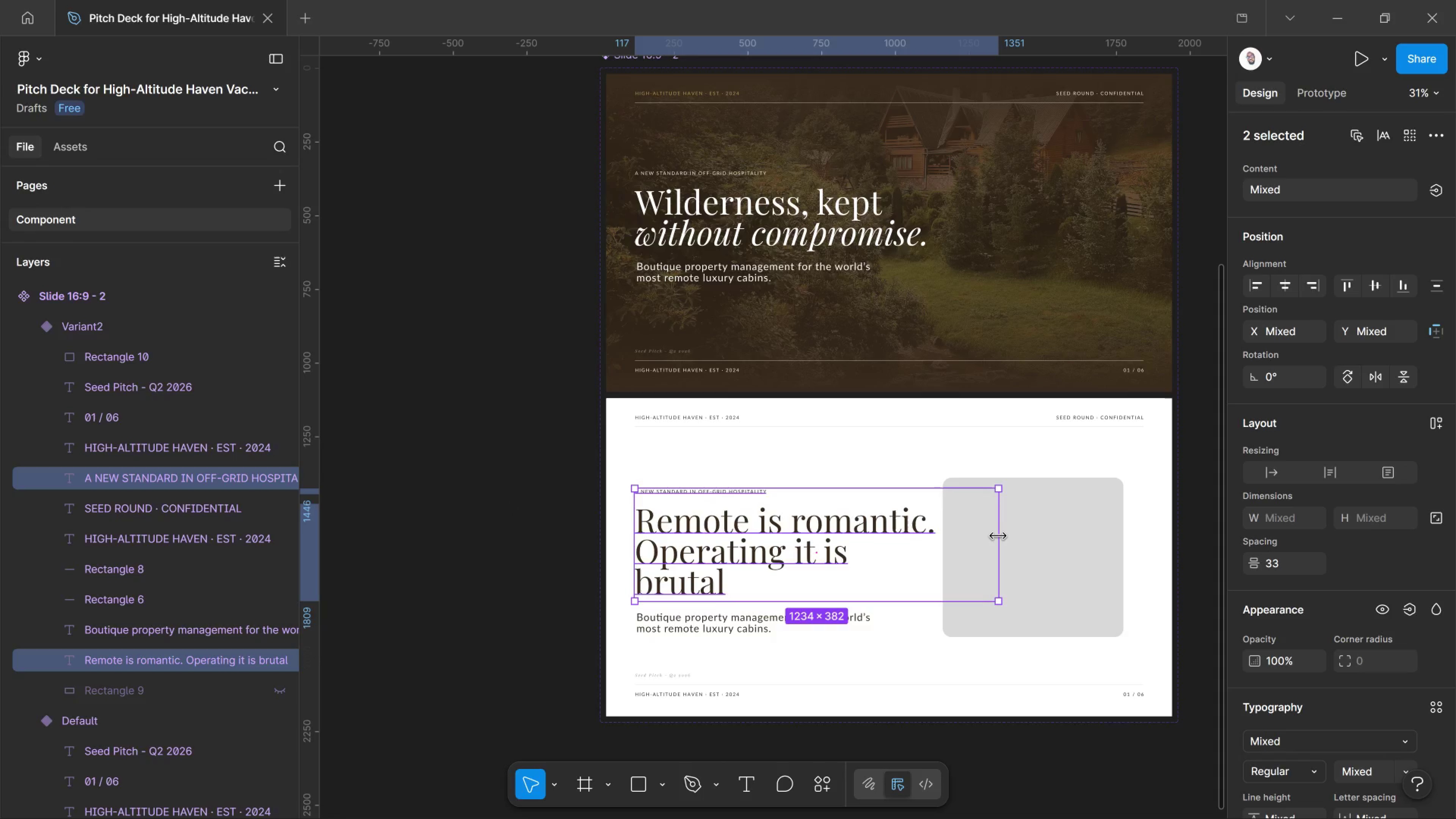 
wait(5.14)
 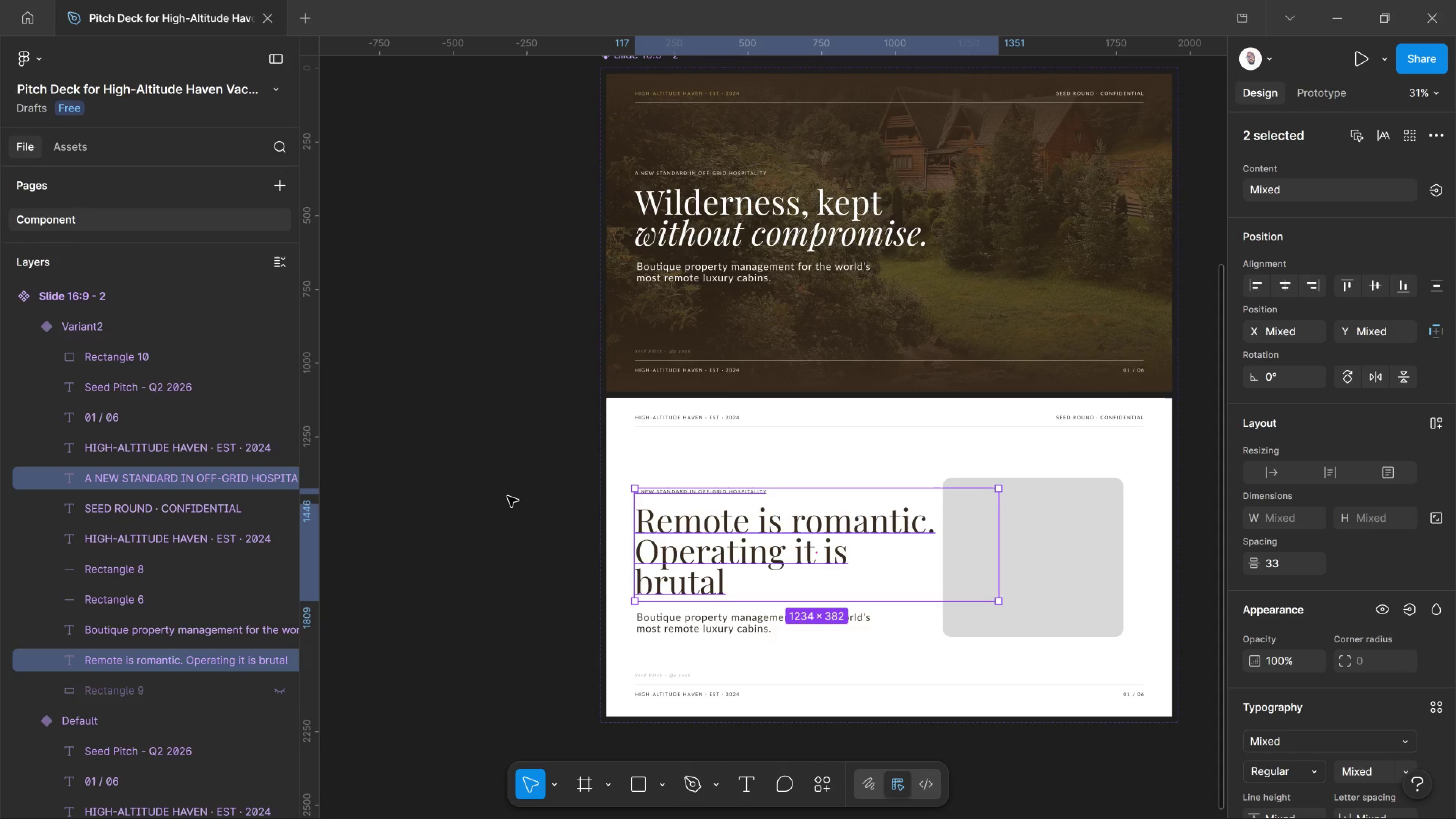 
hold_key(key=ControlLeft, duration=3.23)
left_click_drag(start_coordinate=[998, 536], to_coordinate=[936, 536])
 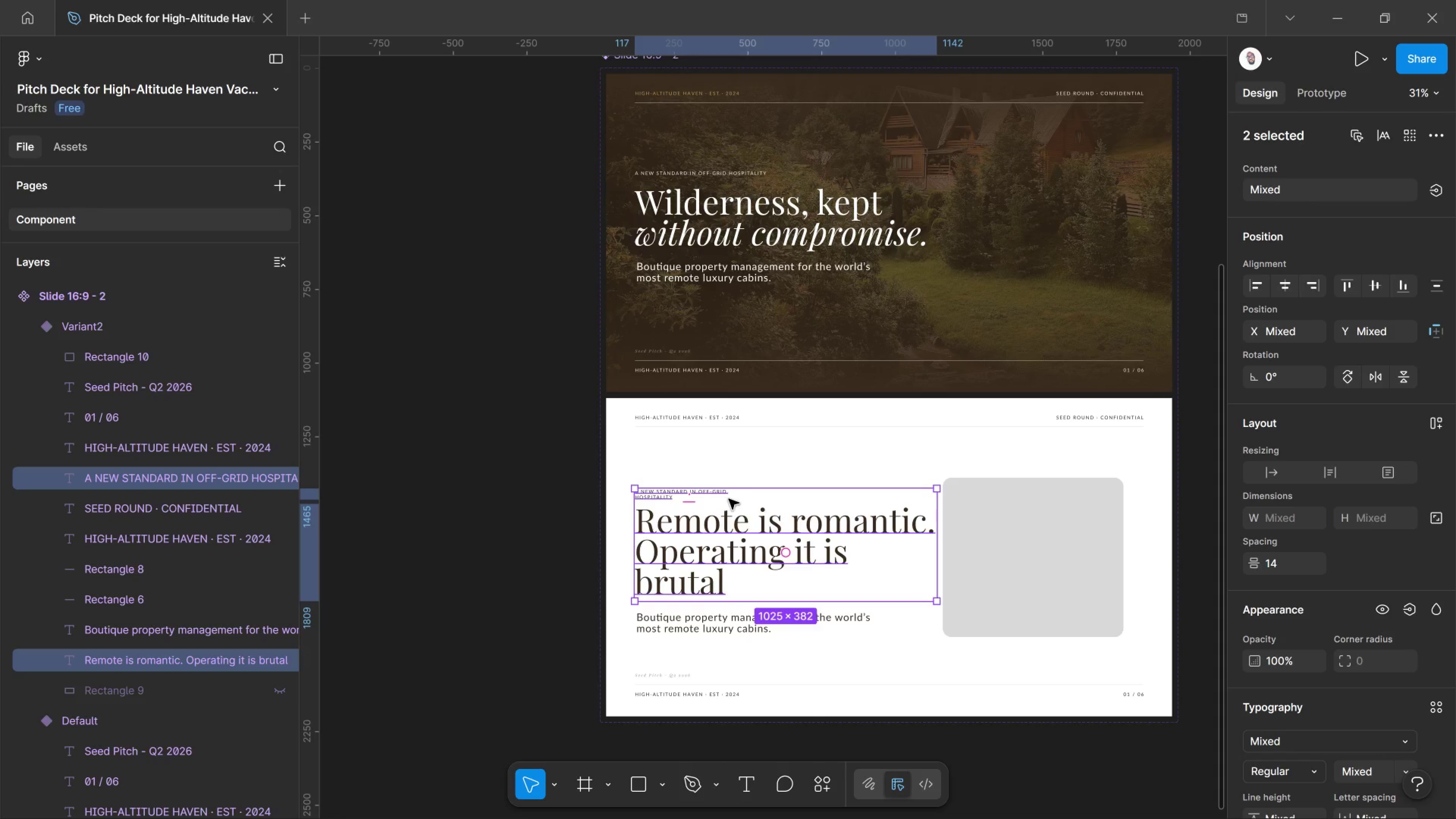 
left_click([720, 499])
 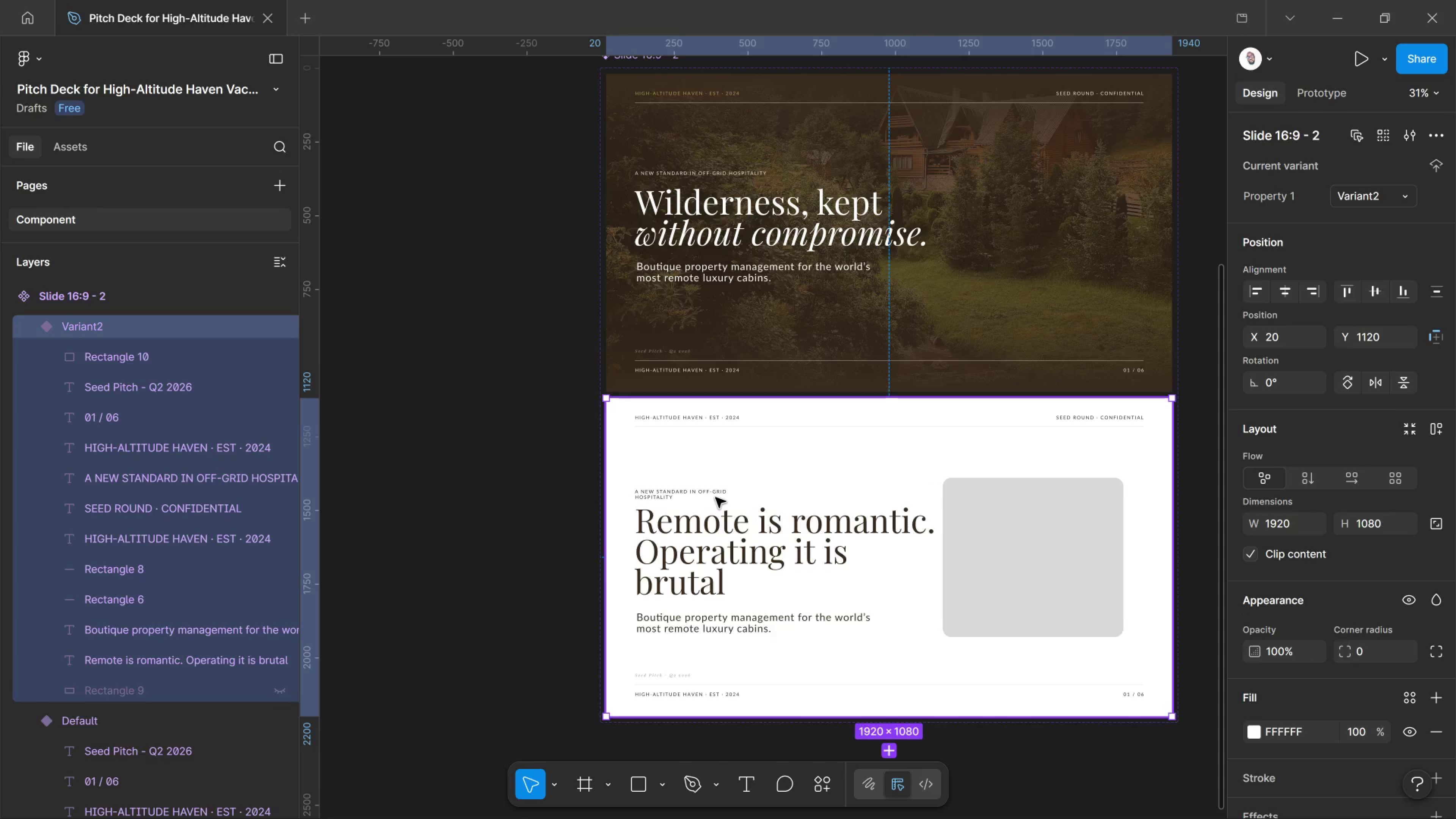 
double_click([715, 496])
 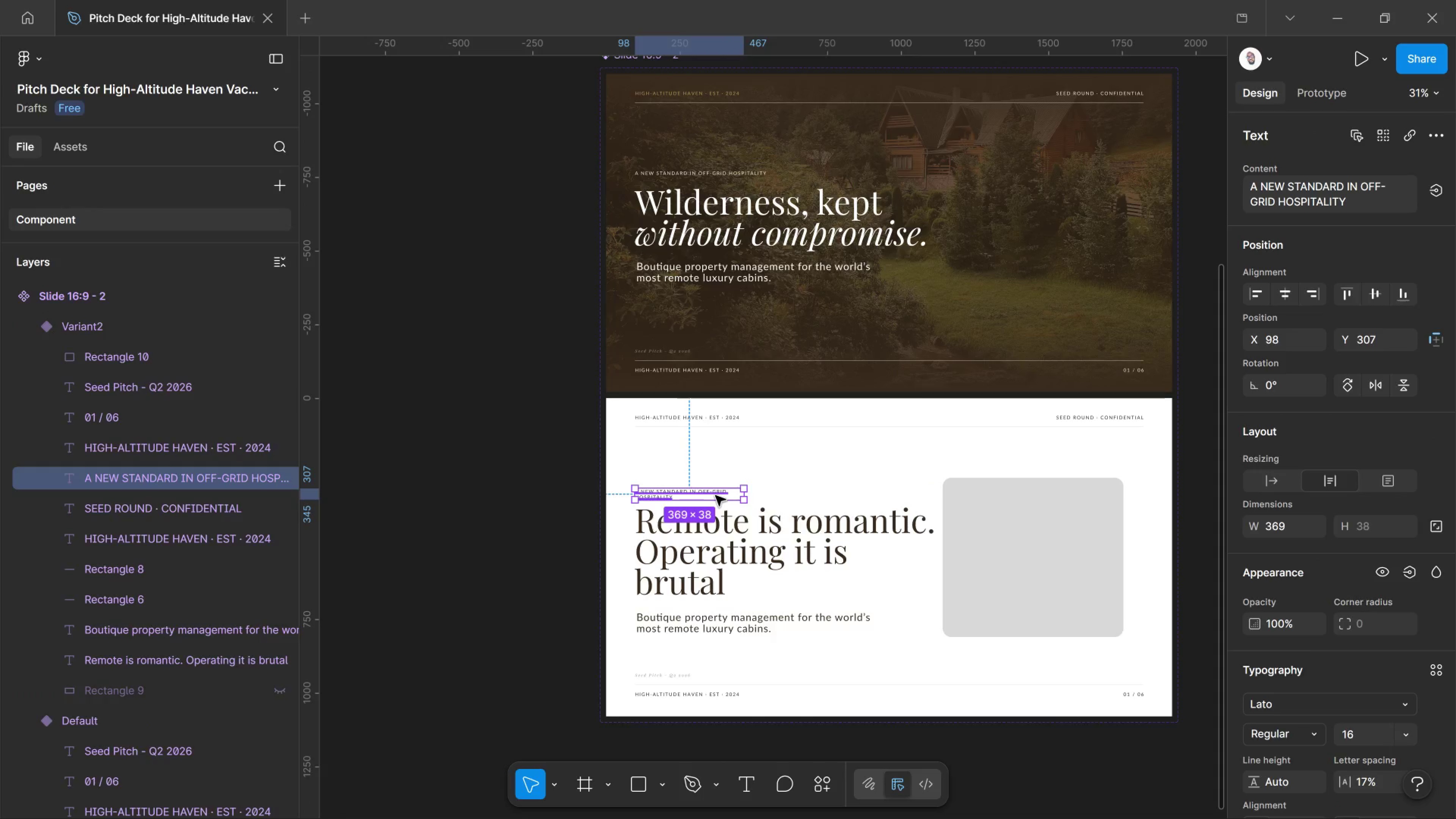 
left_click([715, 496])
 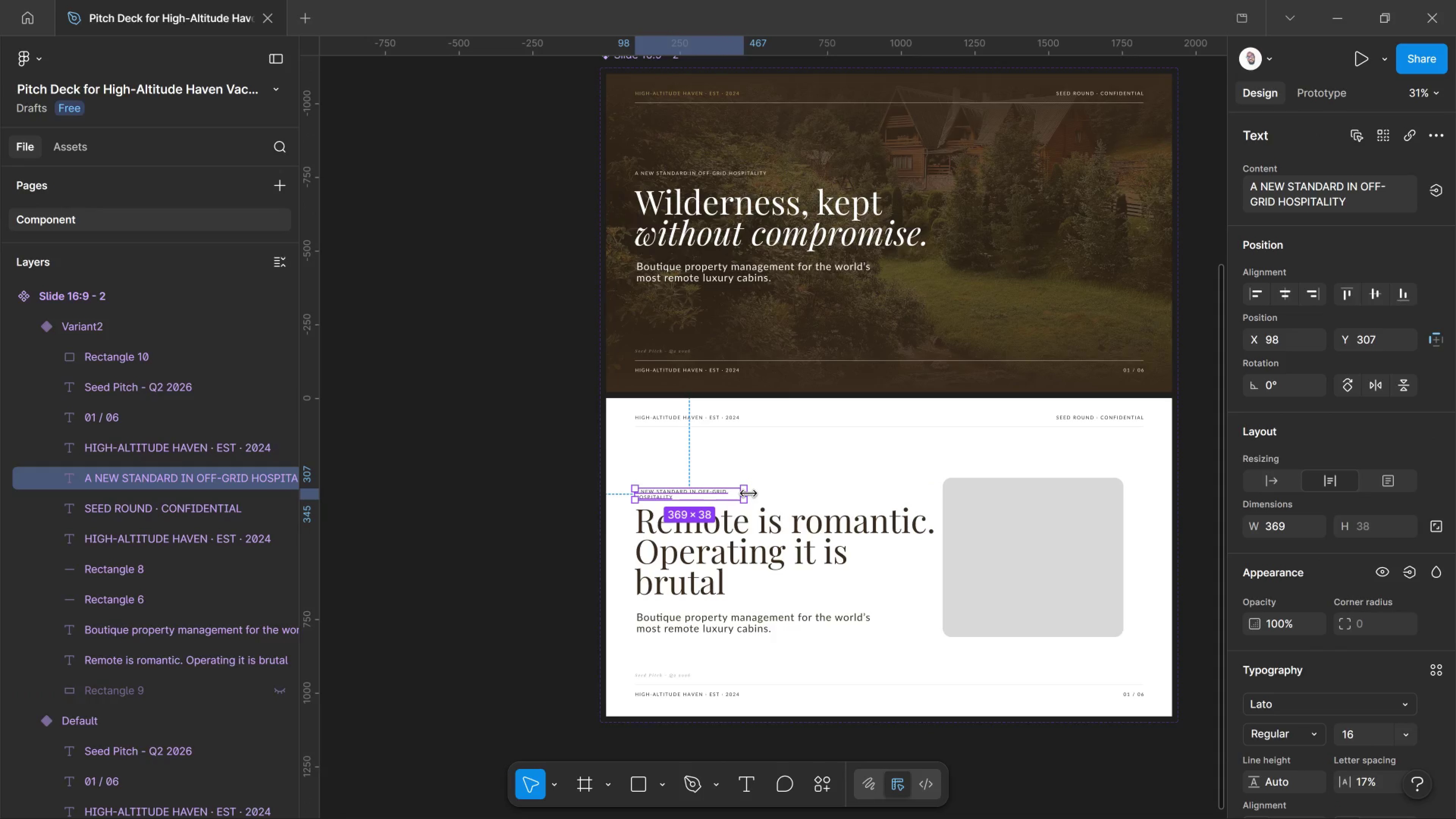 
left_click_drag(start_coordinate=[748, 494], to_coordinate=[817, 502])
 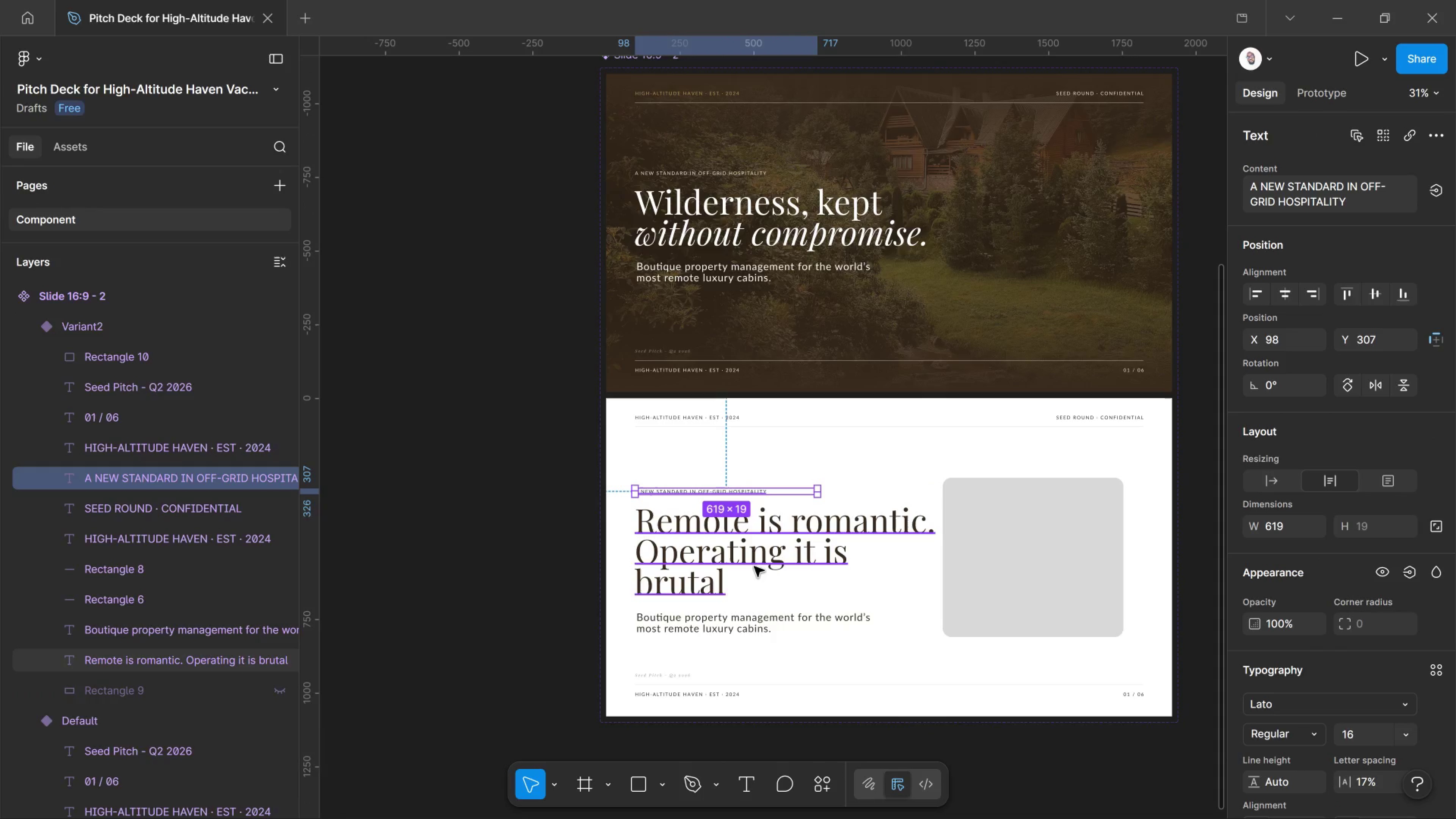 
double_click([752, 559])
 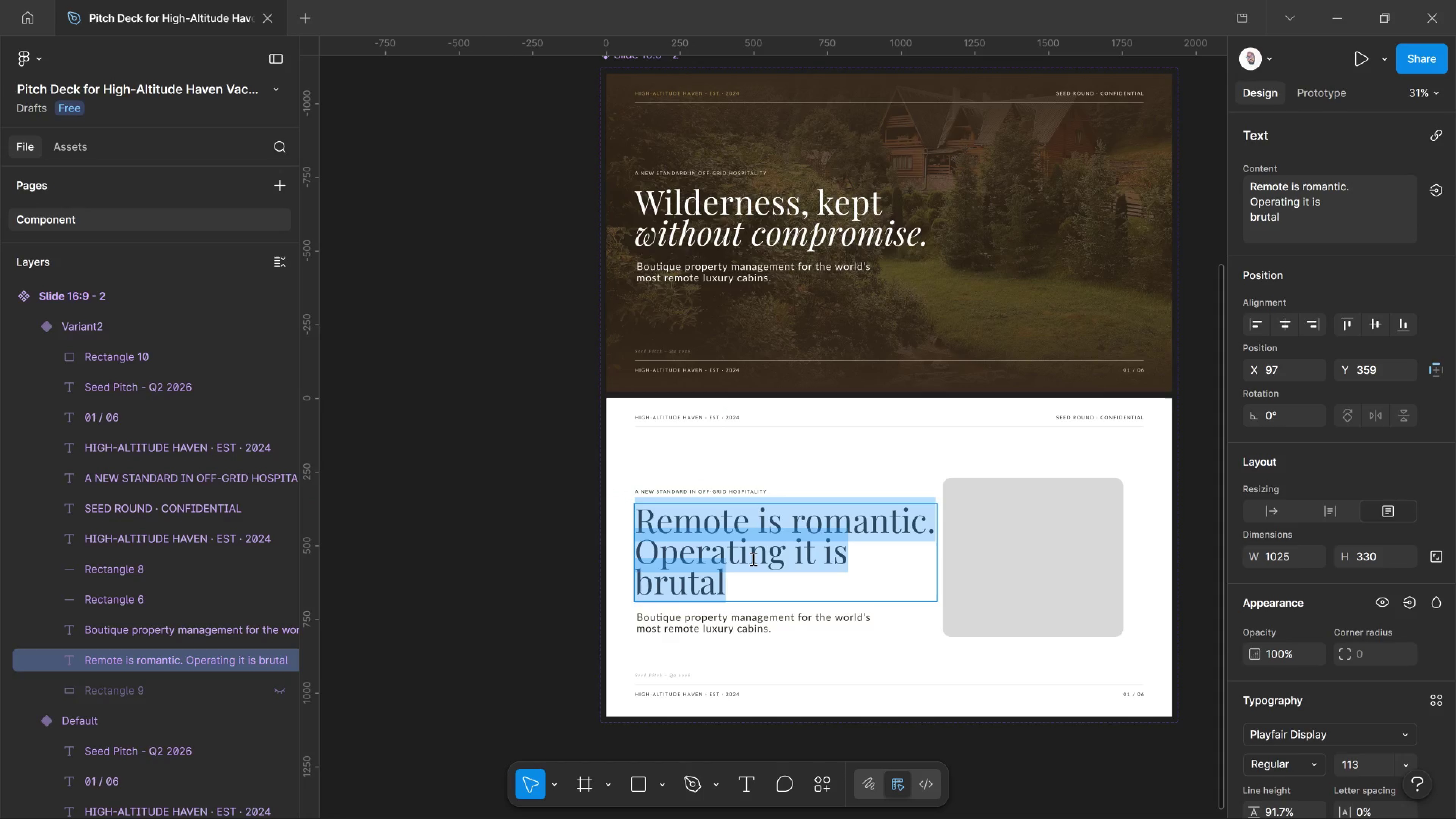 
key(Control+Shift+Comma)
 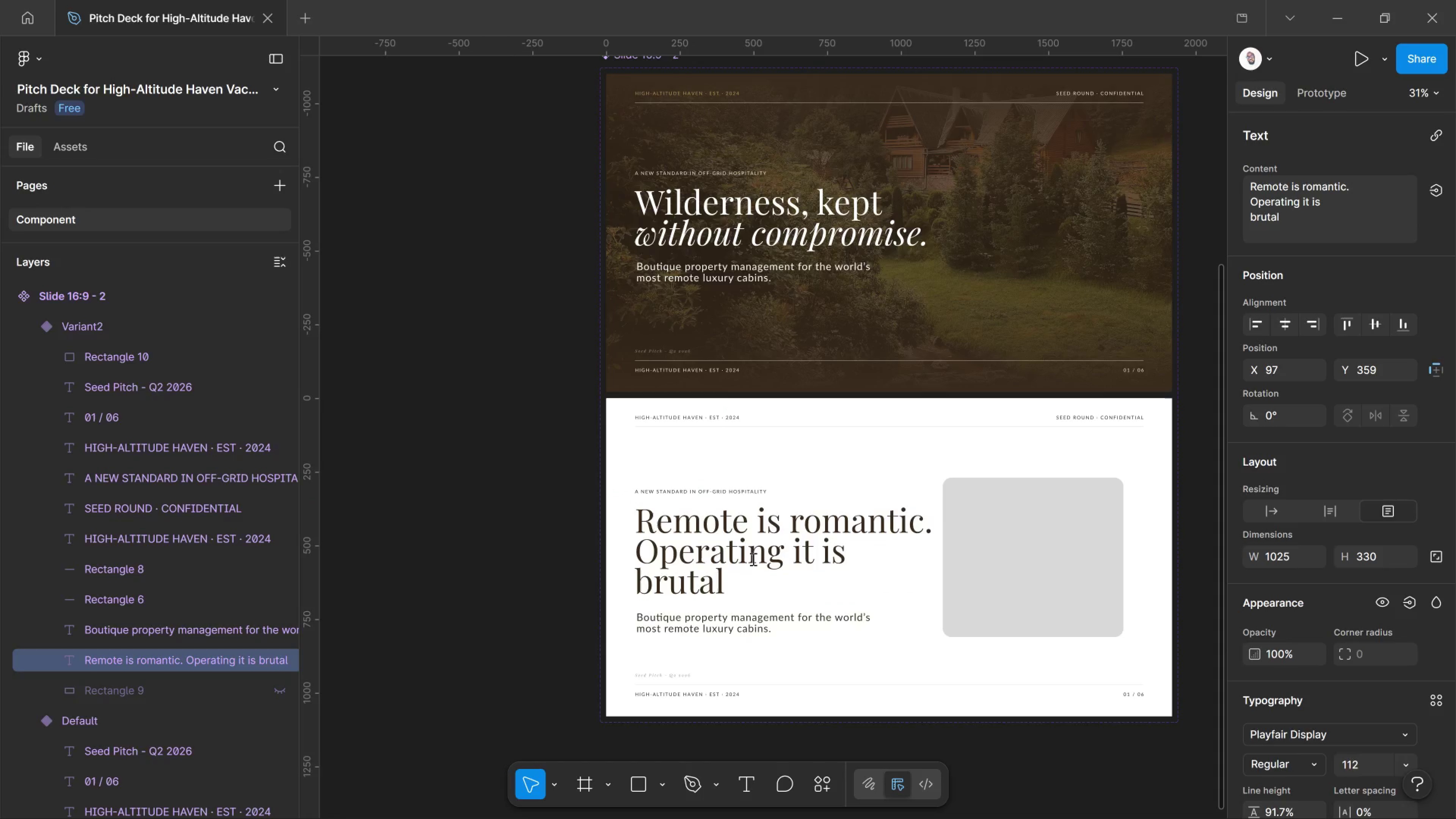 
key(Control+Shift+Comma)
 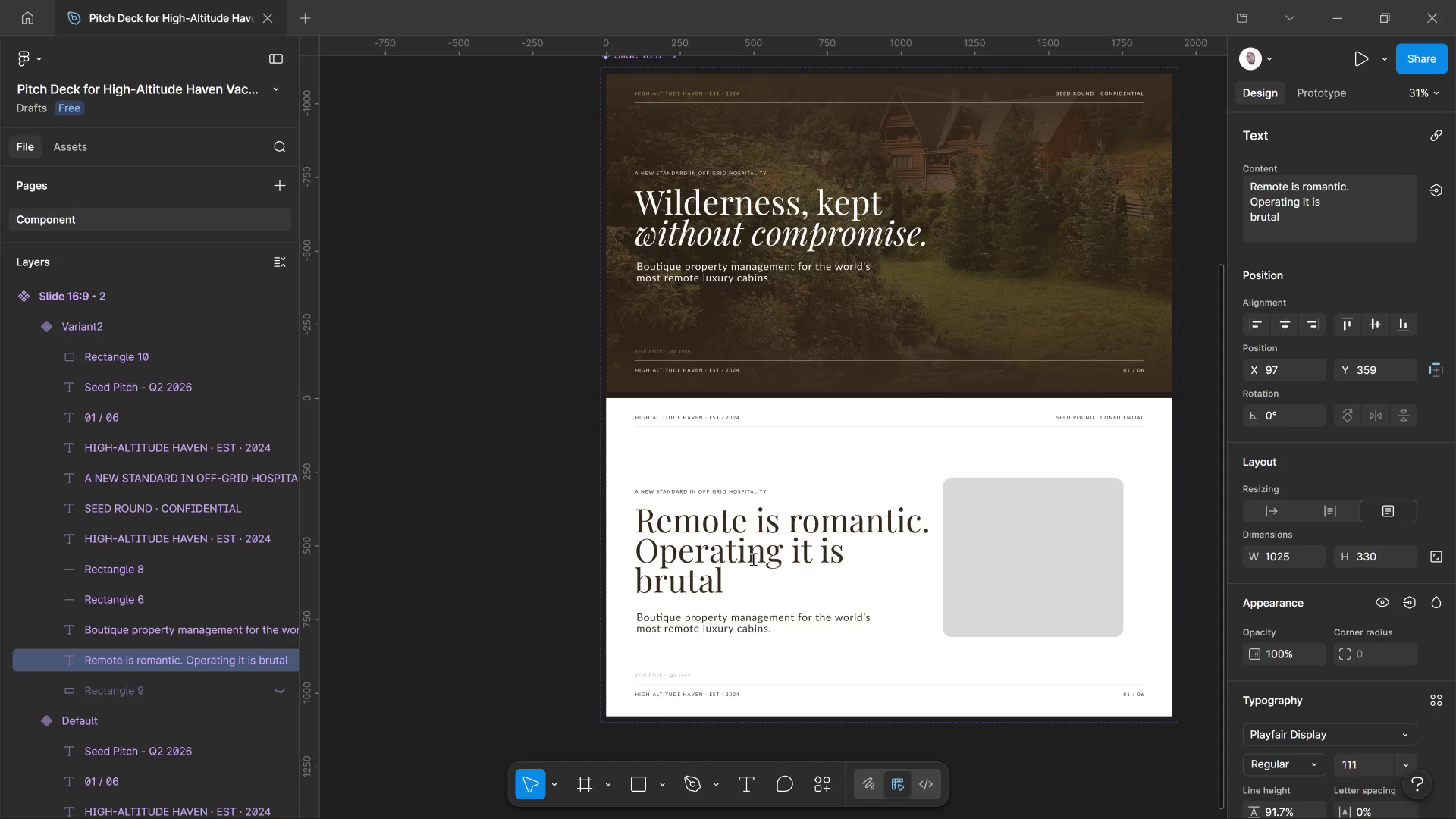 
key(Control+Shift+Comma)
 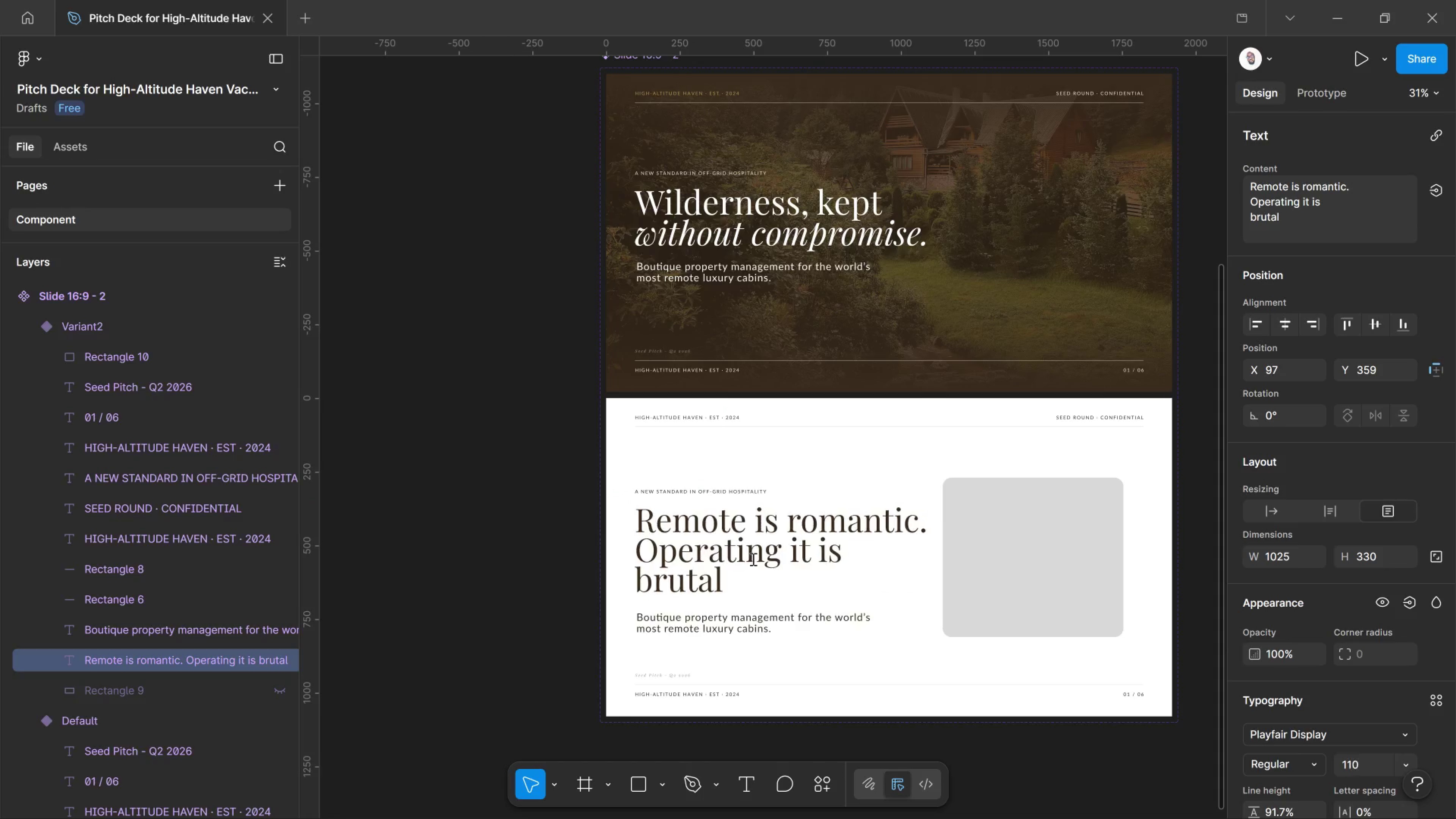 
key(Control+Shift+Comma)
 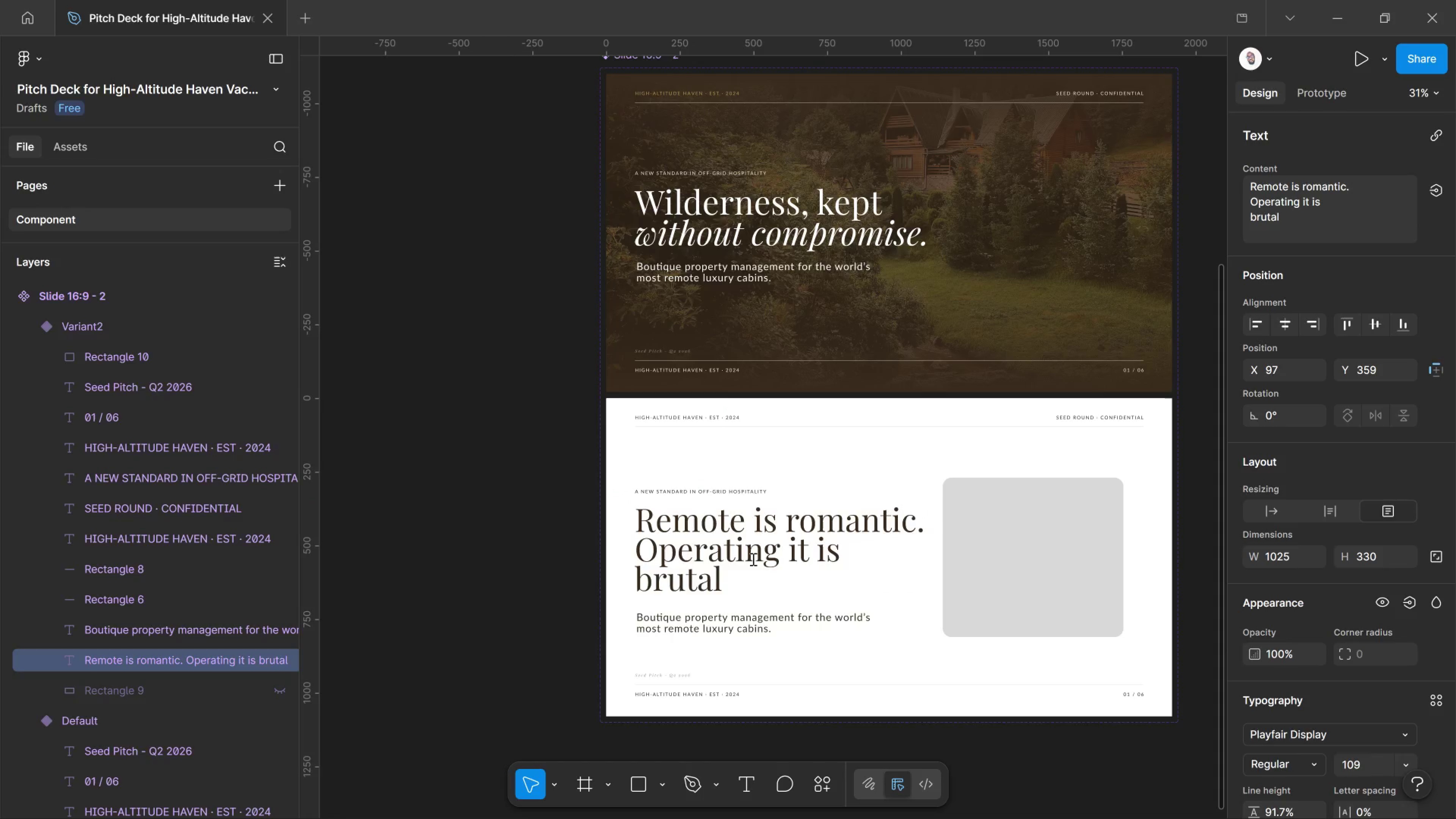 
key(Control+Shift+Comma)
 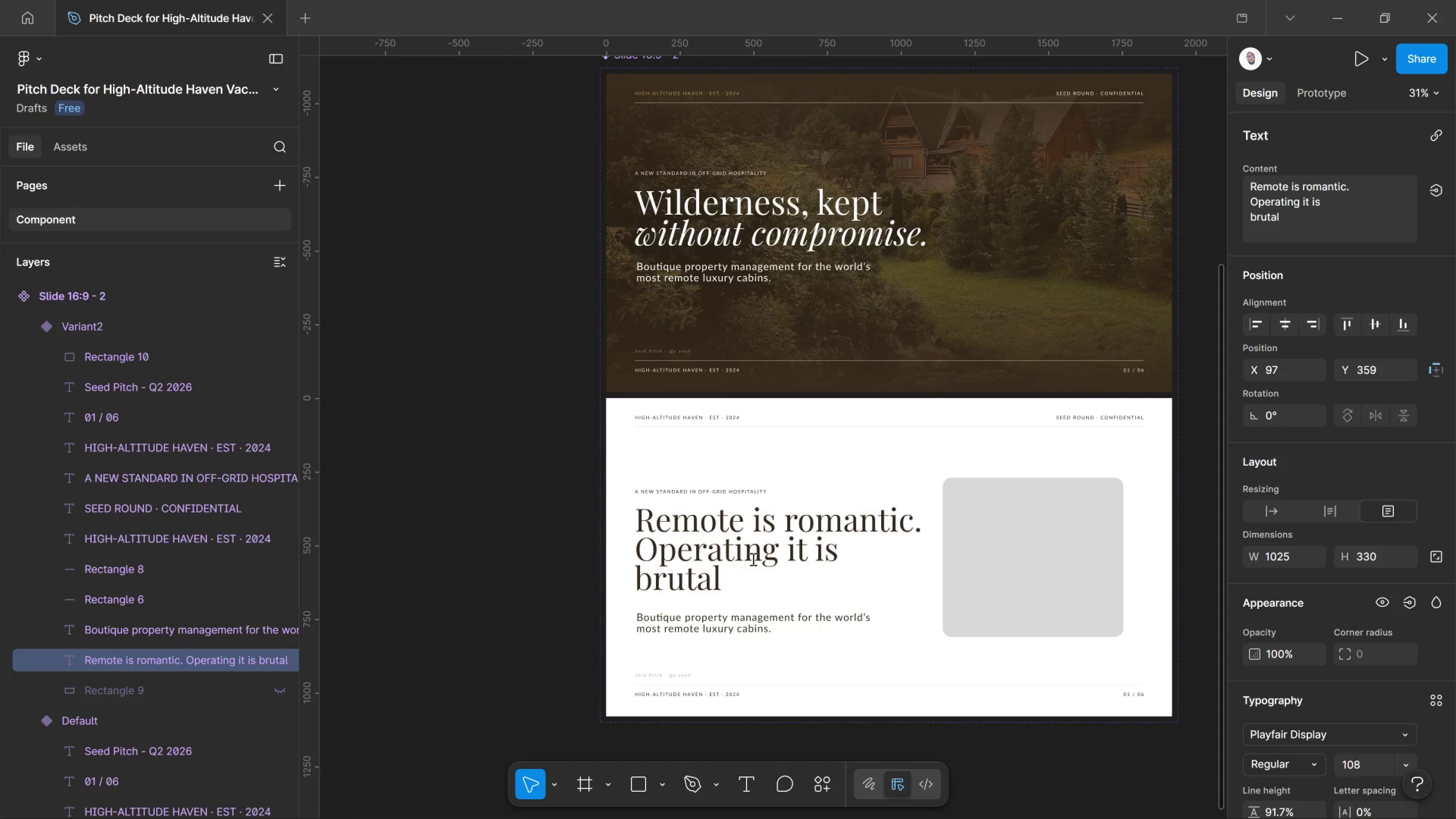 
key(Control+Shift+Comma)
 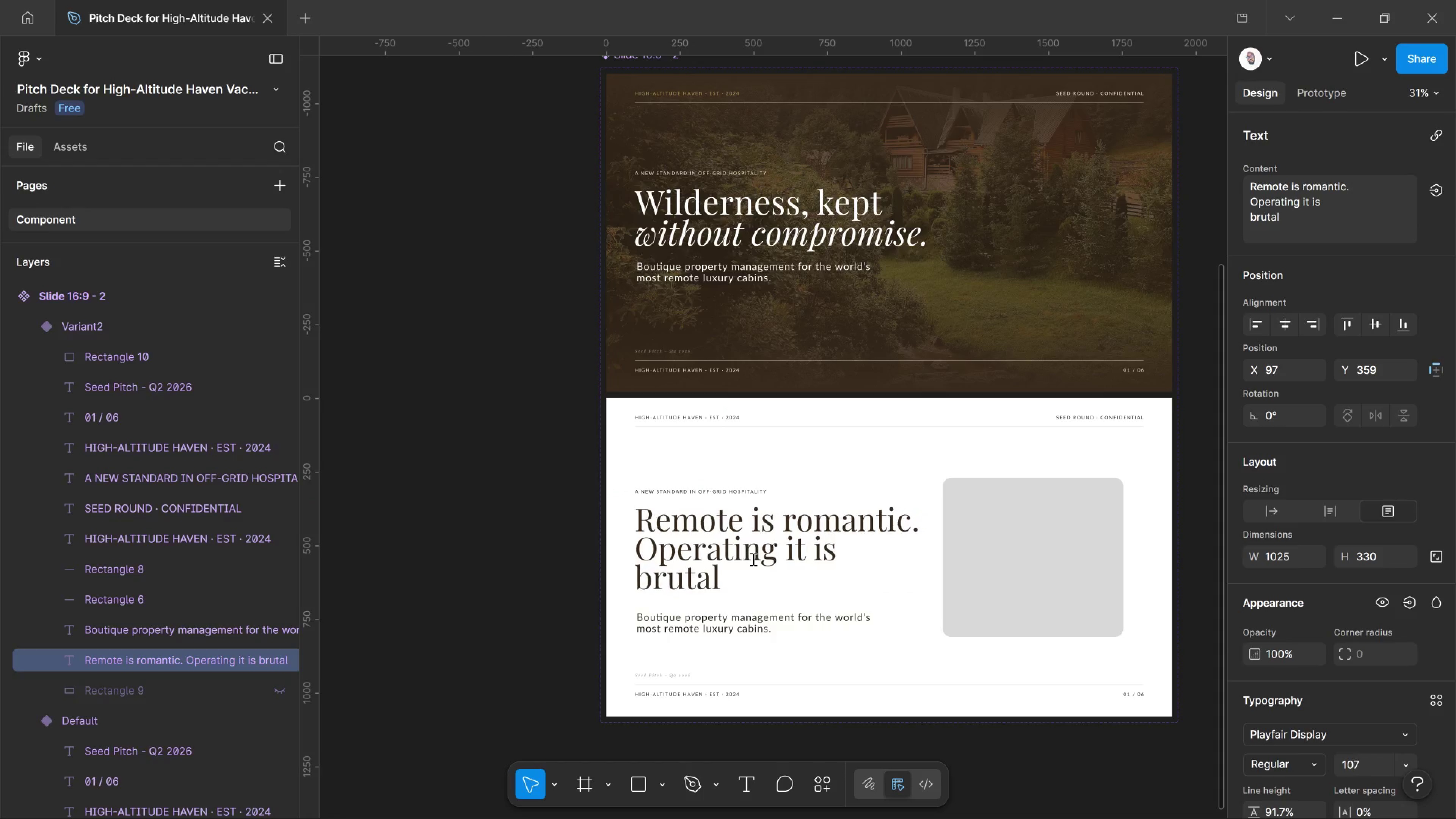 
key(Control+Shift+Comma)
 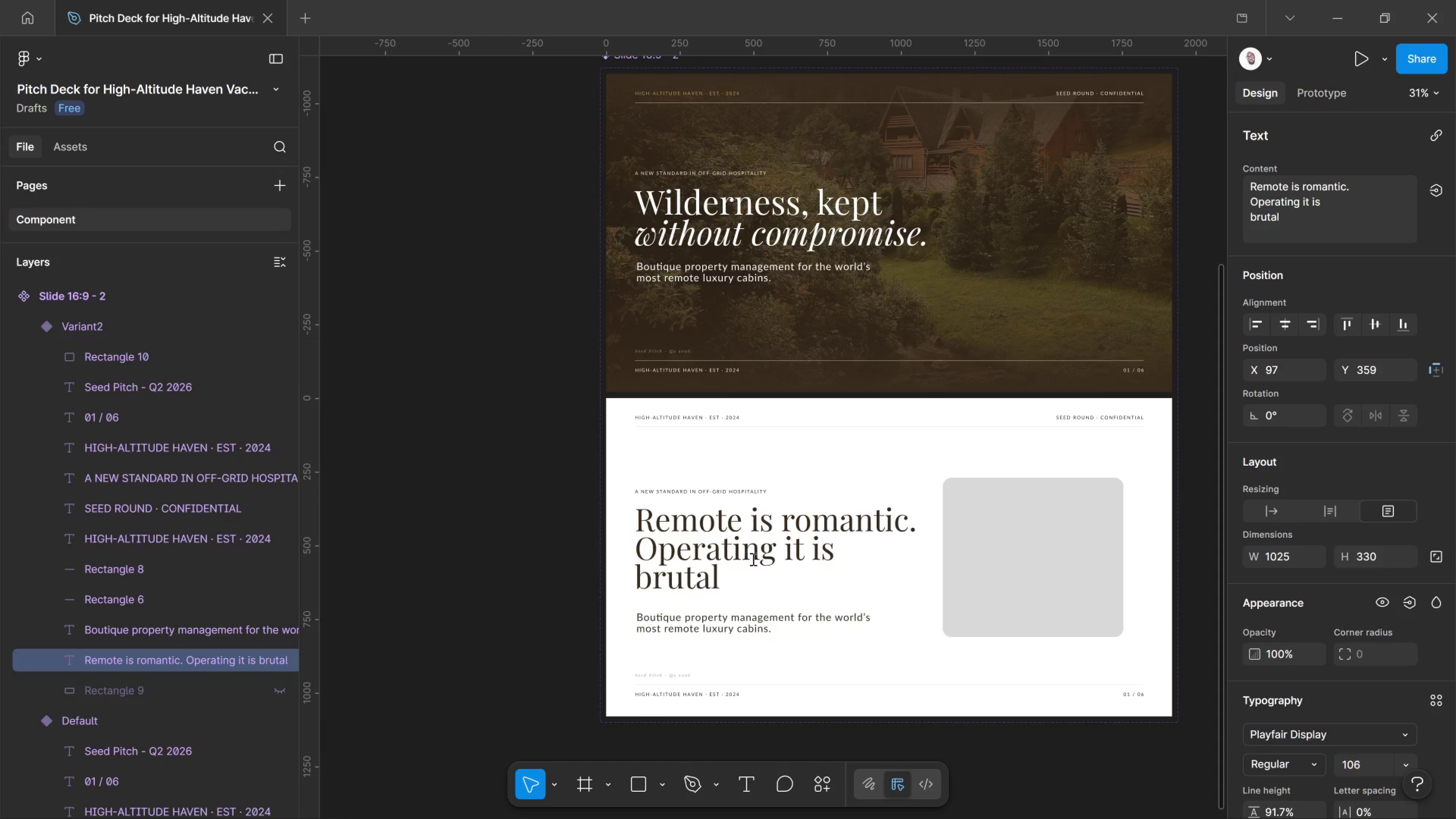 
key(Control+Shift+Comma)
 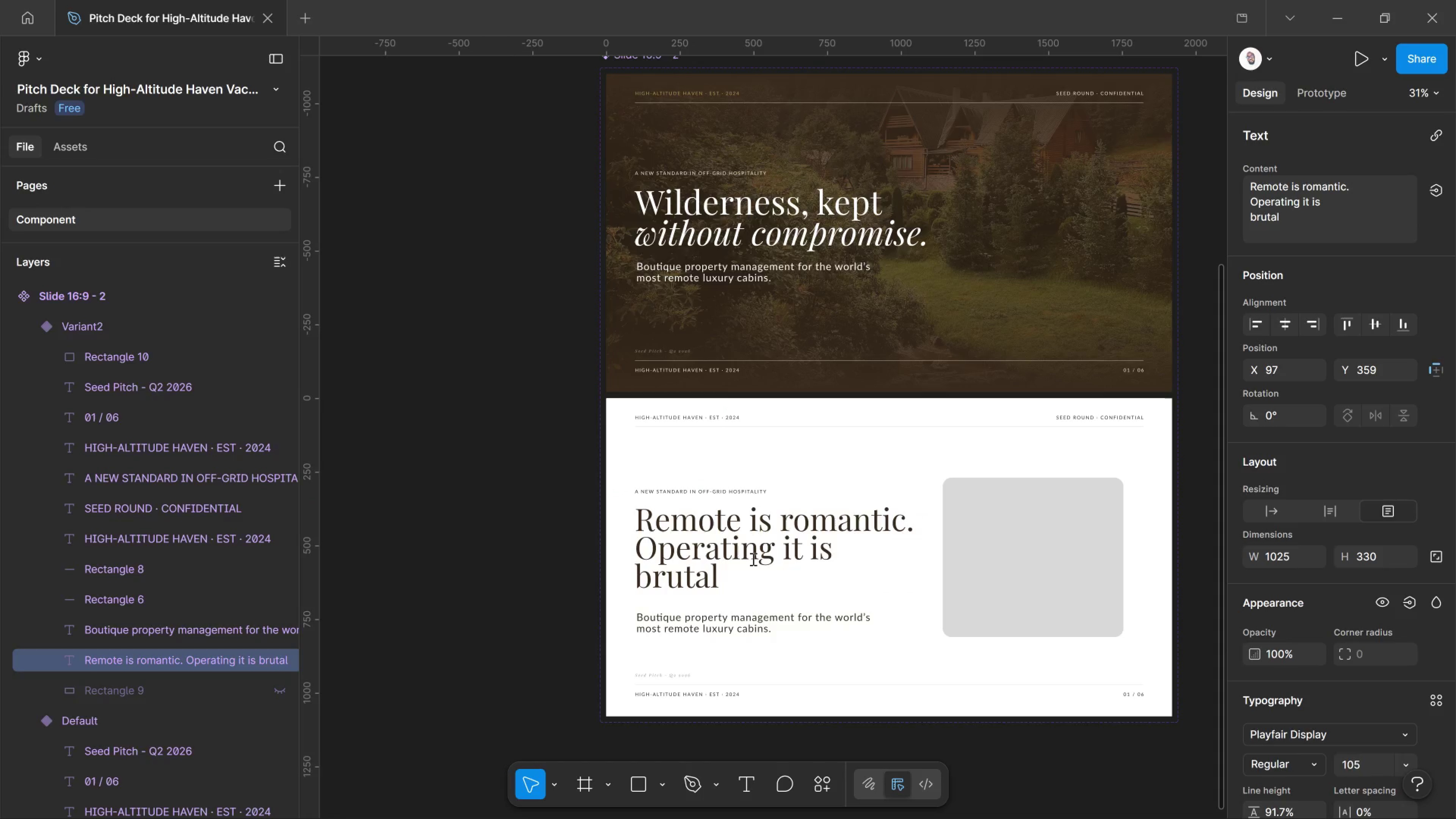 
key(Control+Shift+Comma)
 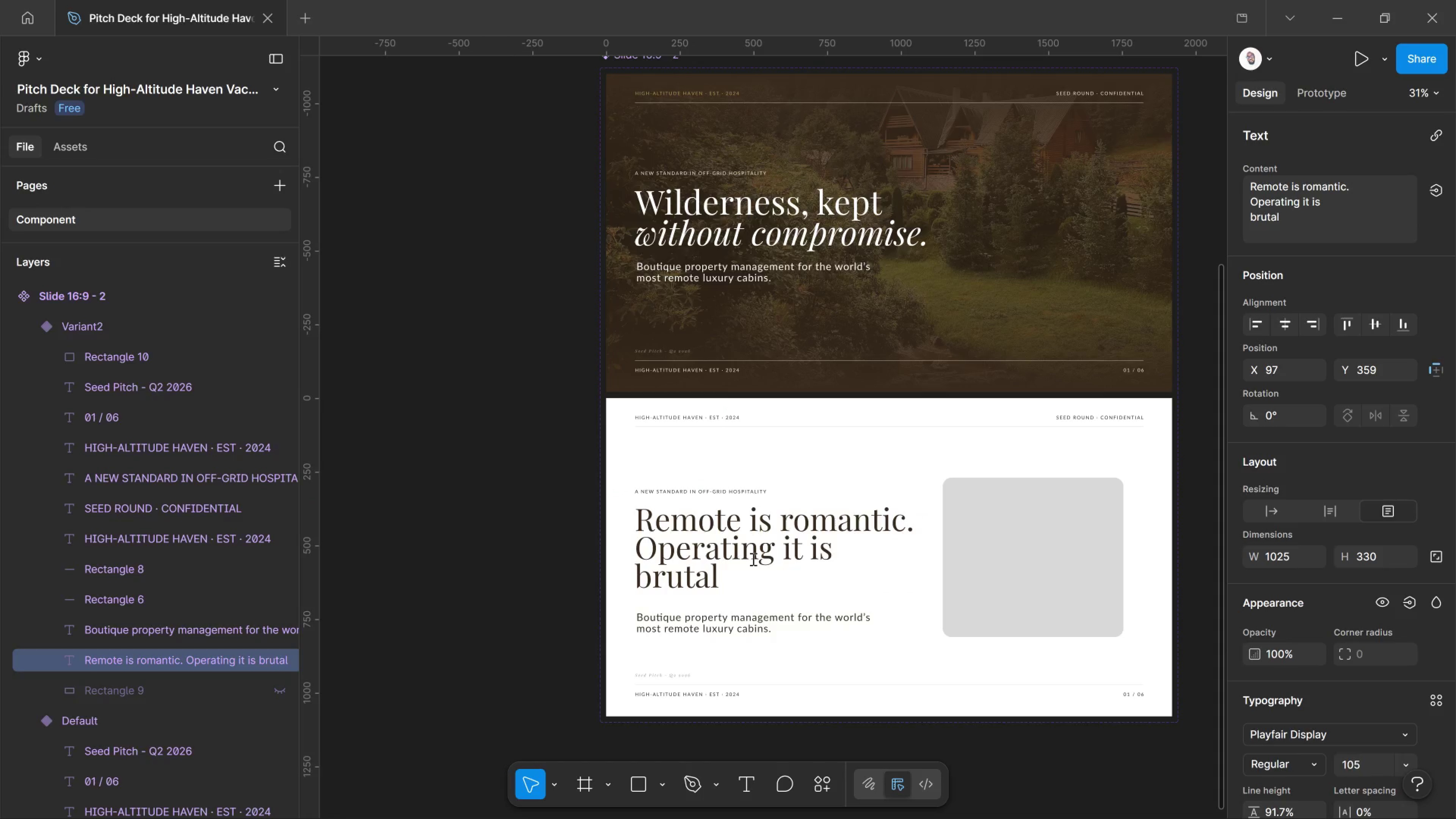 
key(Control+Shift+Comma)
 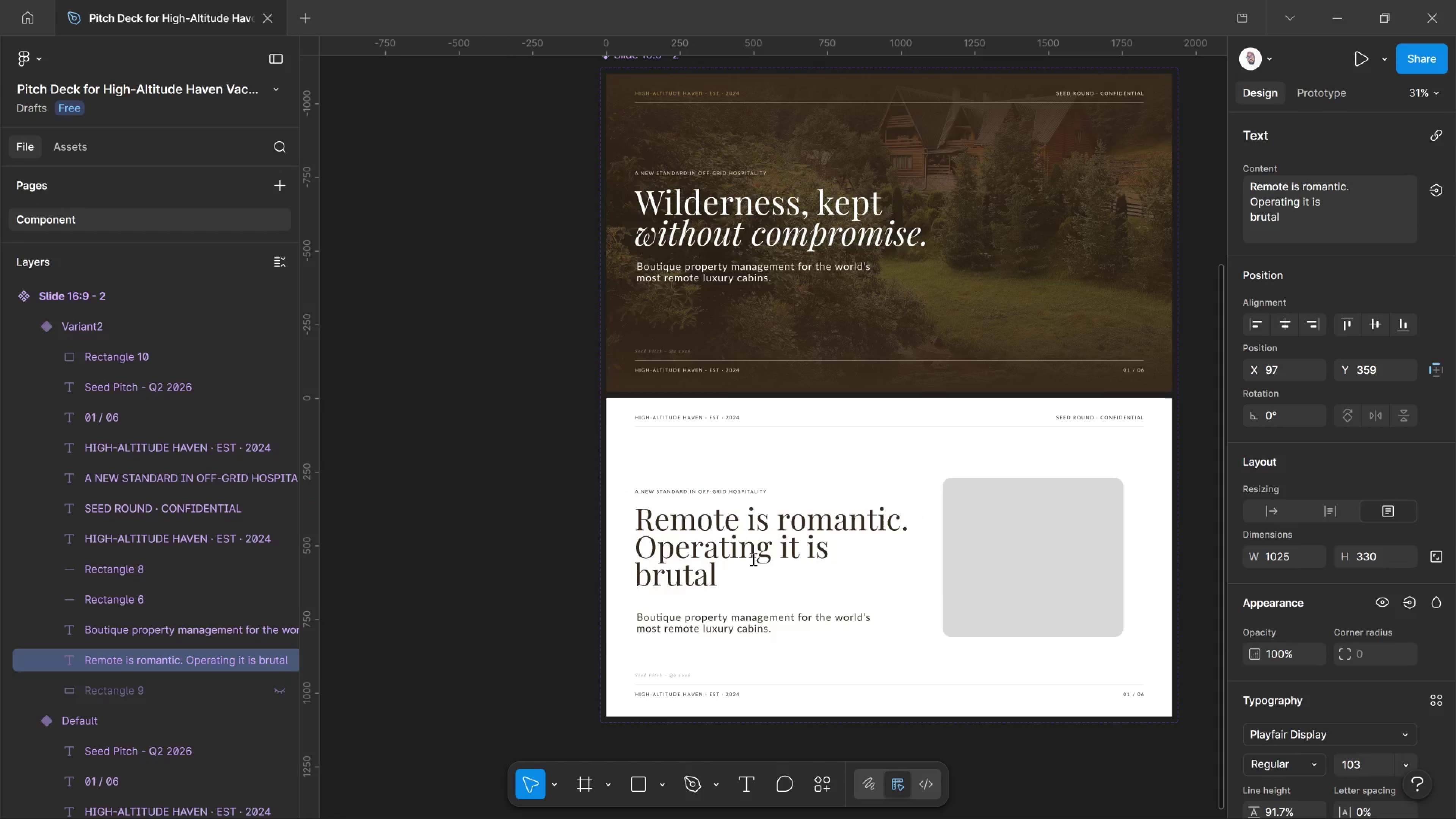 
key(Control+Shift+Comma)
 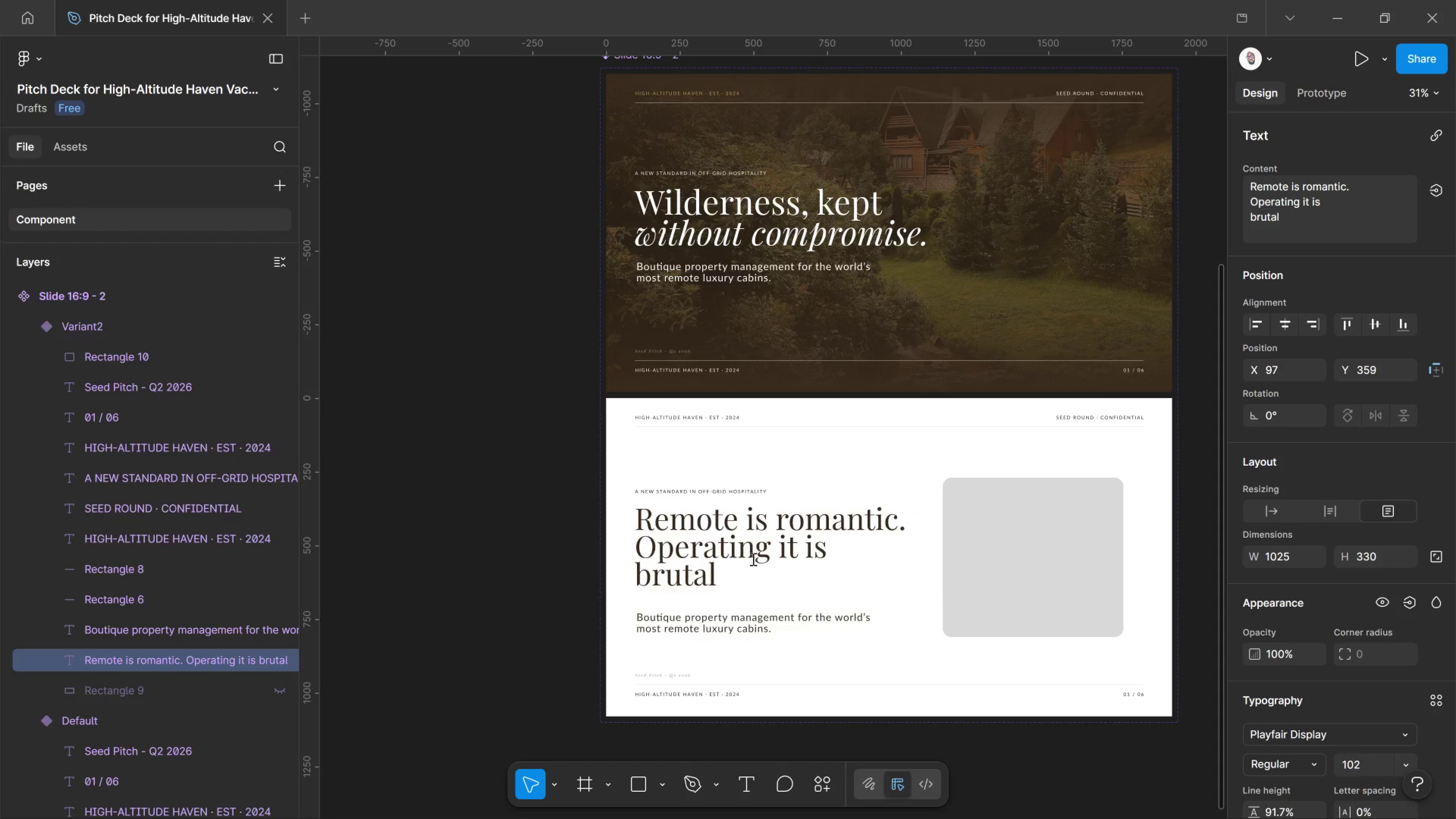 
key(Control+Shift+Comma)
 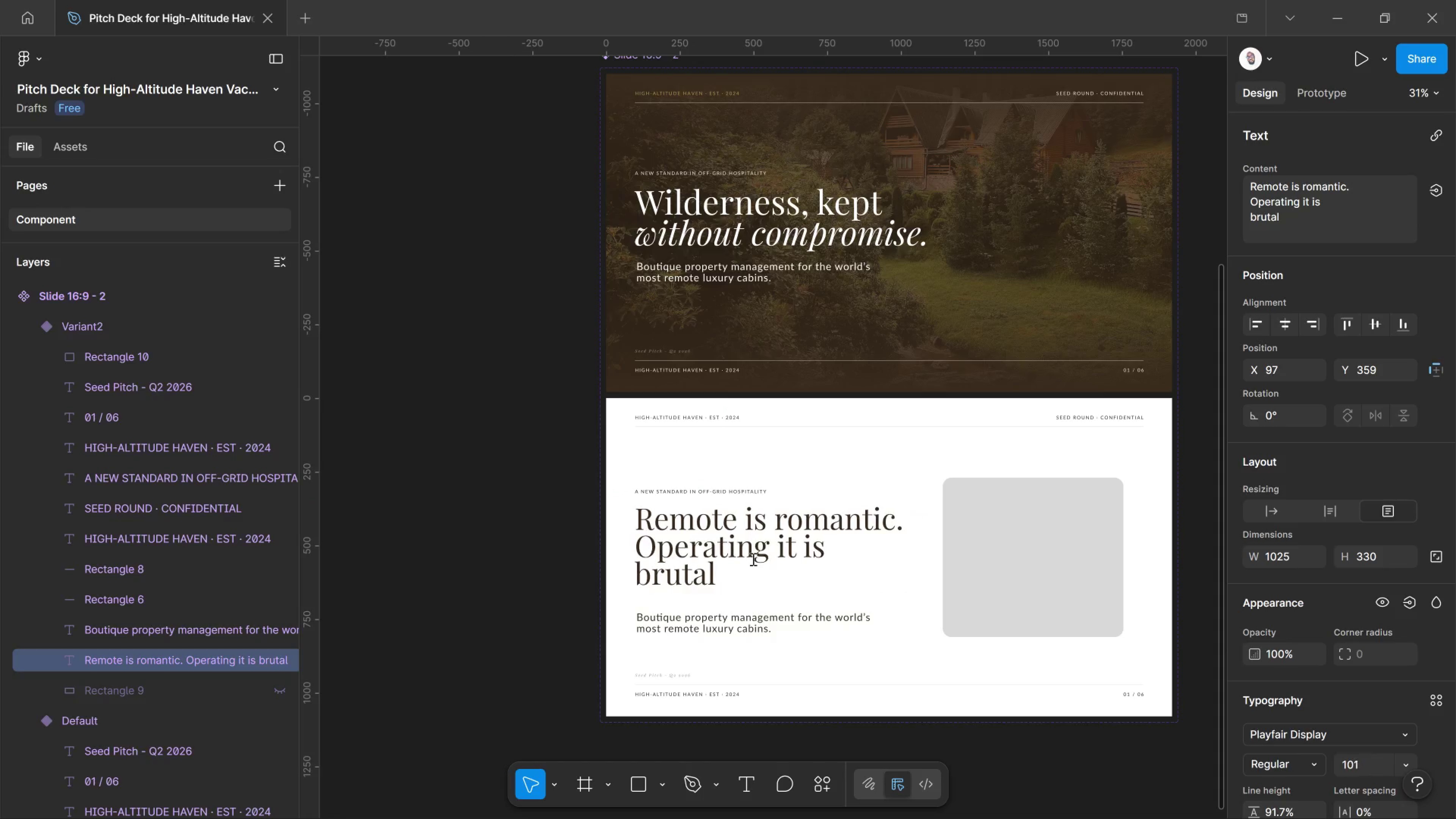 
key(Control+Shift+Comma)
 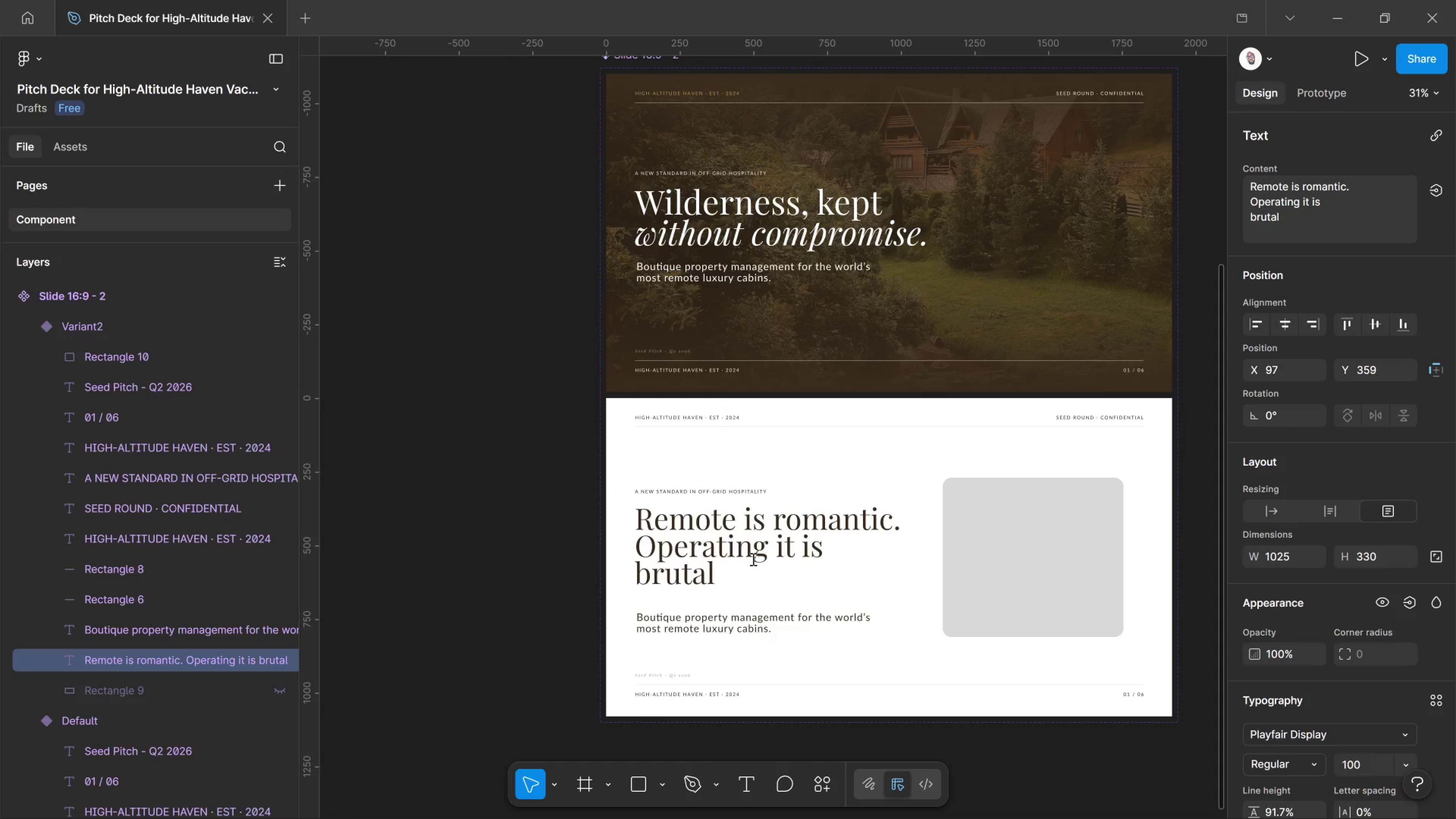 
key(Control+Shift+Comma)
 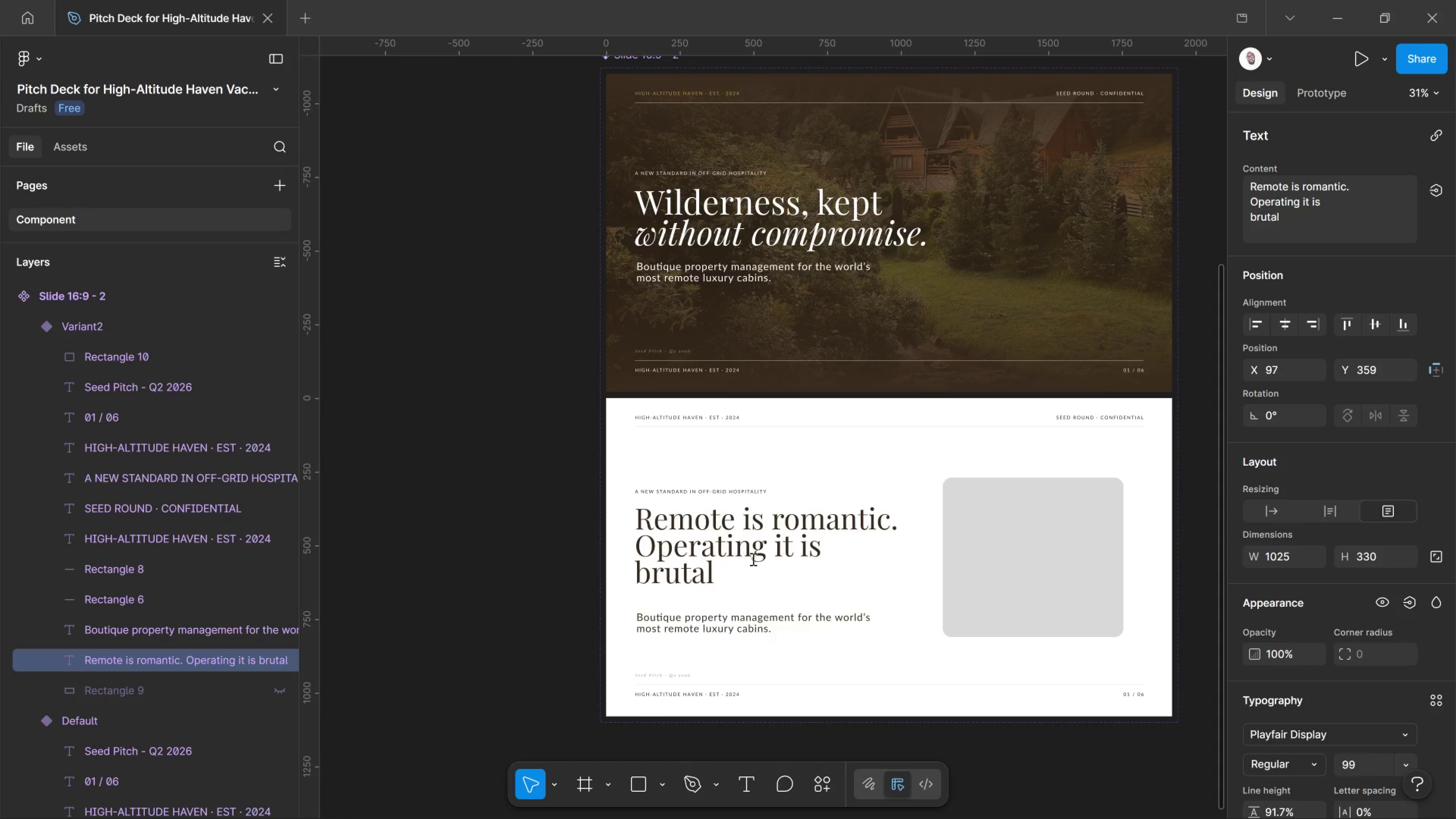 
key(Control+Shift+Comma)
 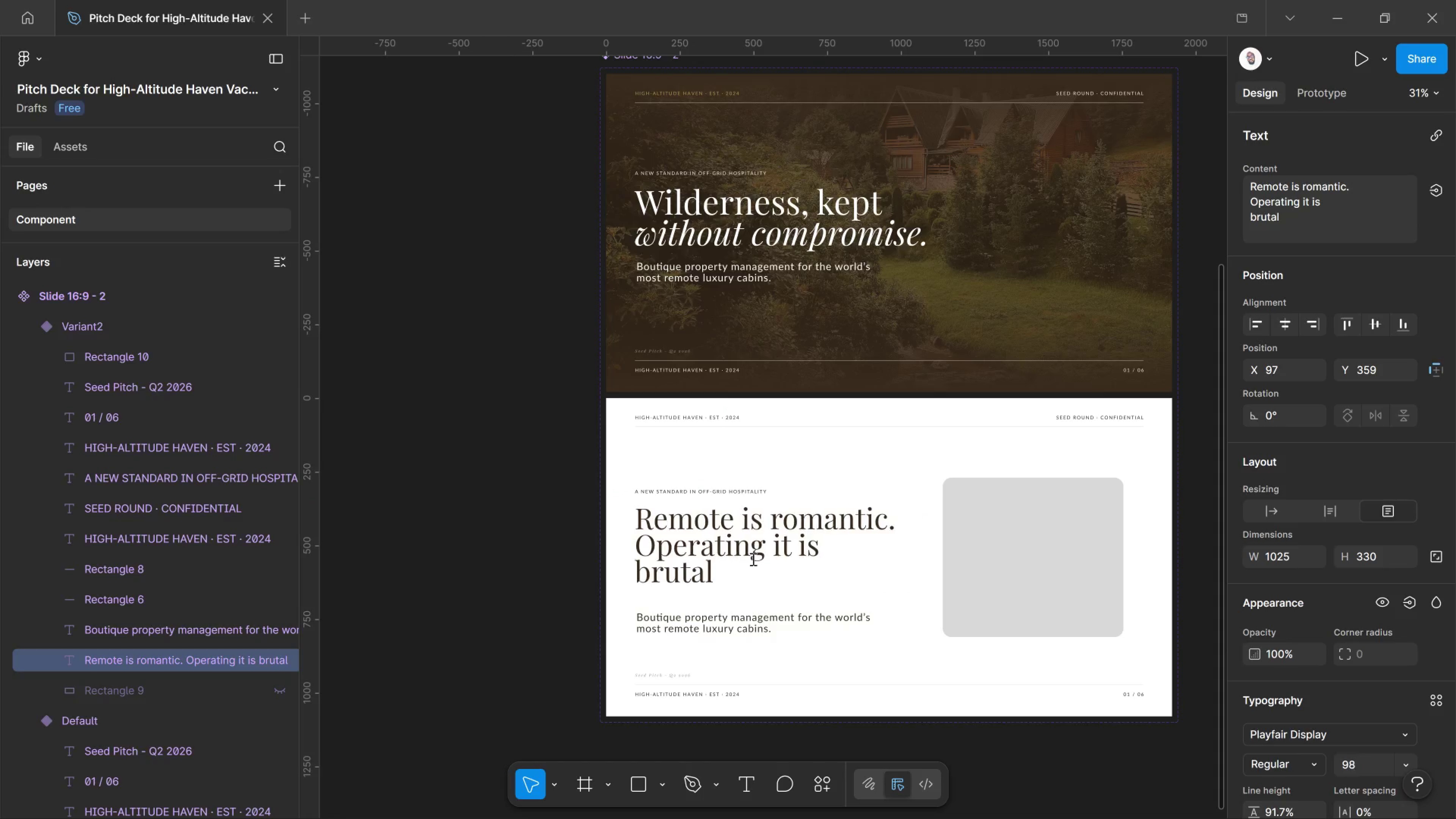 
key(Control+Shift+Comma)
 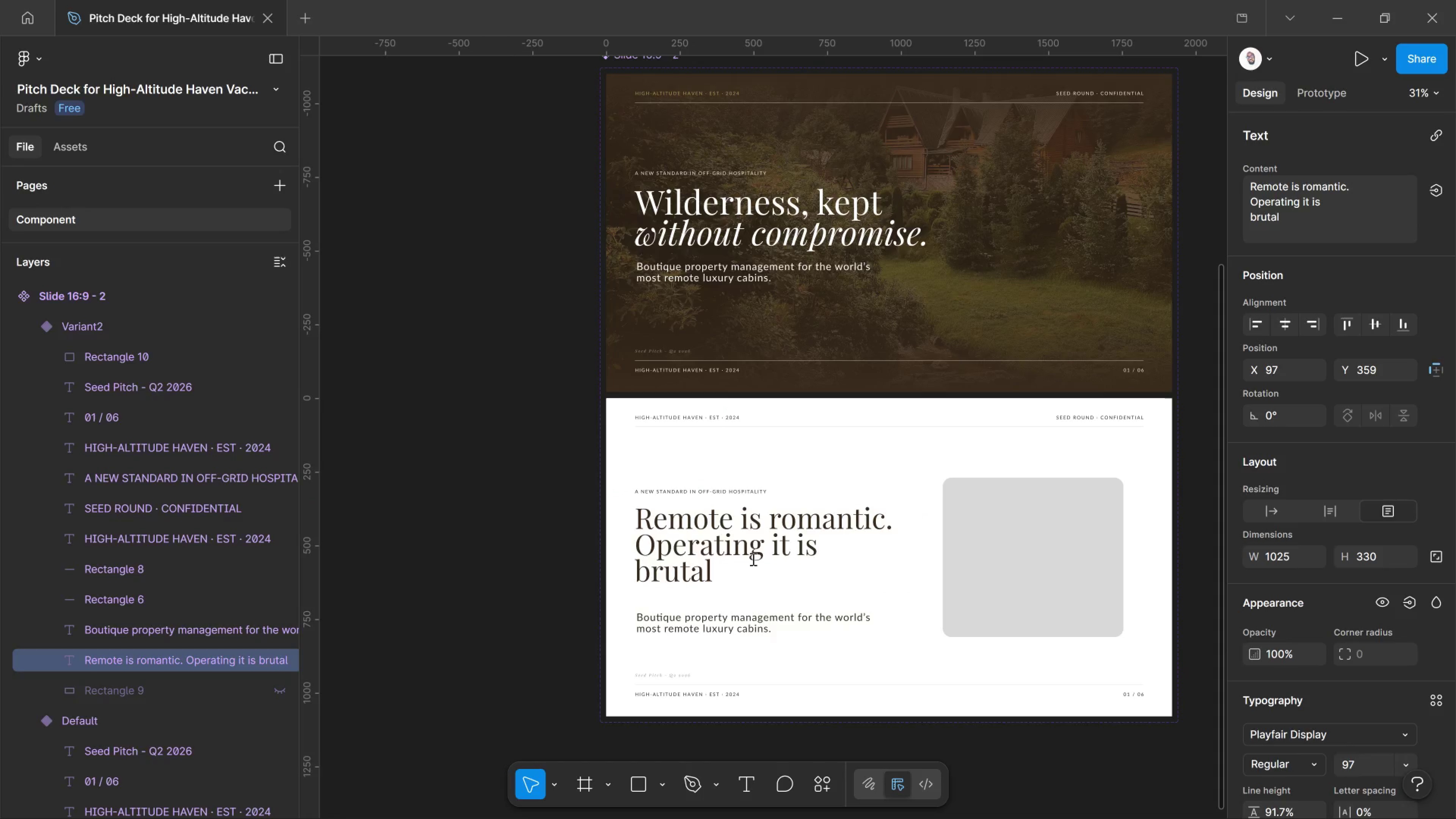 
key(Control+Shift+Comma)
 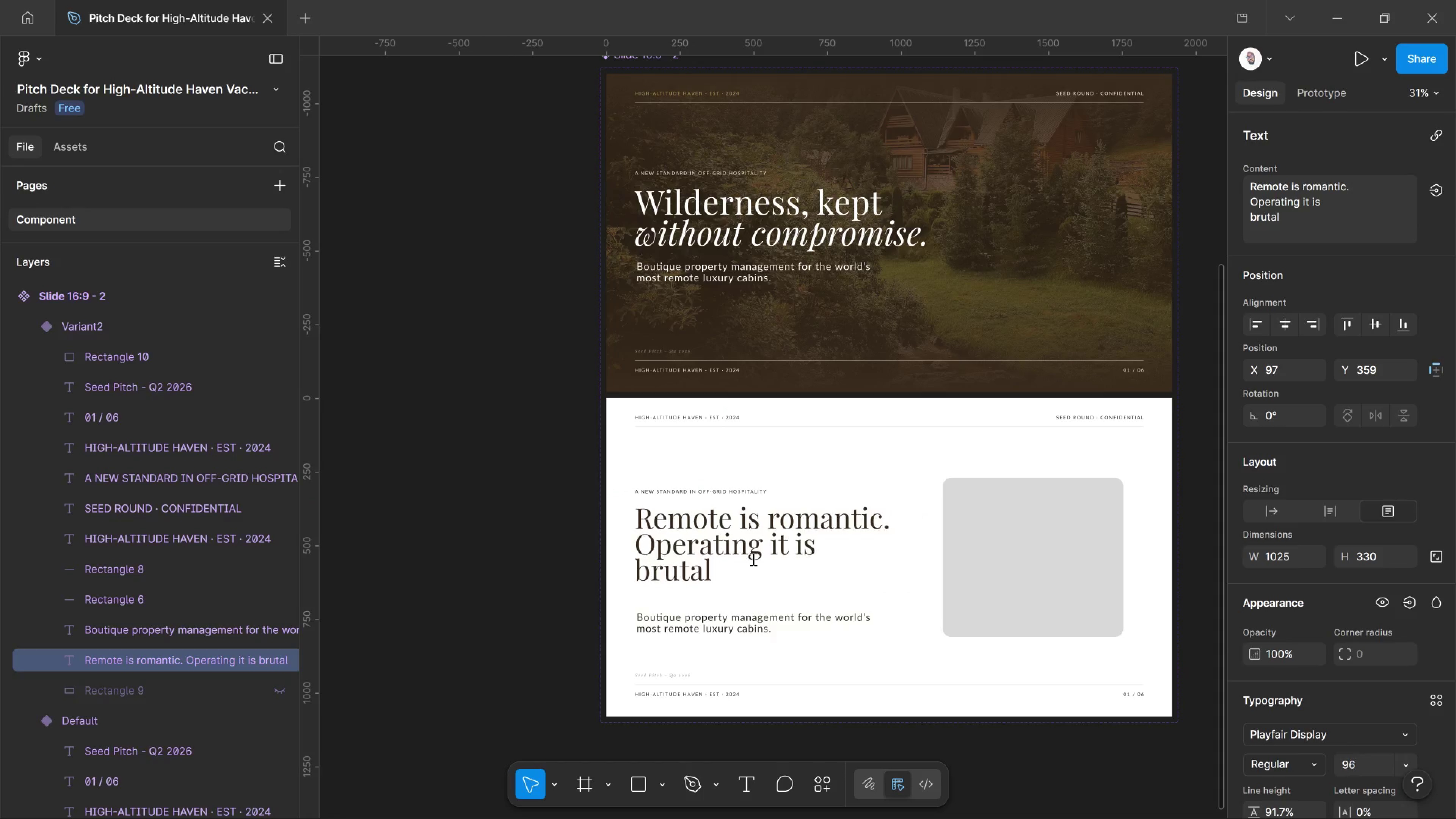 
key(Control+Shift+Comma)
 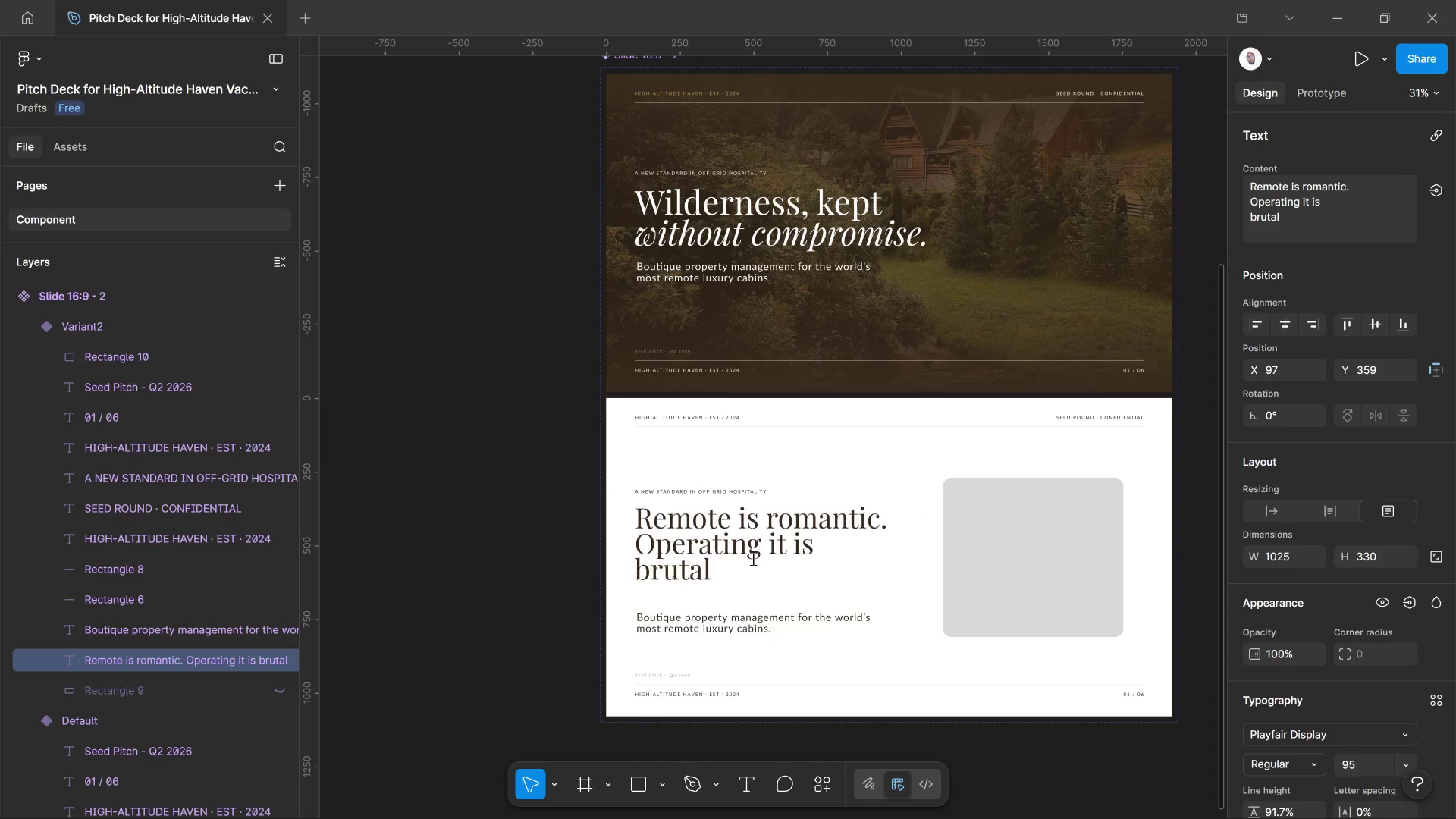 
key(Control+Shift+Comma)
 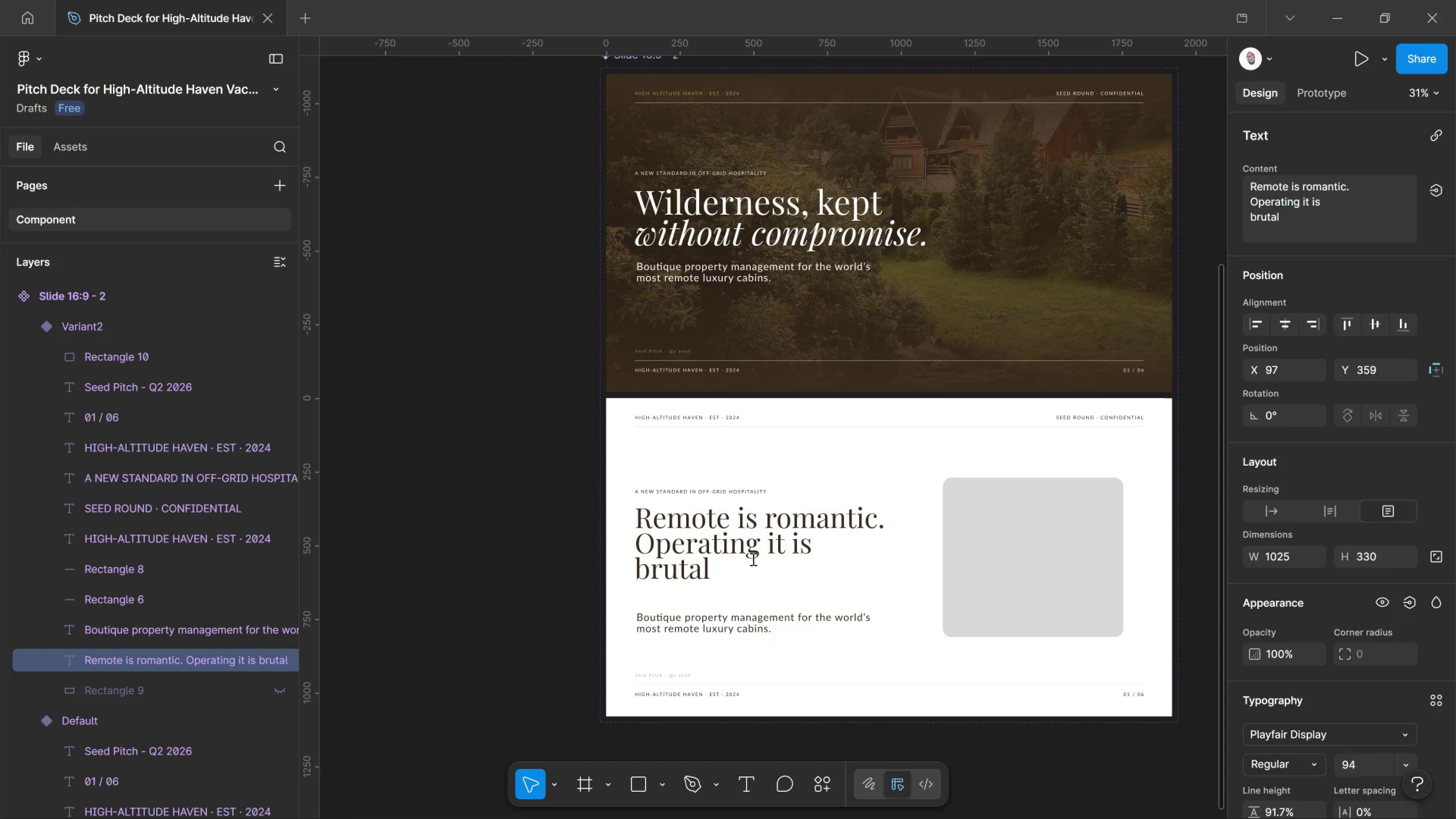 
key(Control+Shift+Comma)
 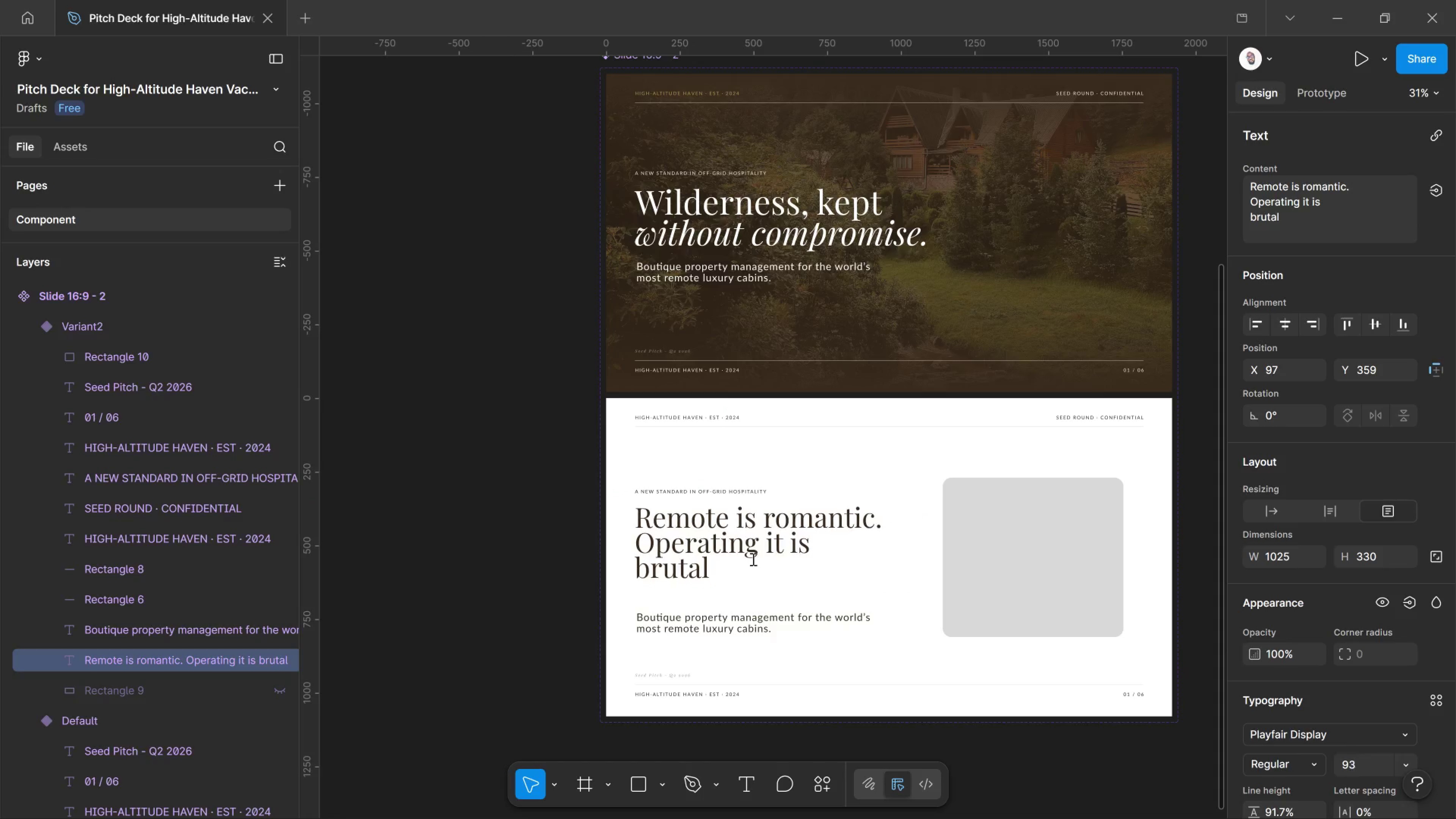 
key(Control+Shift+Comma)
 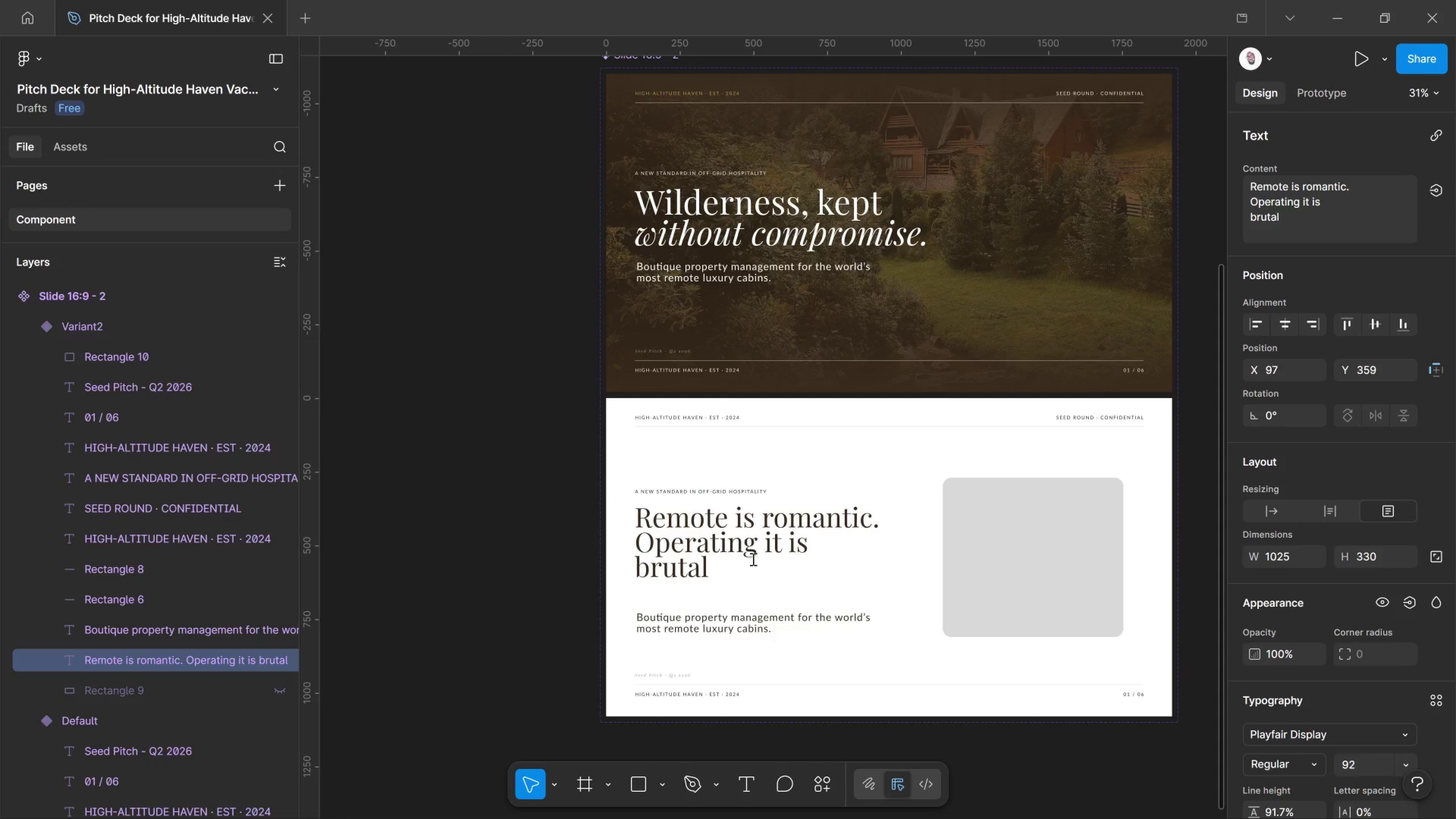 
key(Control+Shift+Comma)
 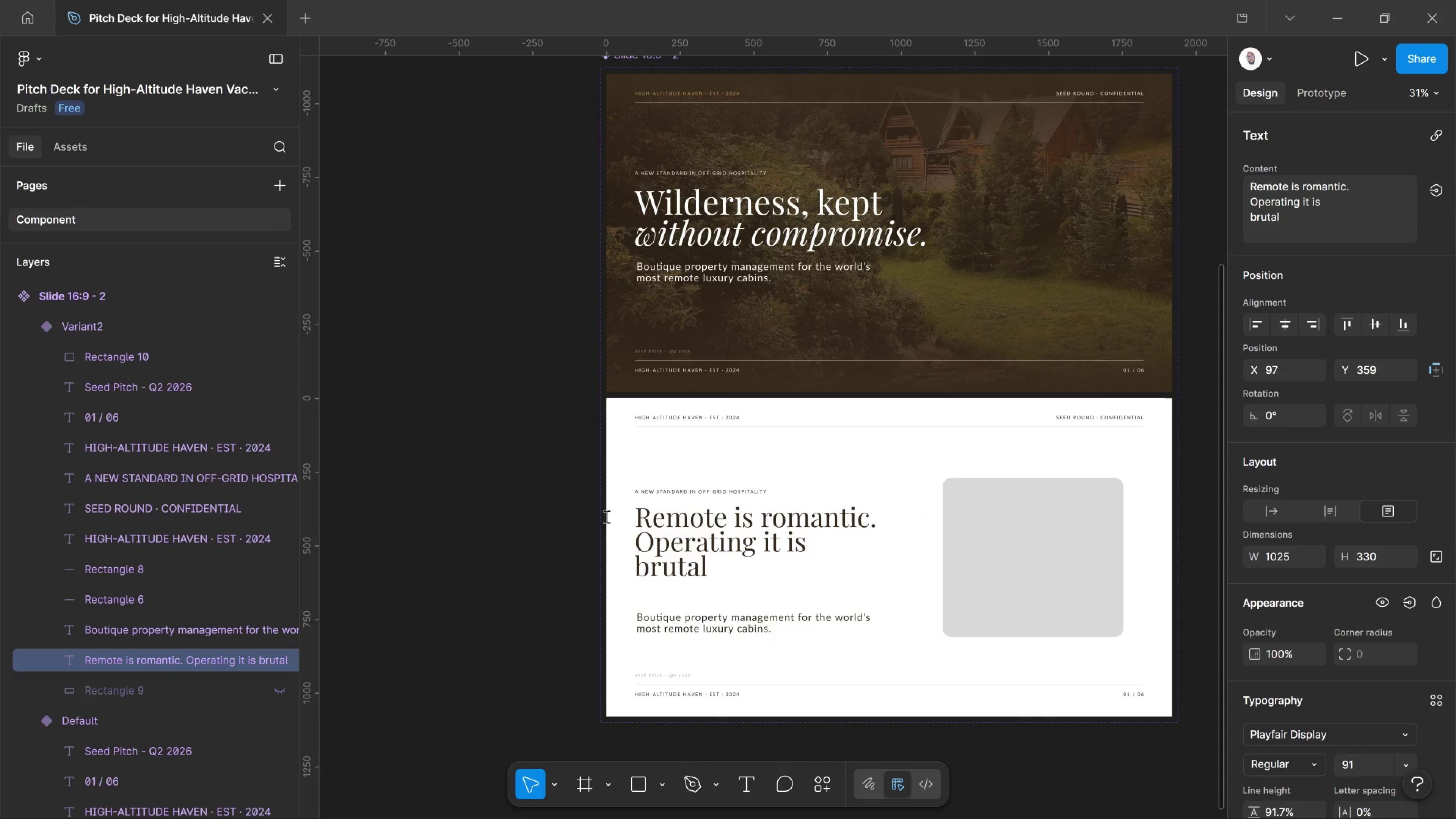 
left_click([545, 513])
 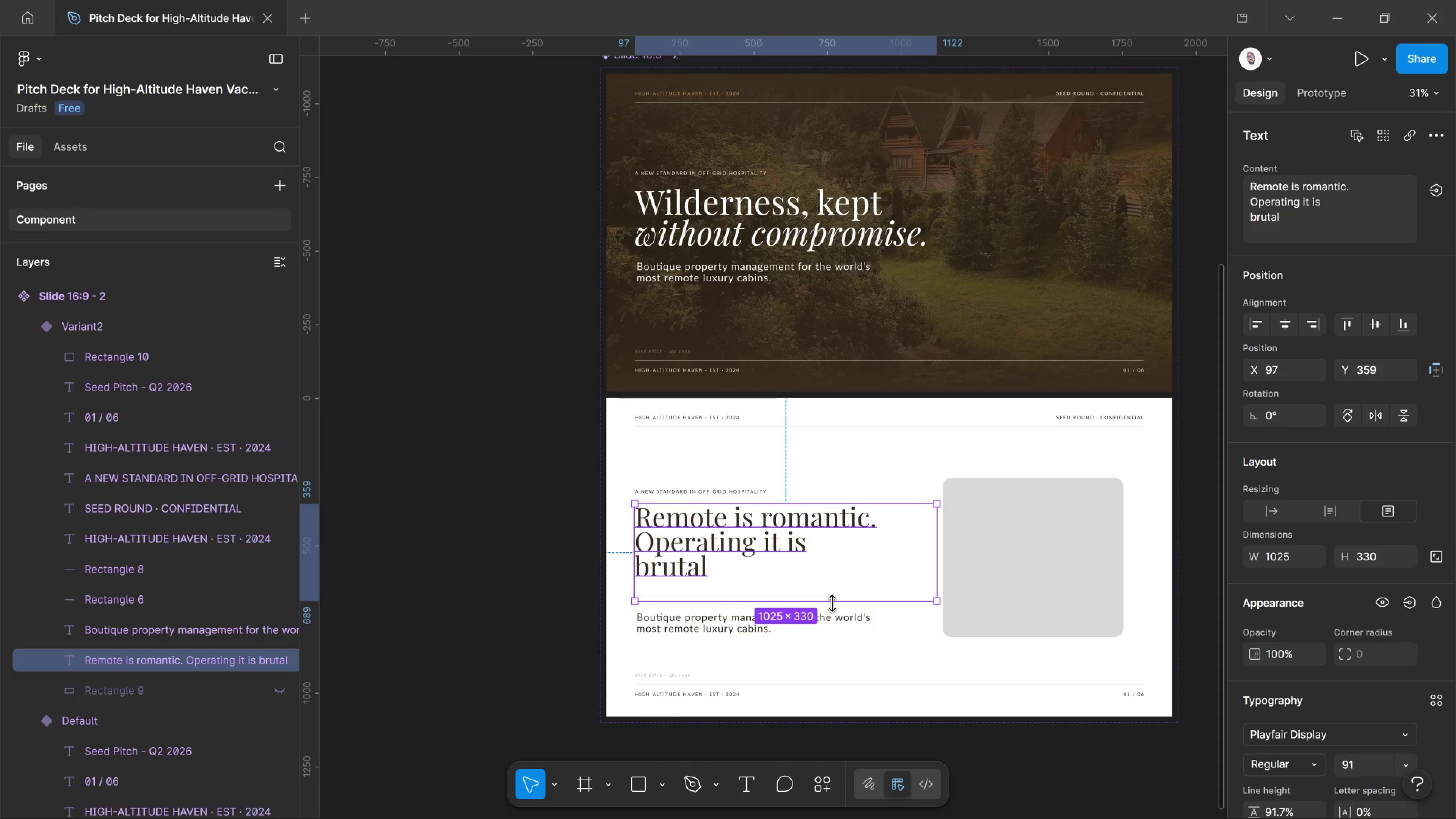 
hold_key(key=ControlLeft, duration=1.94)
left_click_drag(start_coordinate=[832, 603], to_coordinate=[834, 576])
 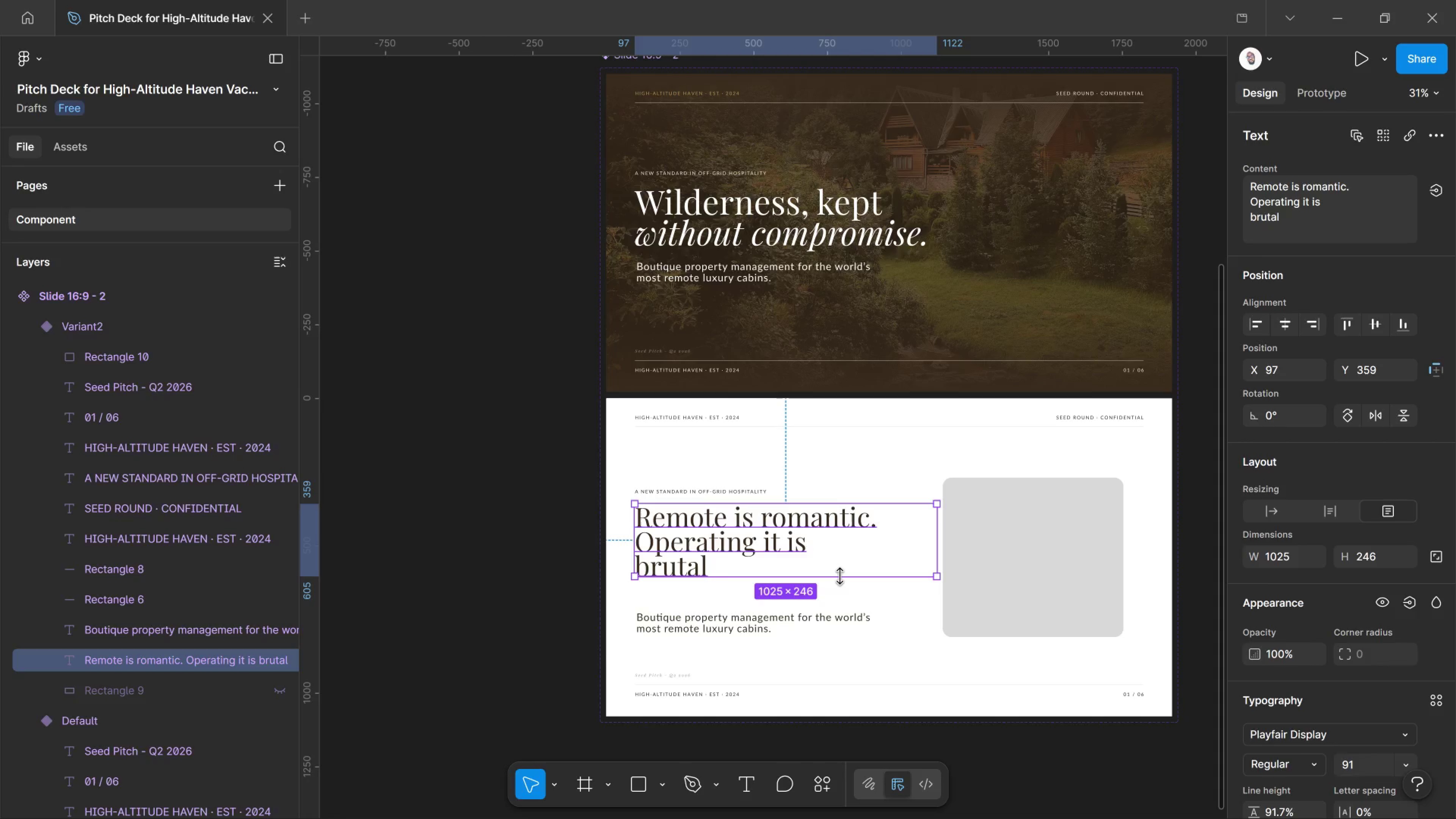 
wait(9.38)
 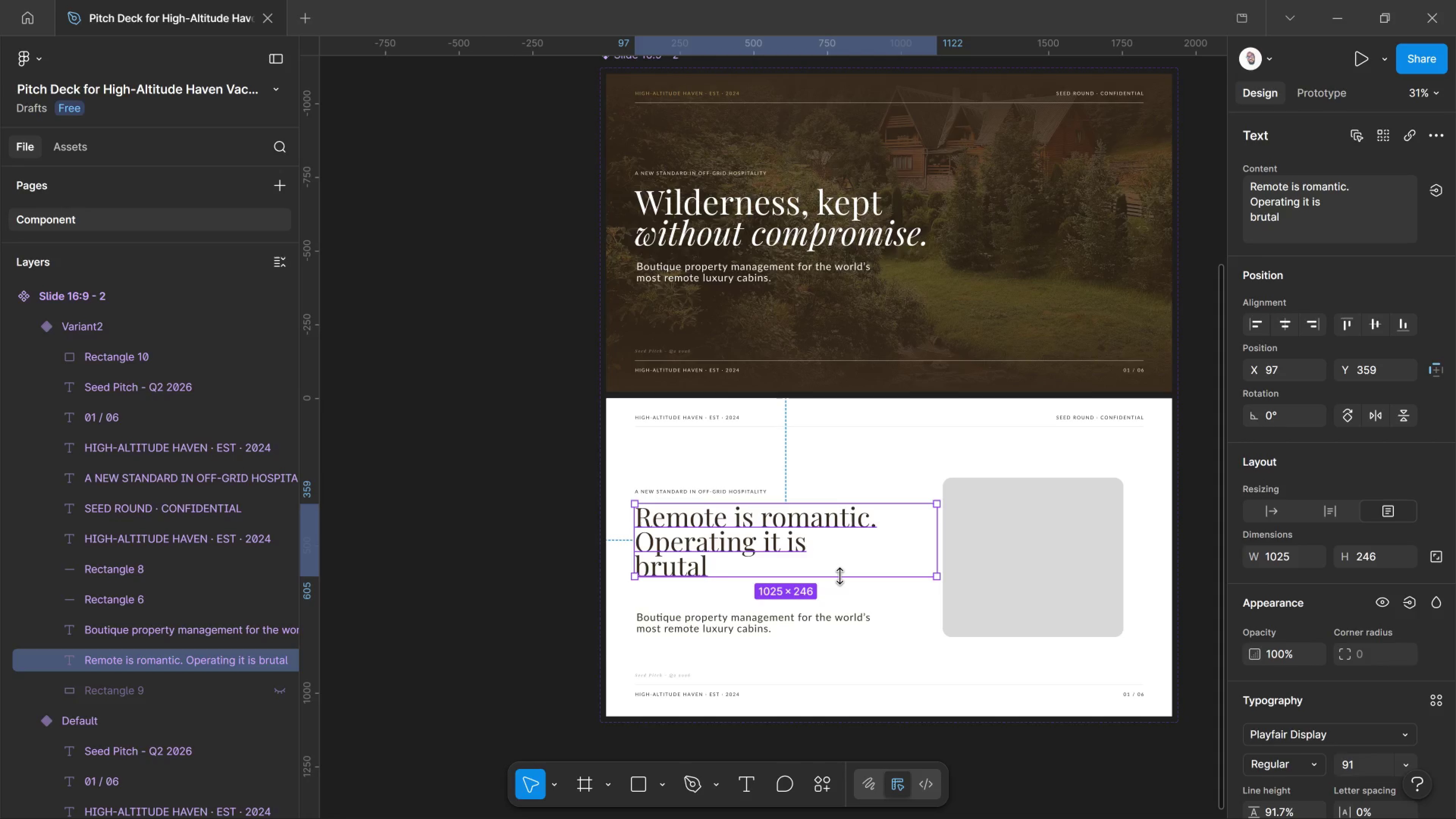 
double_click([692, 486])
 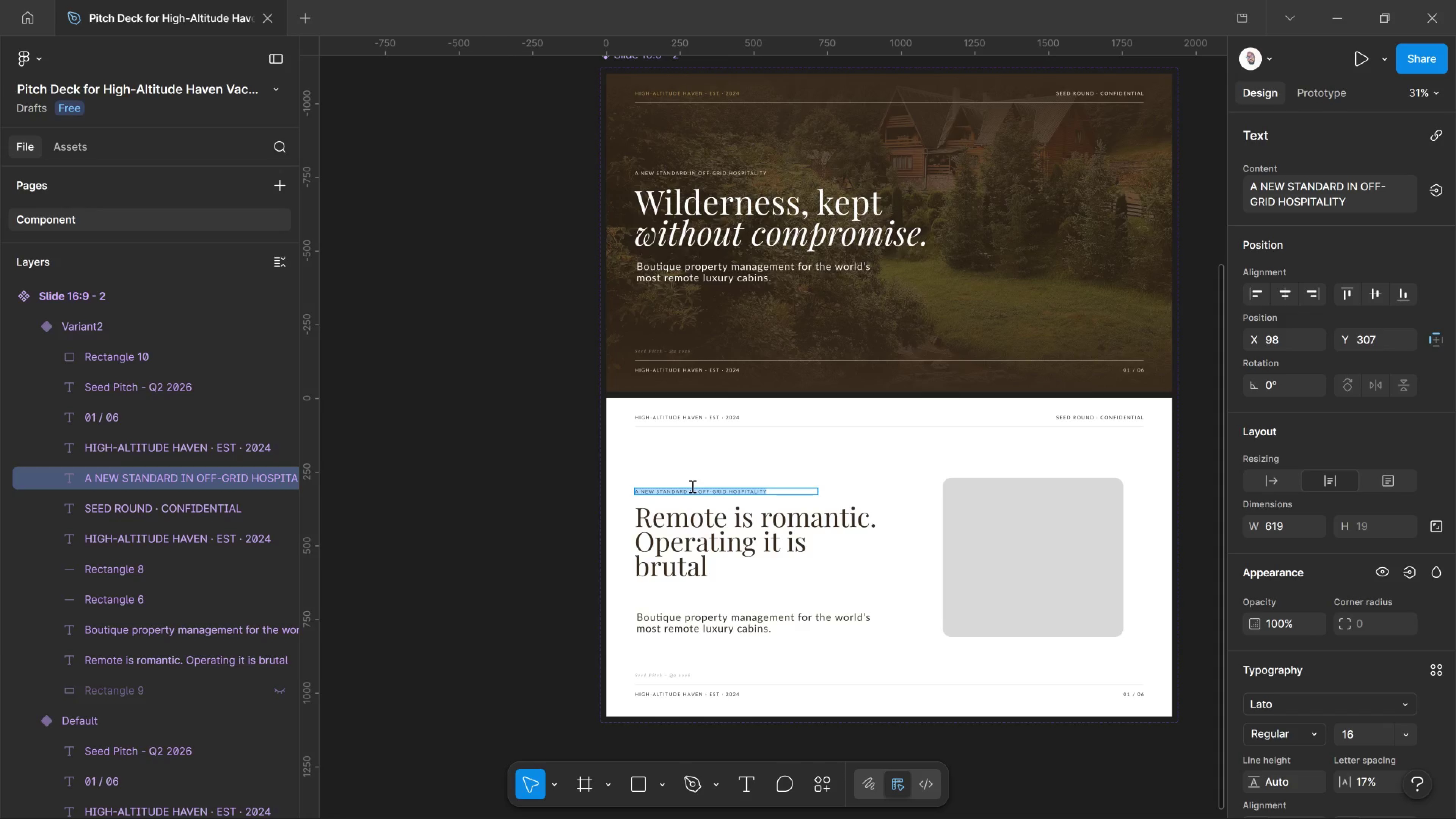 
type(02 - )
 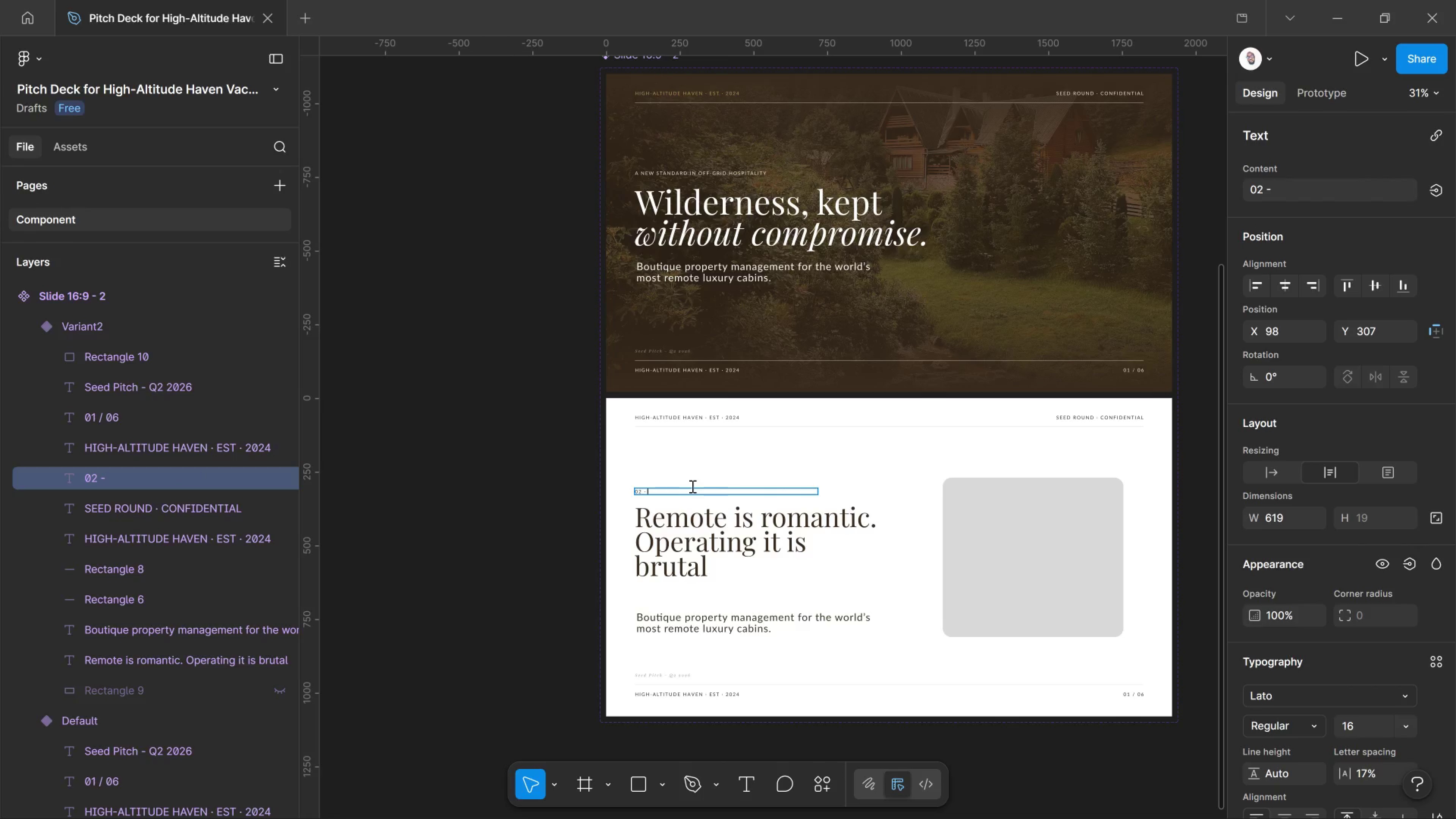 
type(THE PROBELM)
 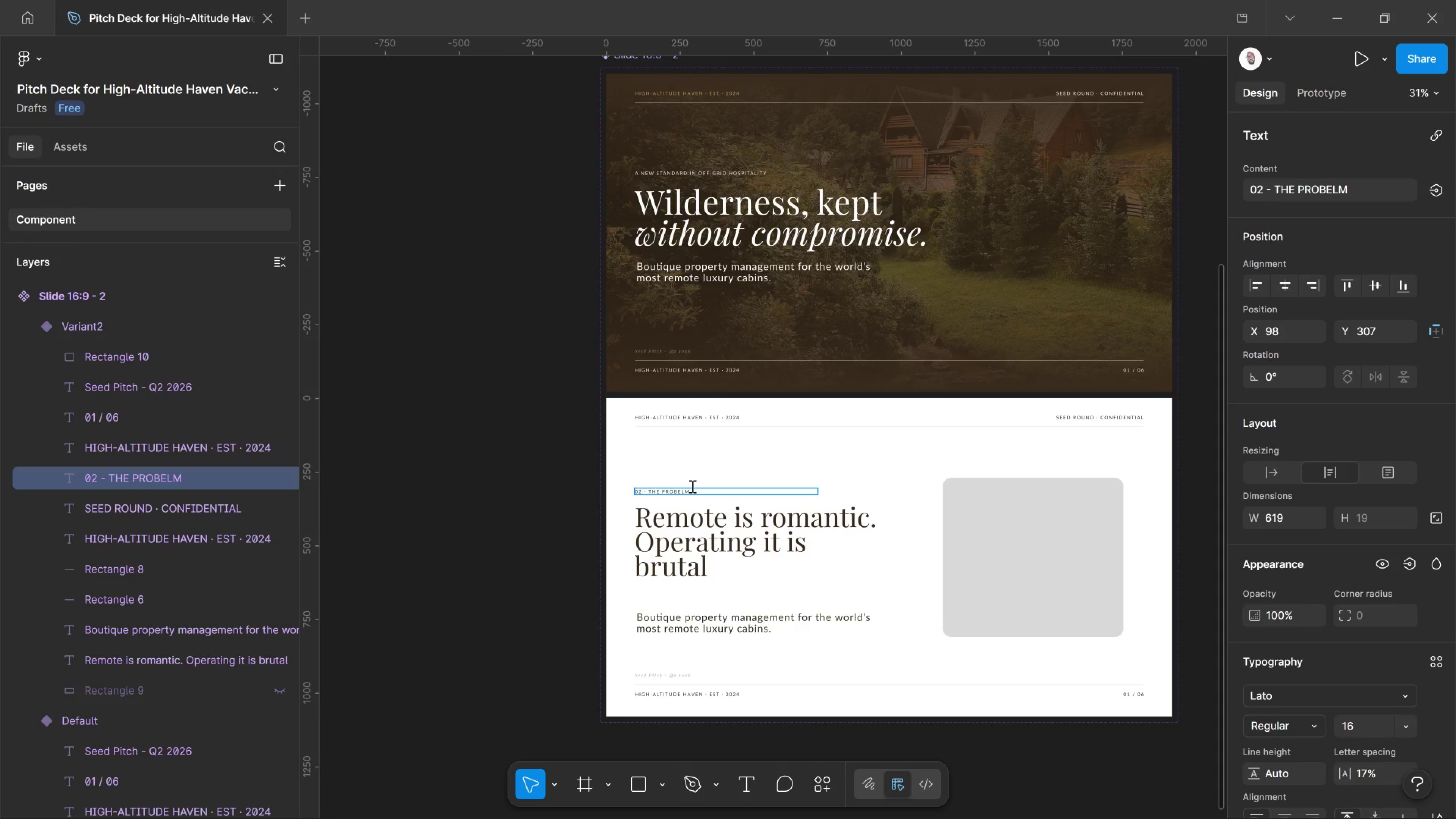 
hold_key(key=ControlLeft, duration=2.02)
scroll: coordinate [634, 541], scroll_direction: up, amount: 13.0
 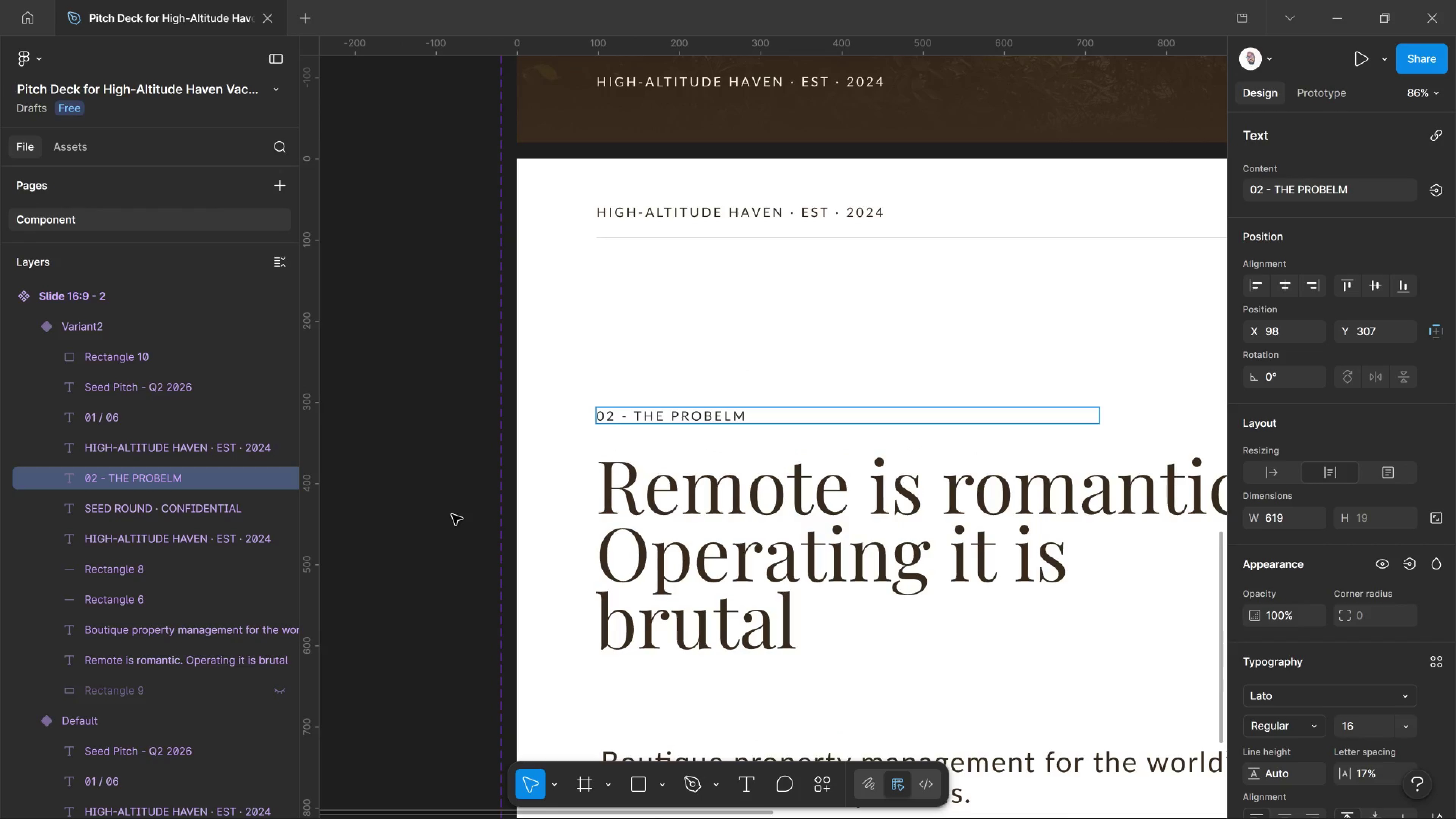 
key(Control+A)
 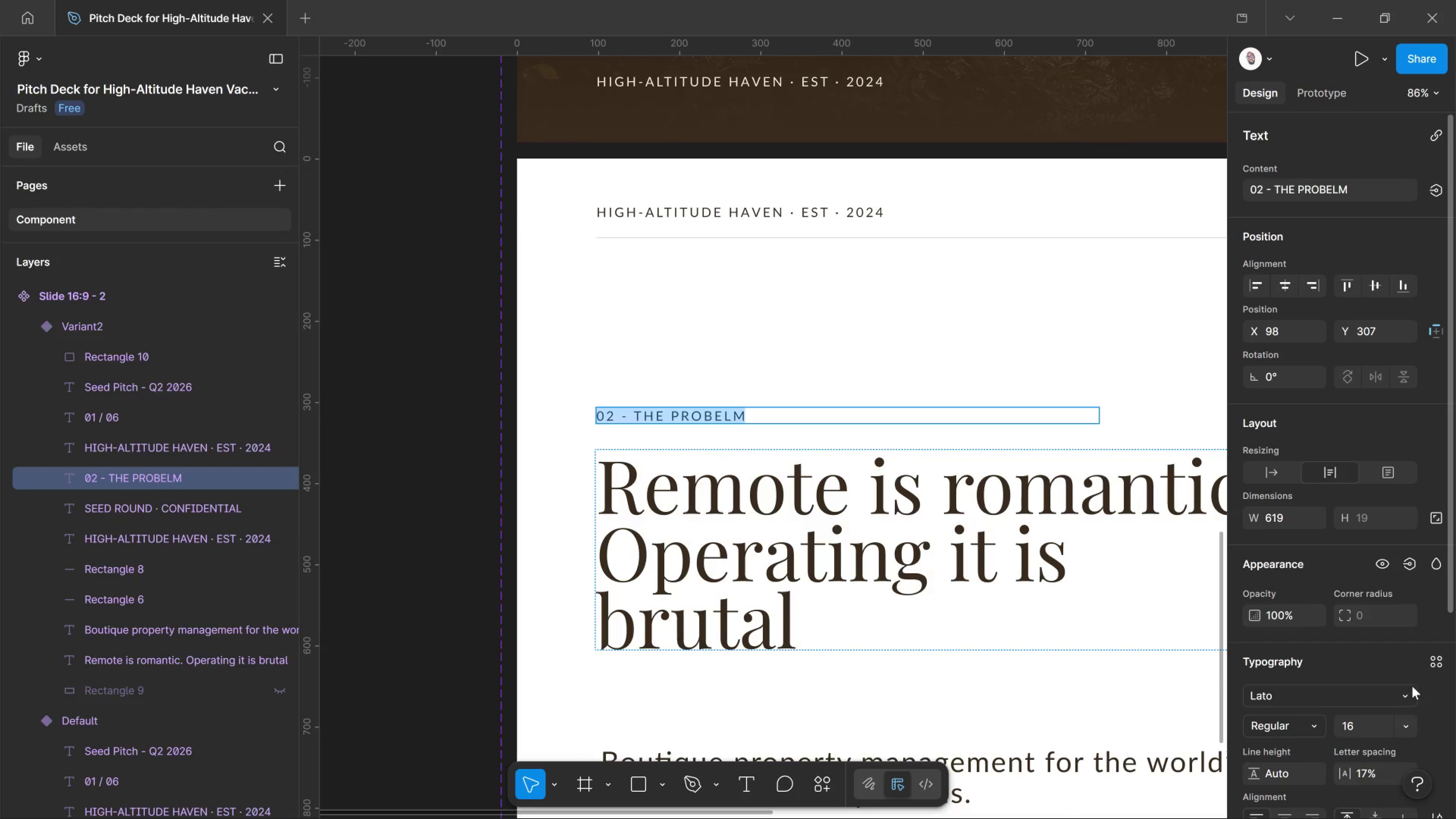 
scroll: coordinate [1412, 697], scroll_direction: down, amount: 2.0
 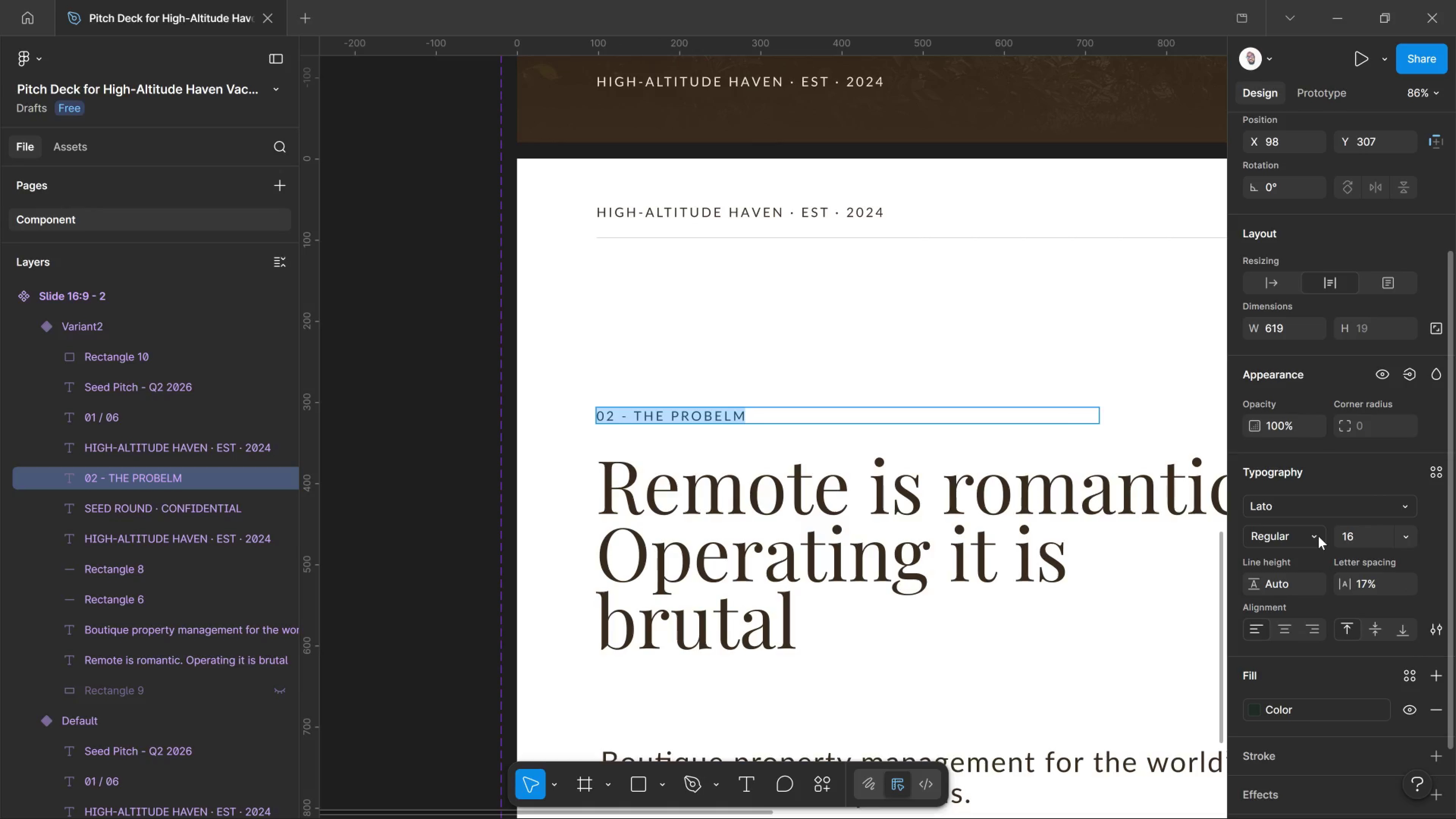 
wait(10.28)
 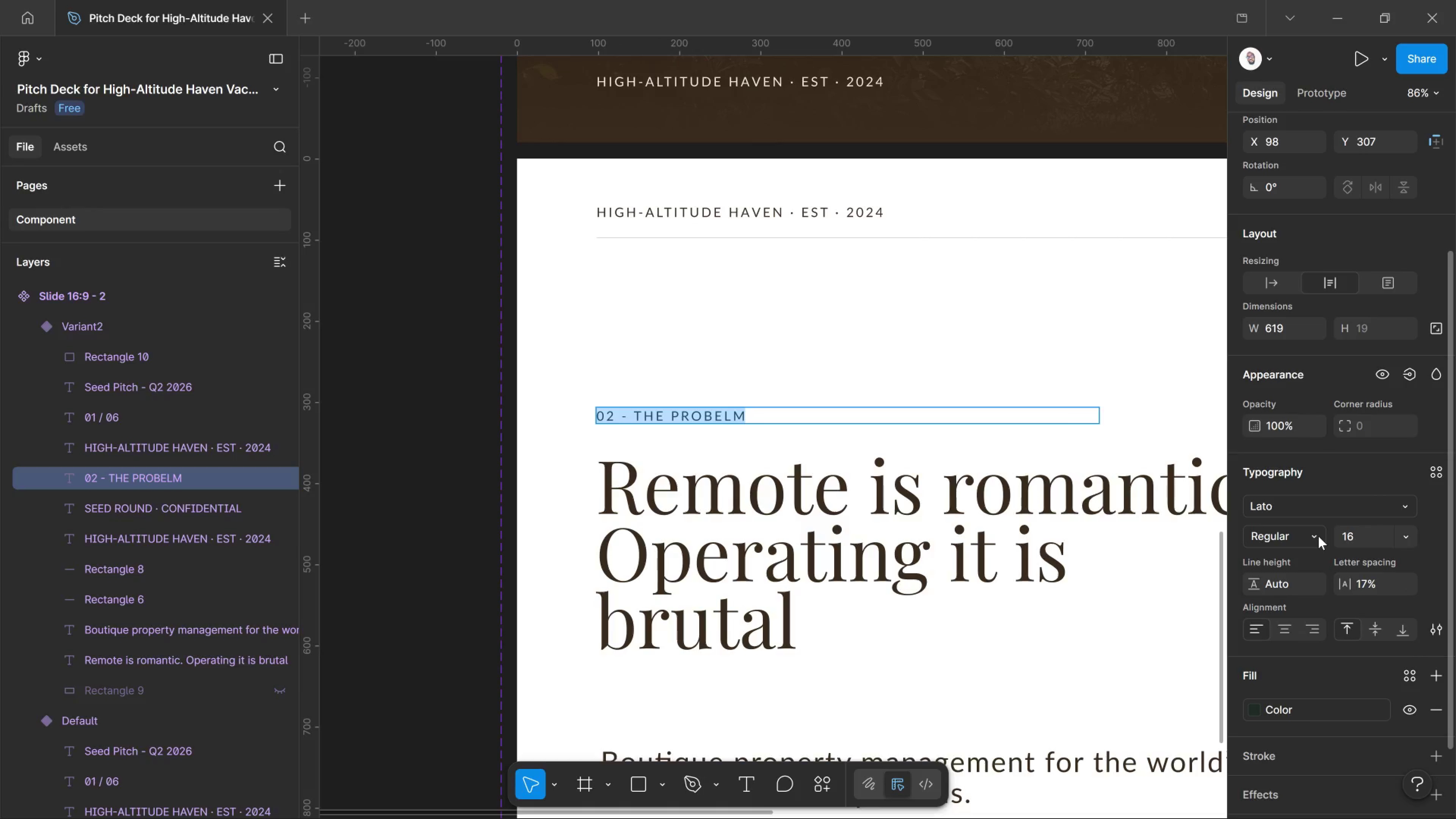 
left_click([1318, 532])
 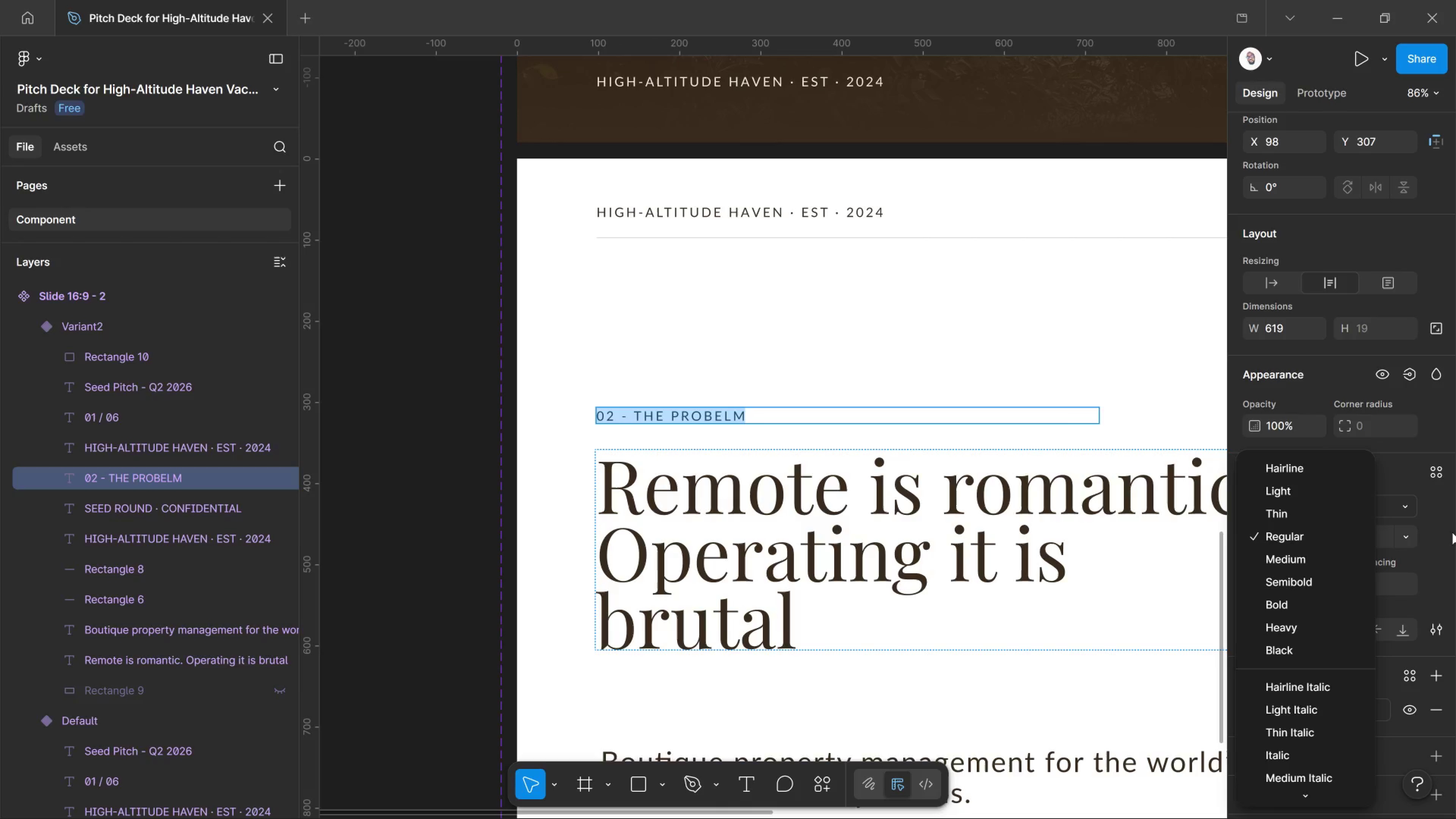 
left_click_drag(start_coordinate=[1446, 530], to_coordinate=[1452, 534])
 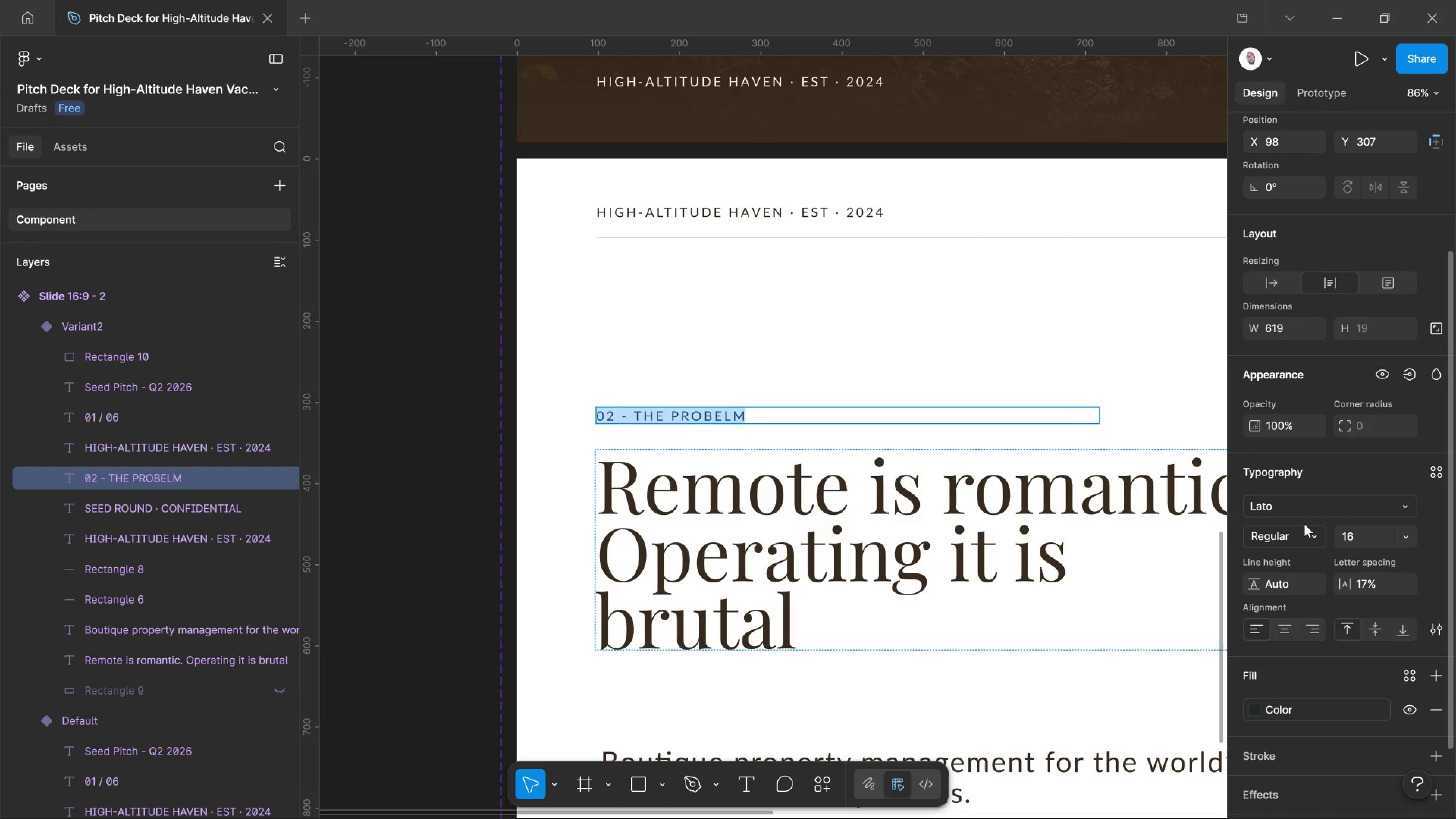 
left_click_drag(start_coordinate=[1304, 522], to_coordinate=[1310, 527])
 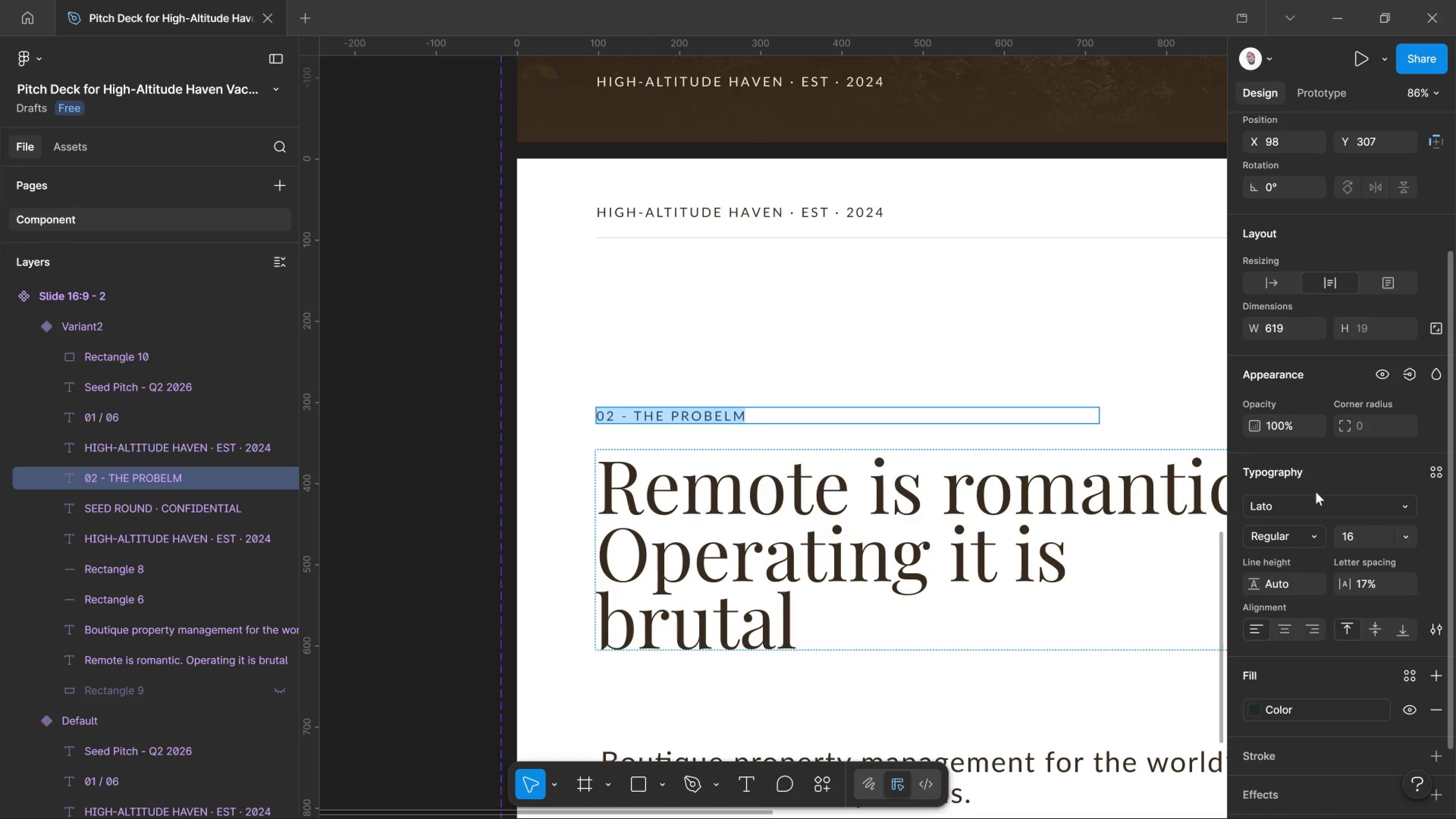 
left_click([1317, 479])
 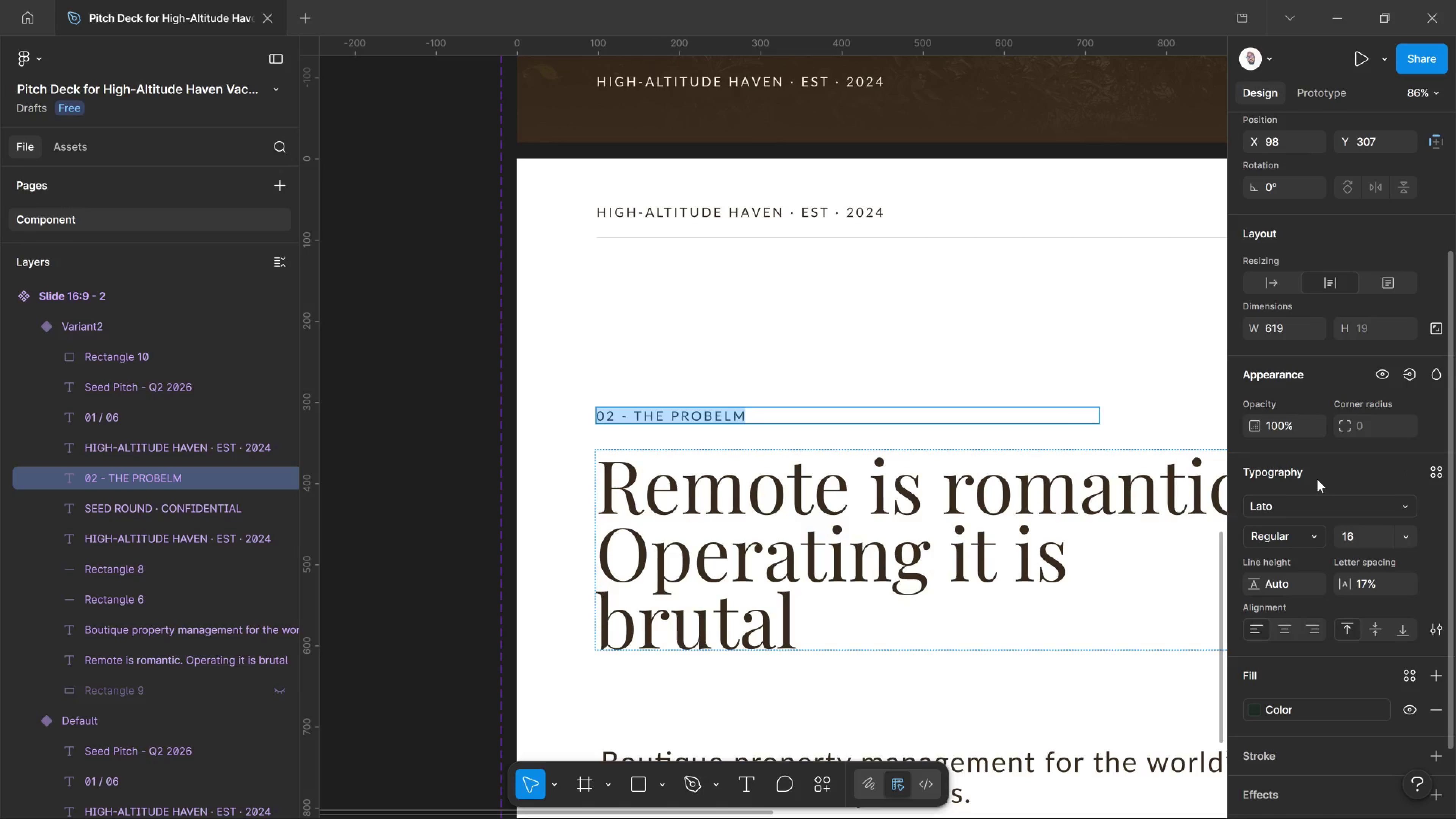 
wait(35.41)
 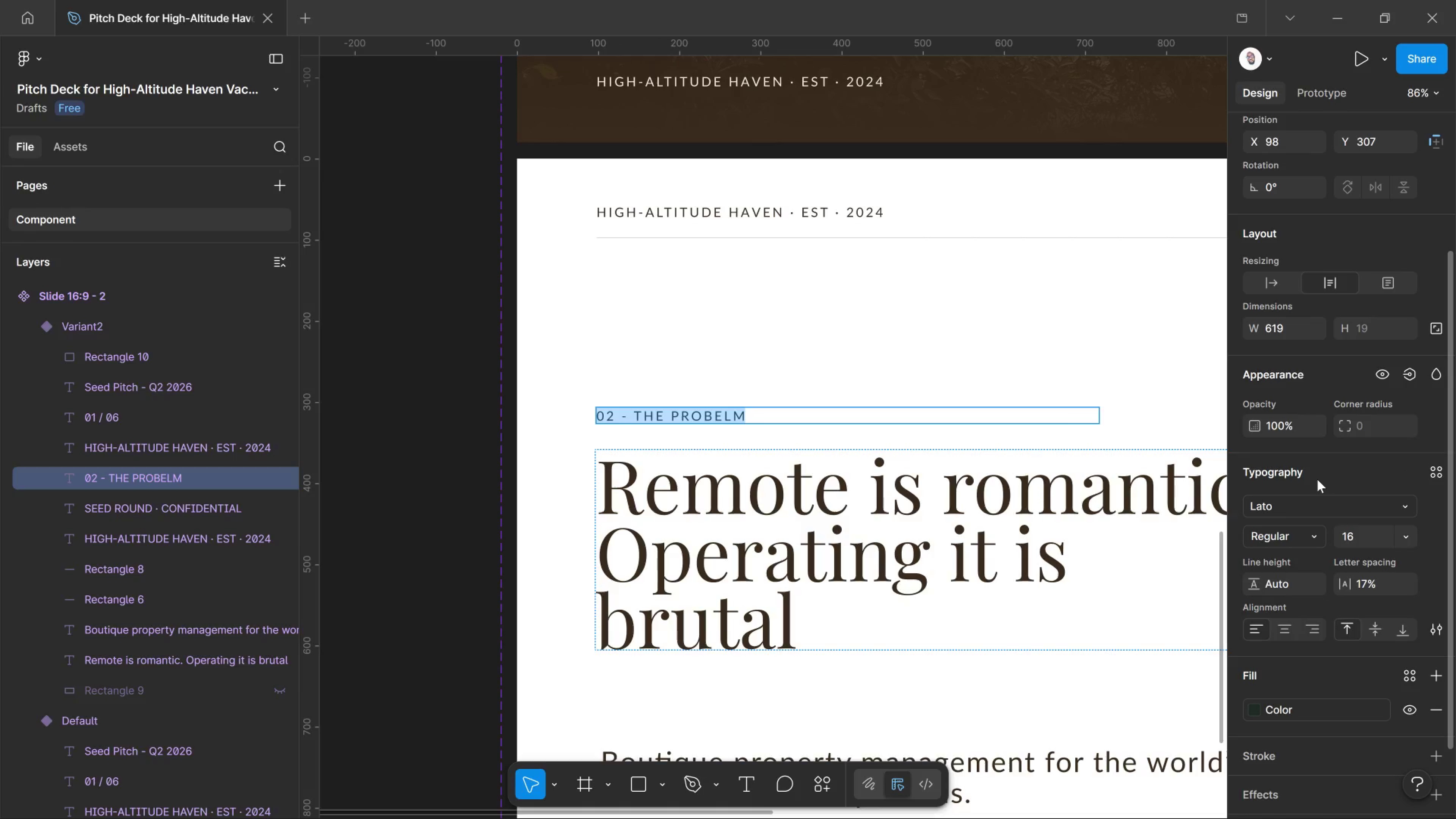 
left_click([727, 392])
 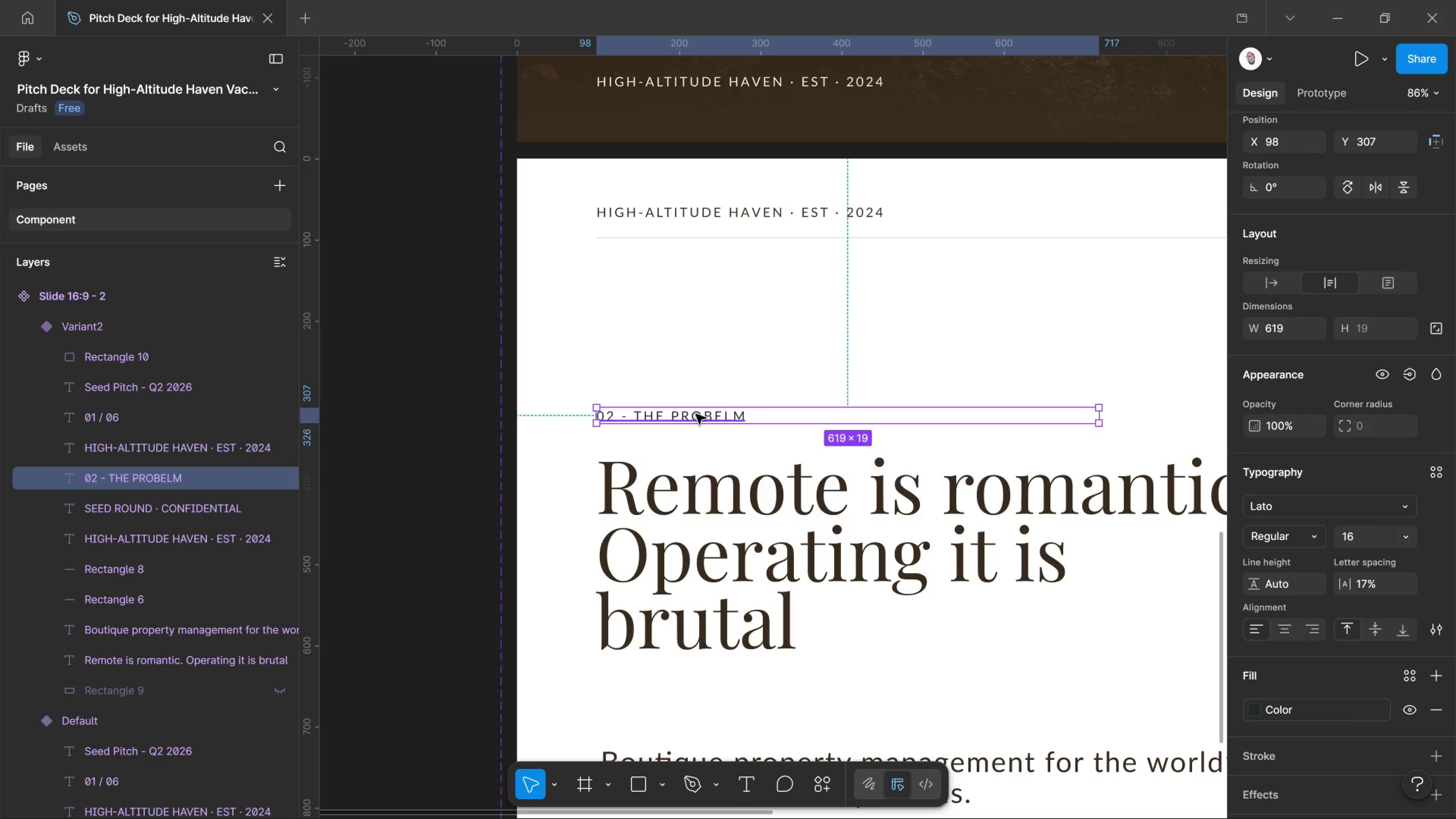 
wait(23.16)
 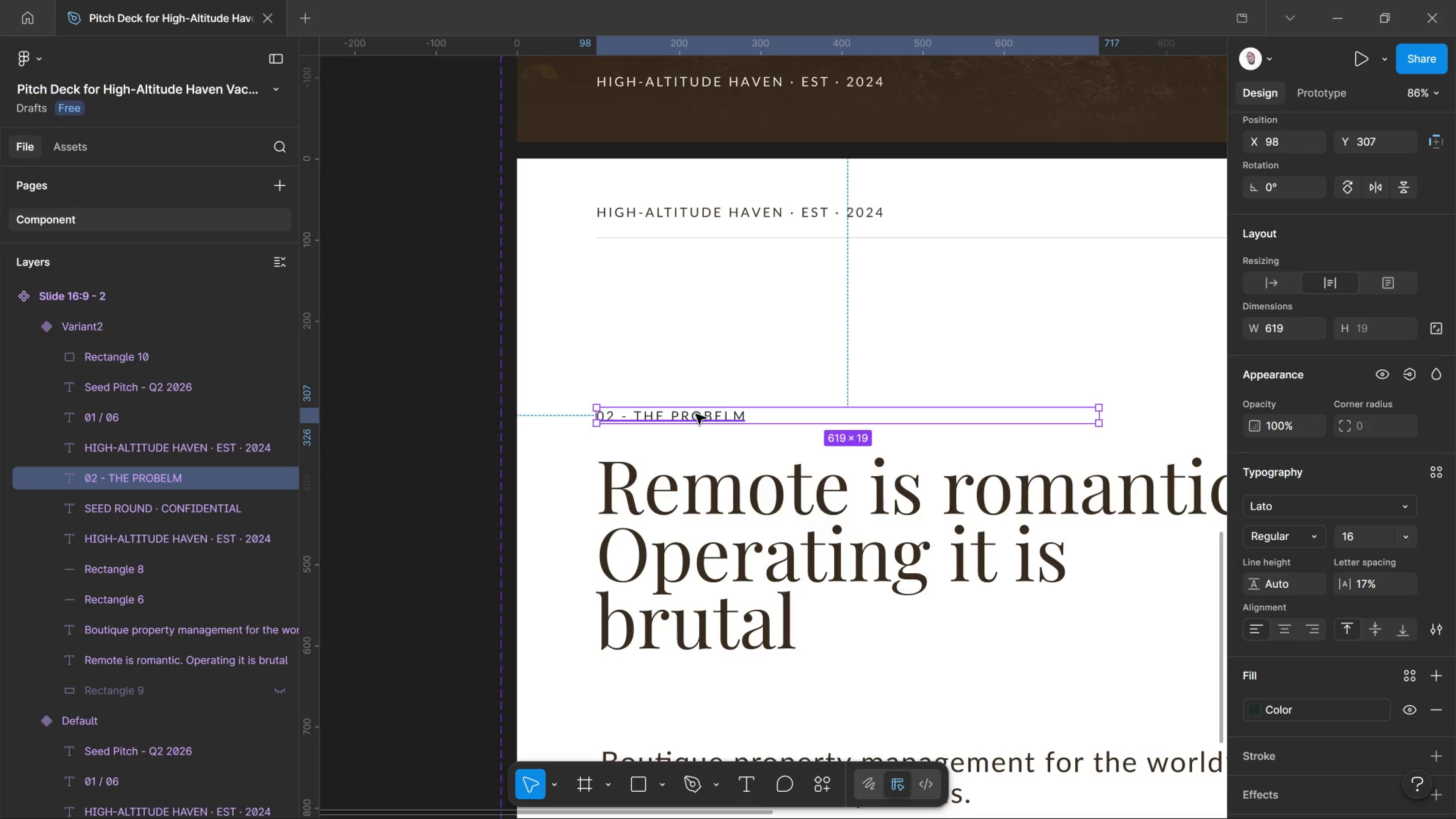 
left_click_drag(start_coordinate=[1100, 414], to_coordinate=[772, 399])
 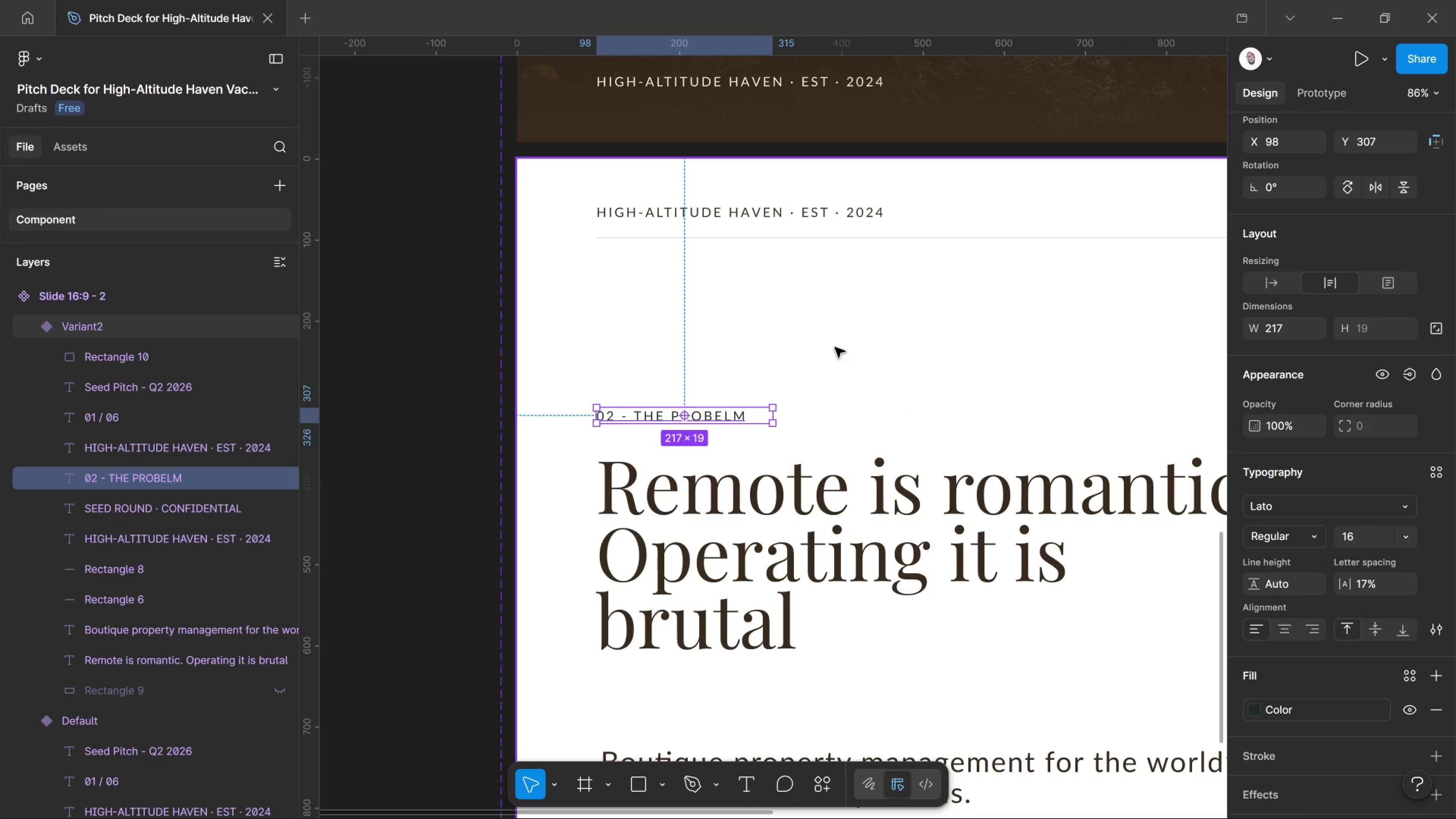 
left_click([385, 419])
 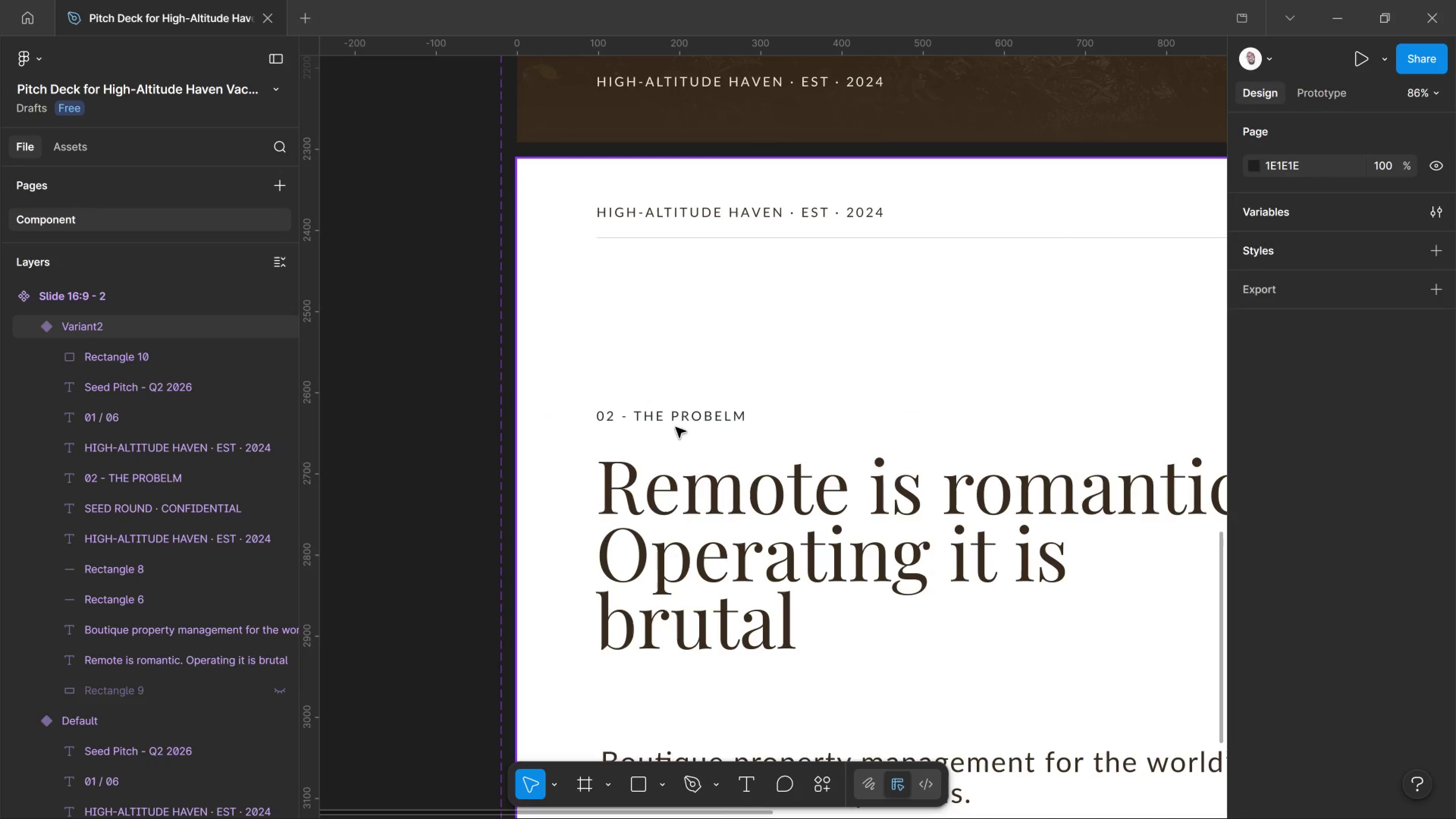 
left_click([674, 420])
 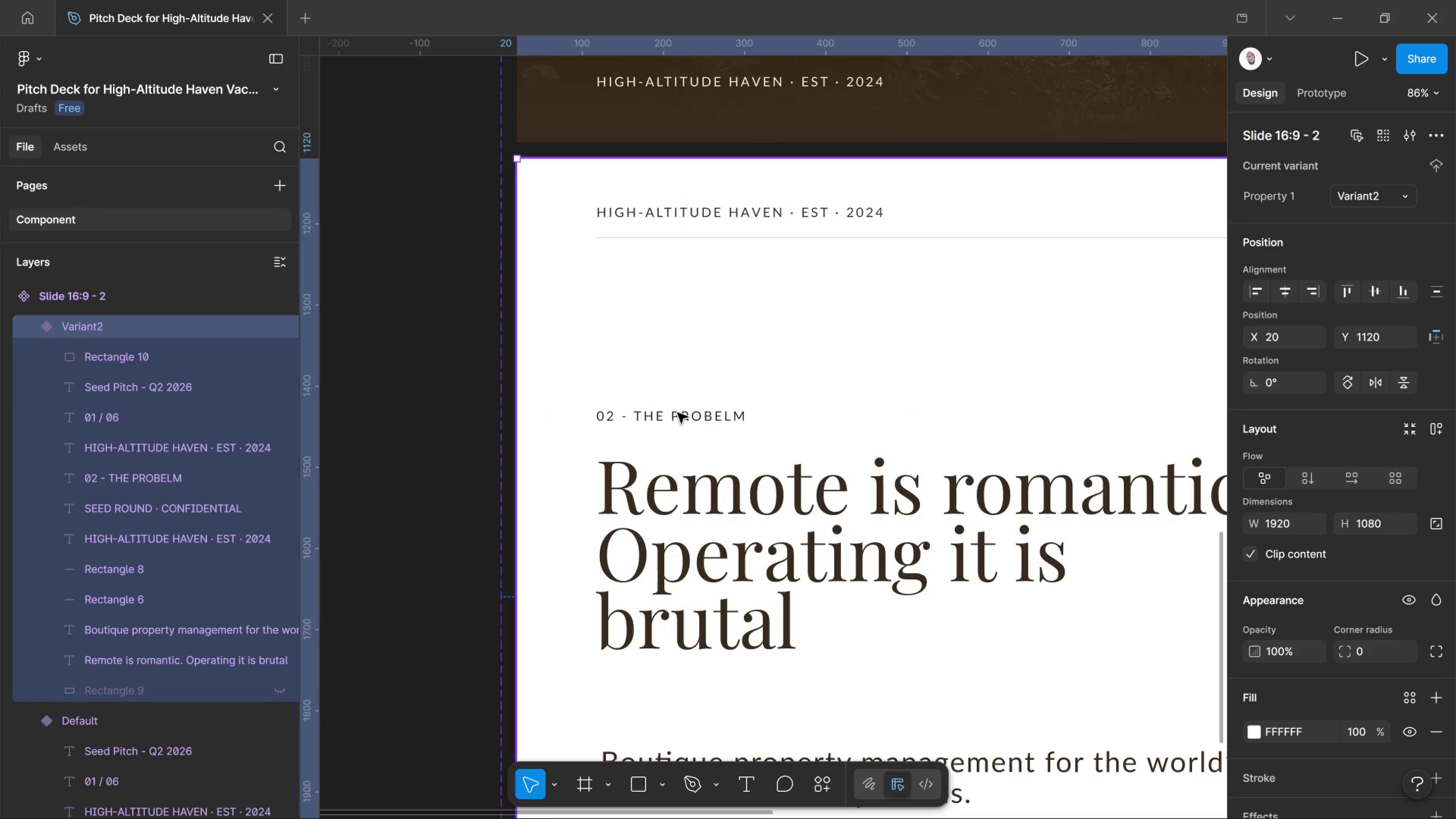 
left_click([678, 413])
 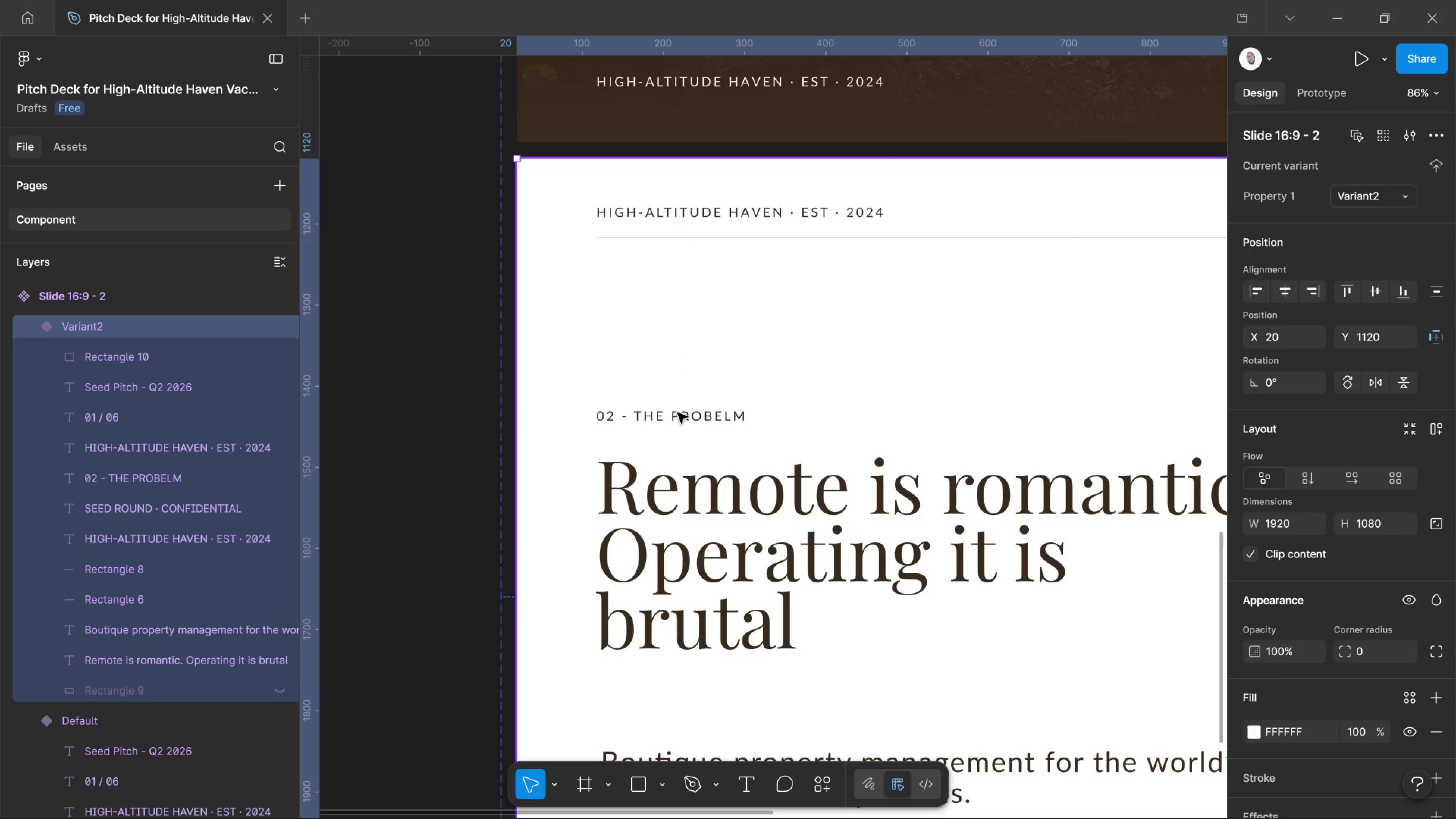 
double_click([678, 413])
 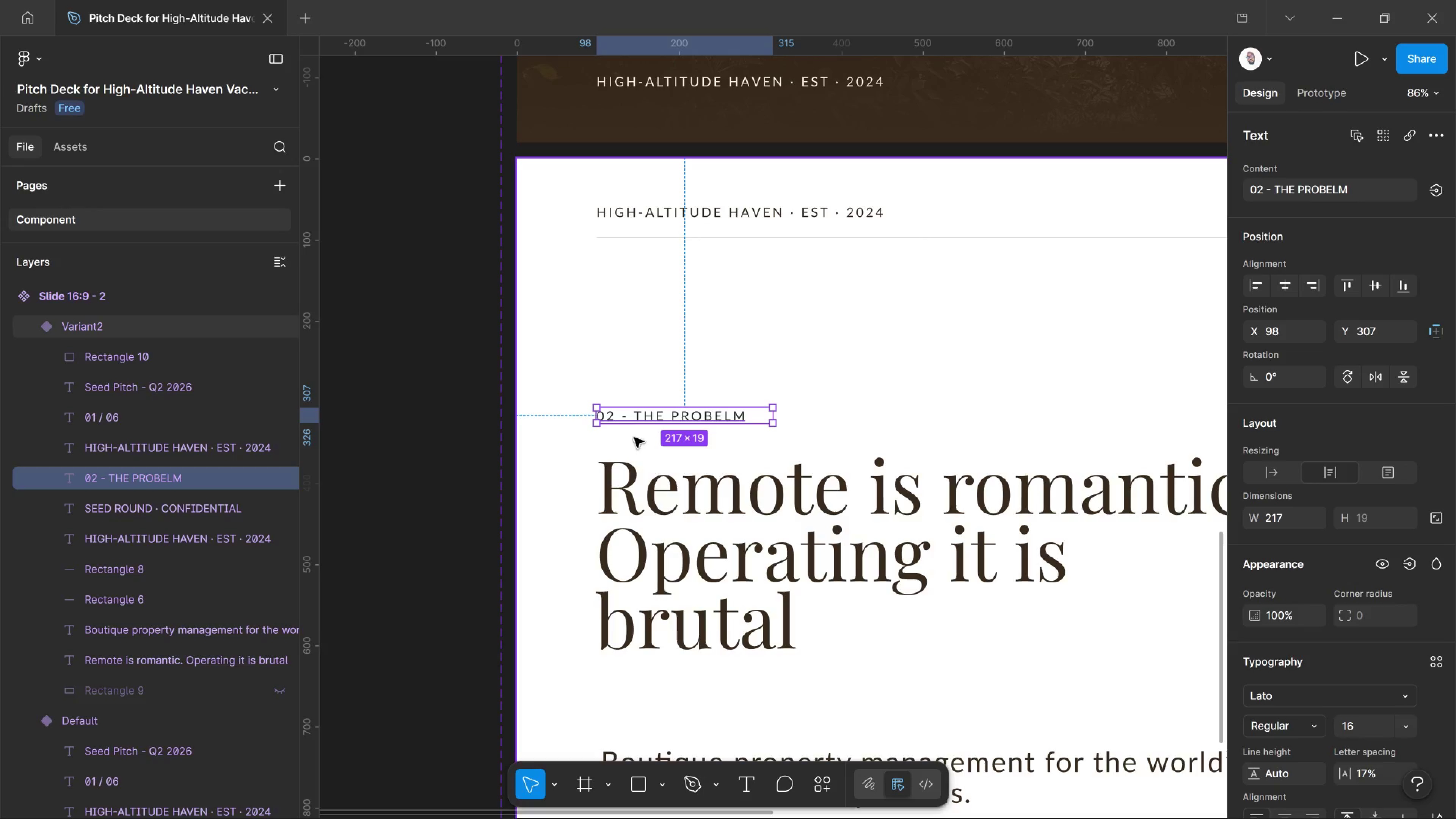 
wait(27.45)
 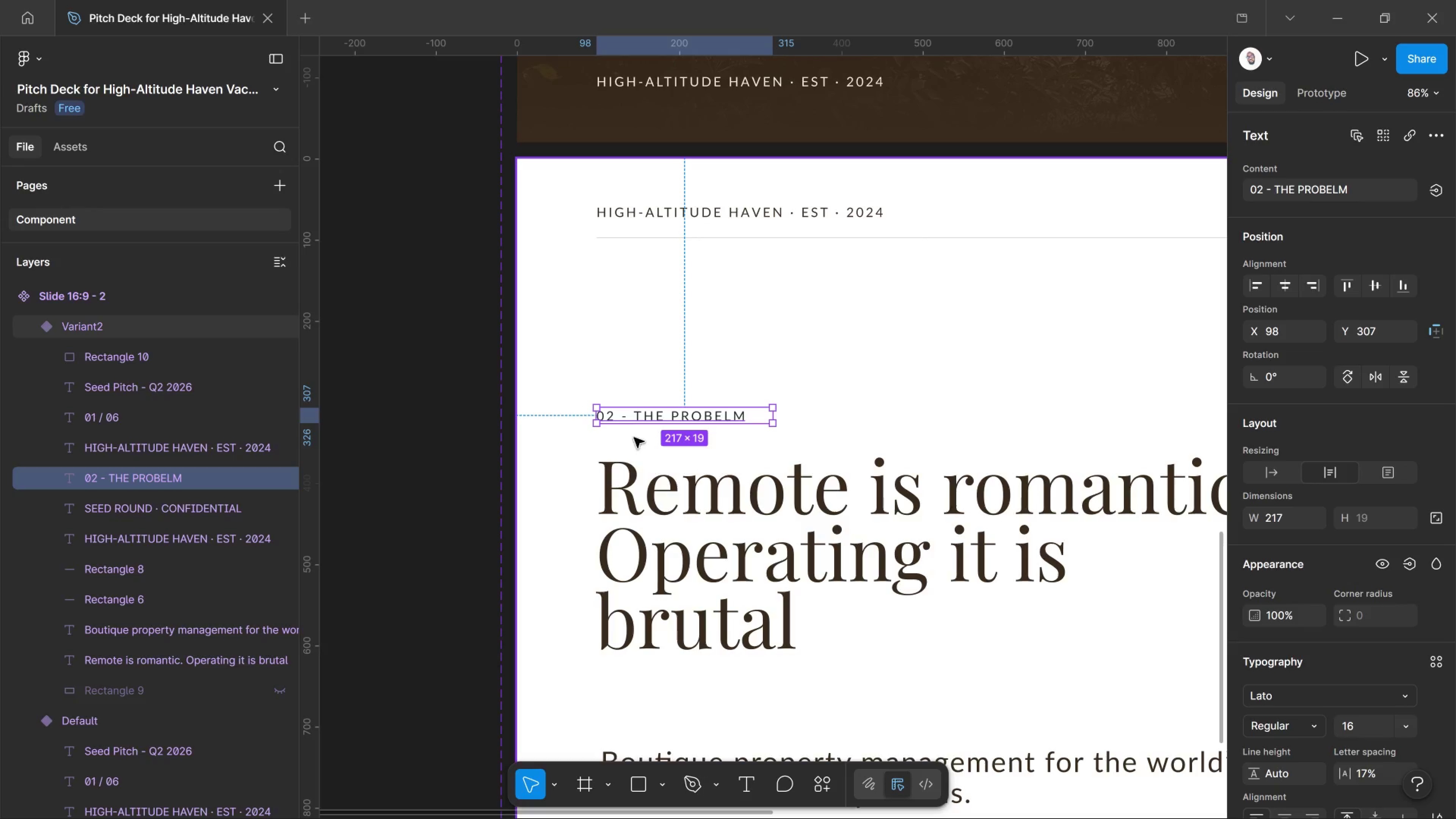 
double_click([732, 415])
 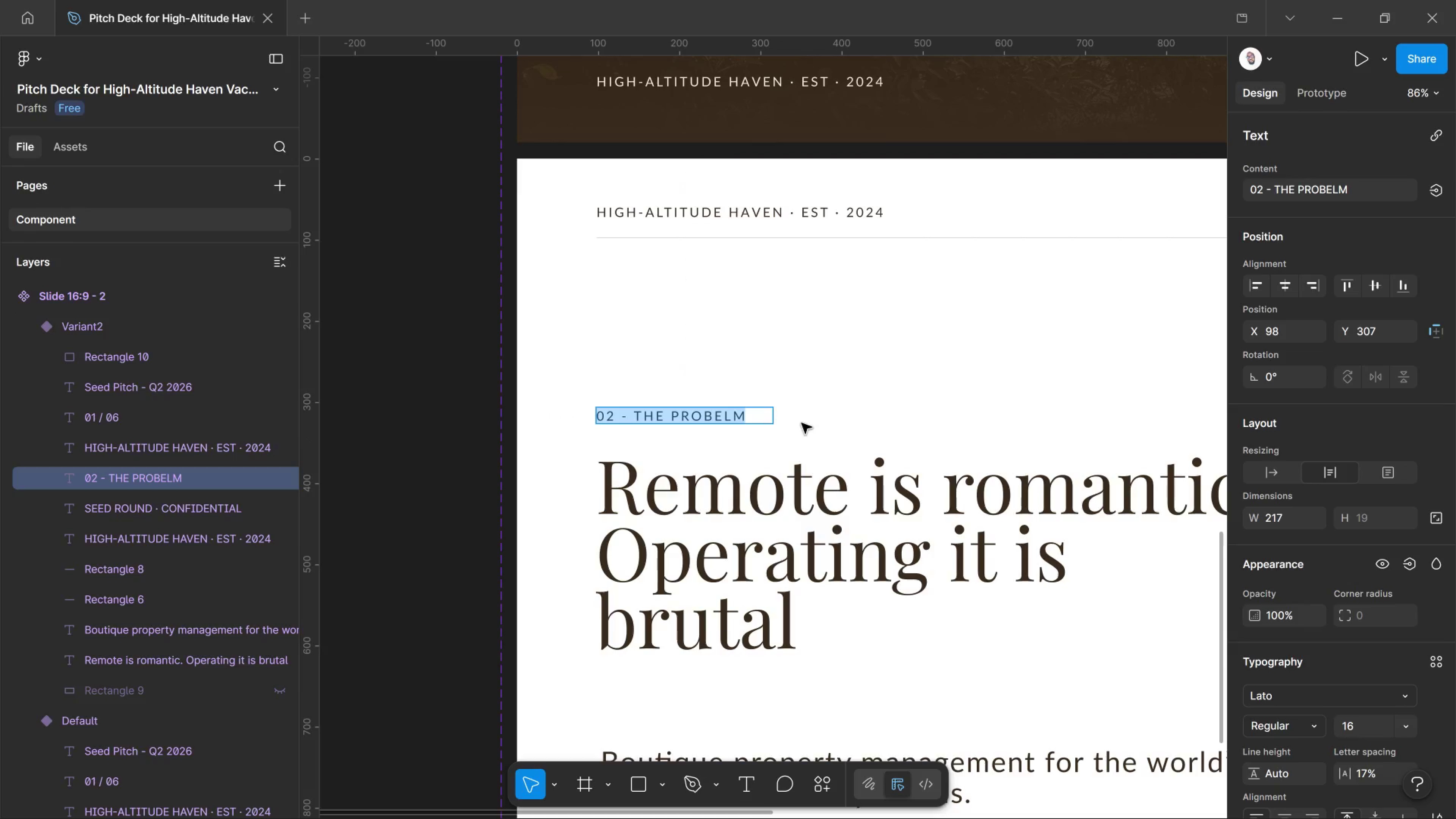 
left_click([802, 423])
 